 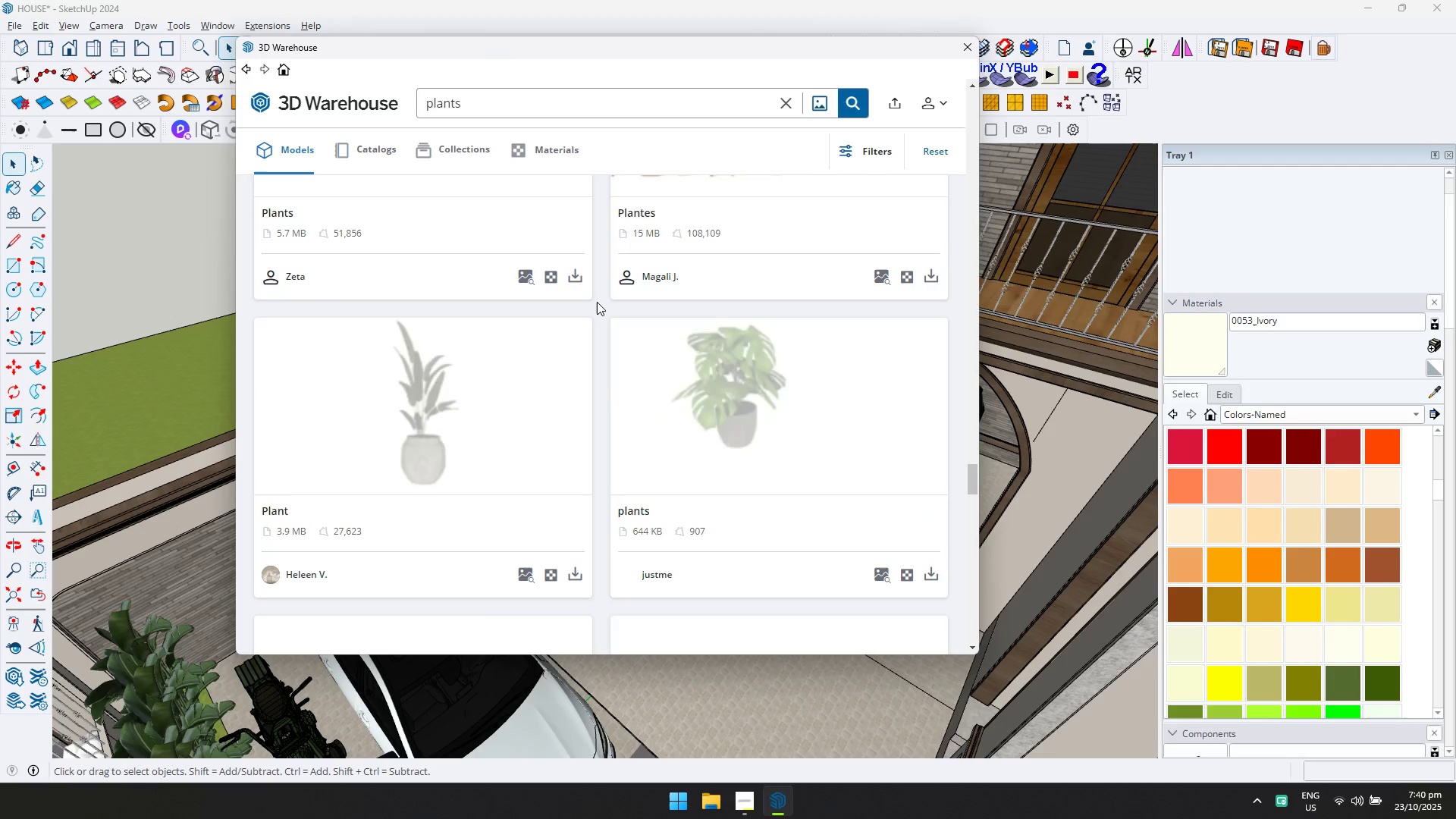 
scroll: coordinate [597, 299], scroll_direction: down, amount: 3.0
 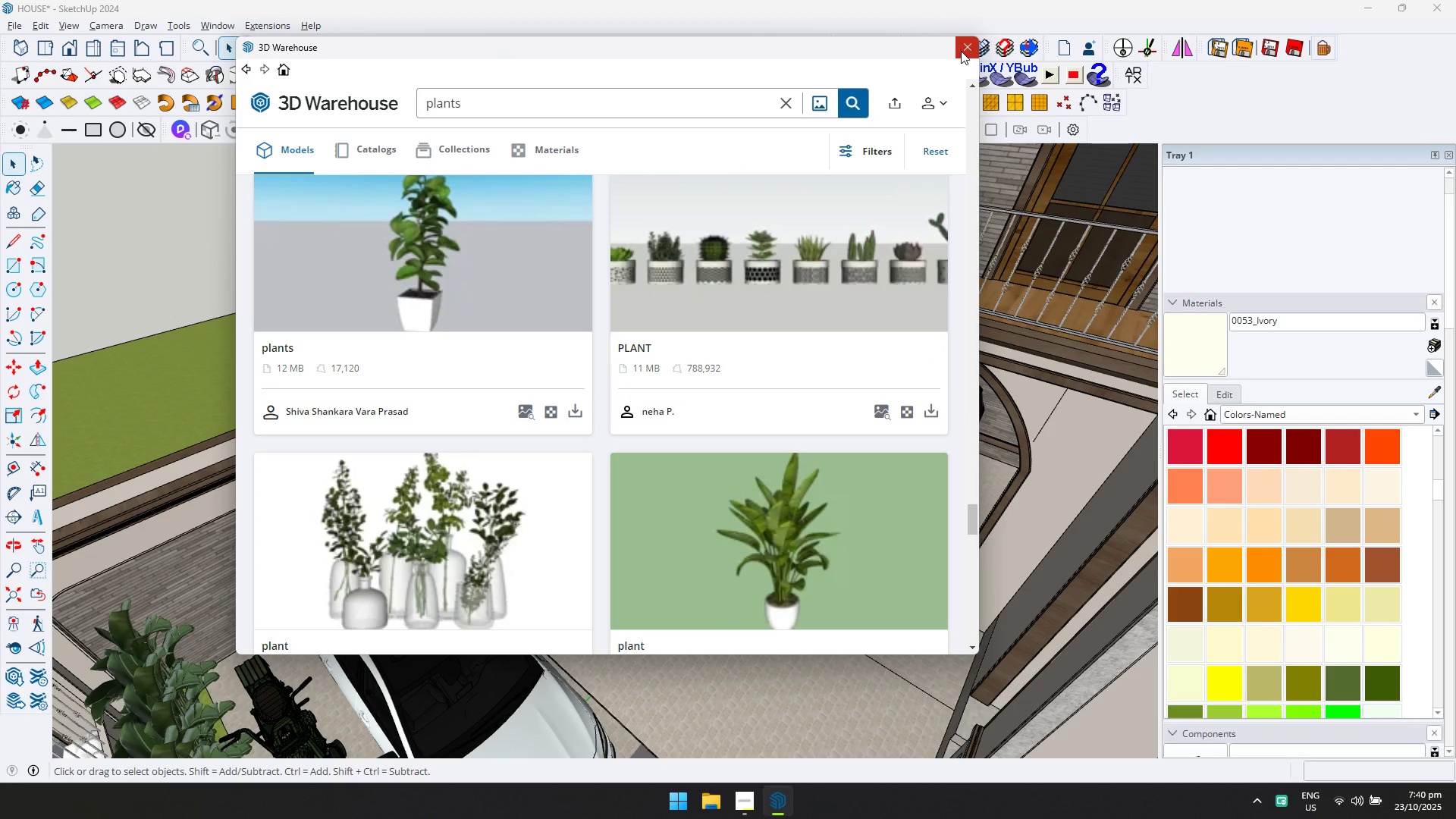 
left_click([960, 51])
 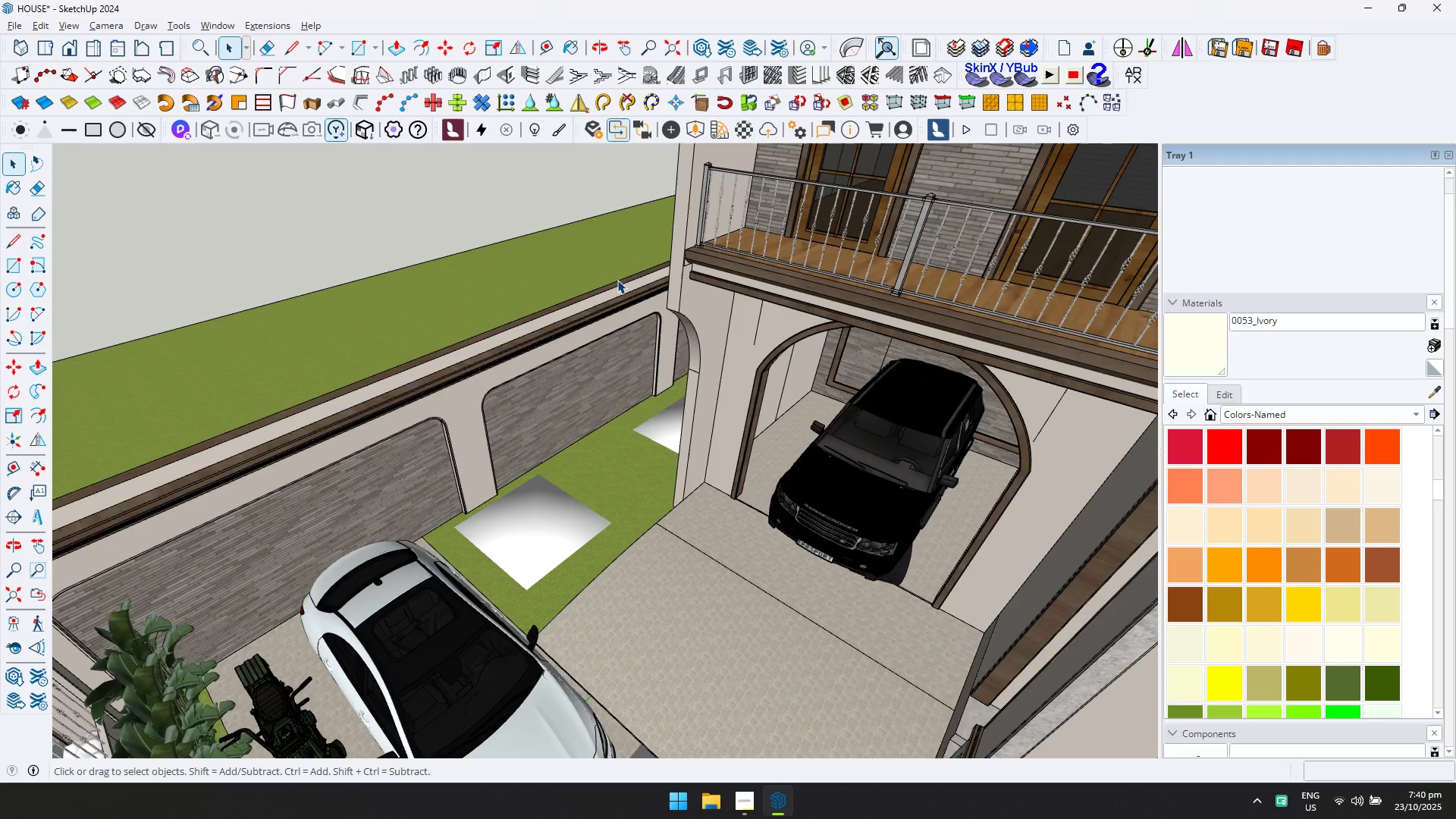 
scroll: coordinate [397, 481], scroll_direction: down, amount: 4.0
 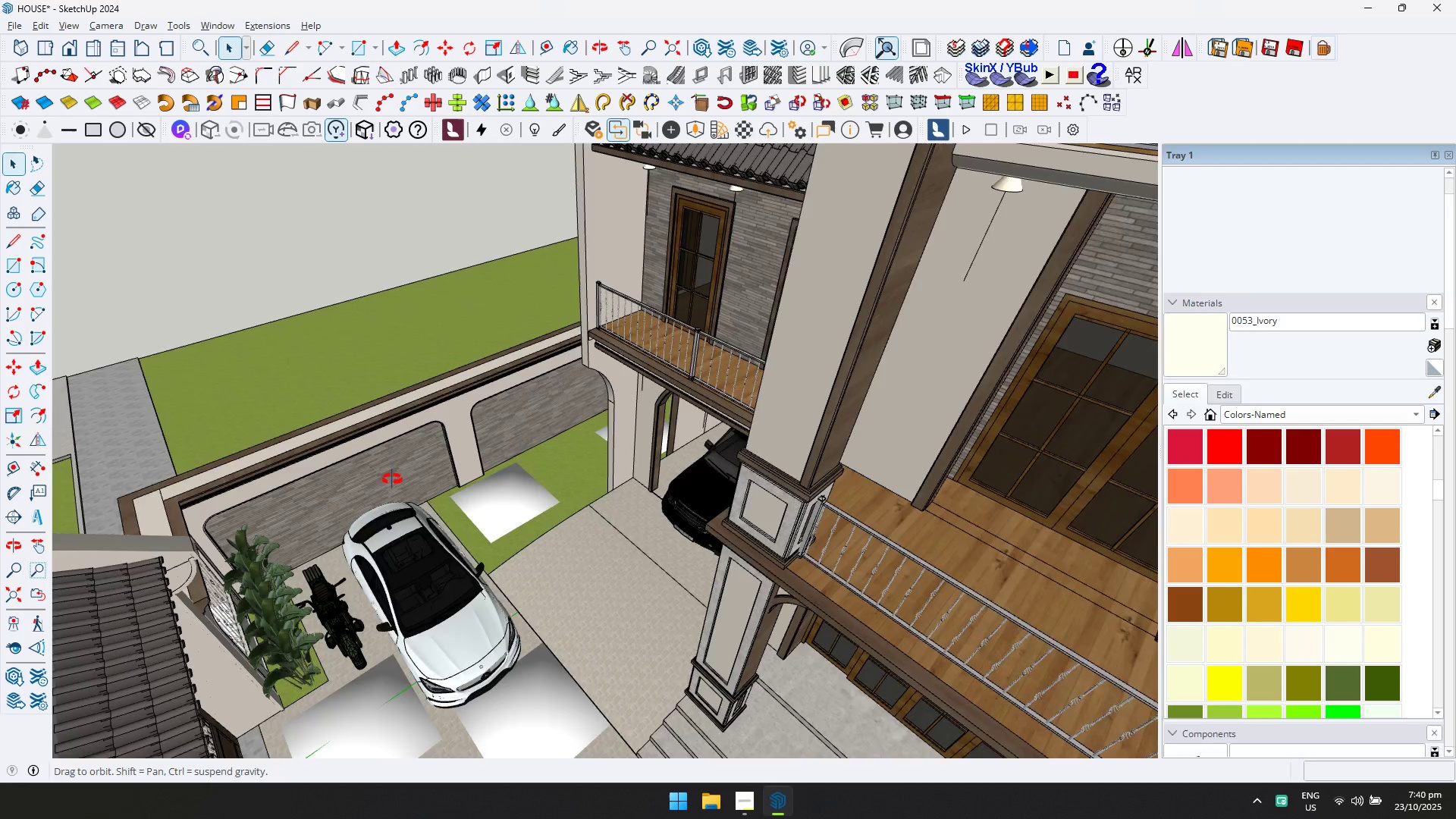 
key(Shift+ShiftLeft)
 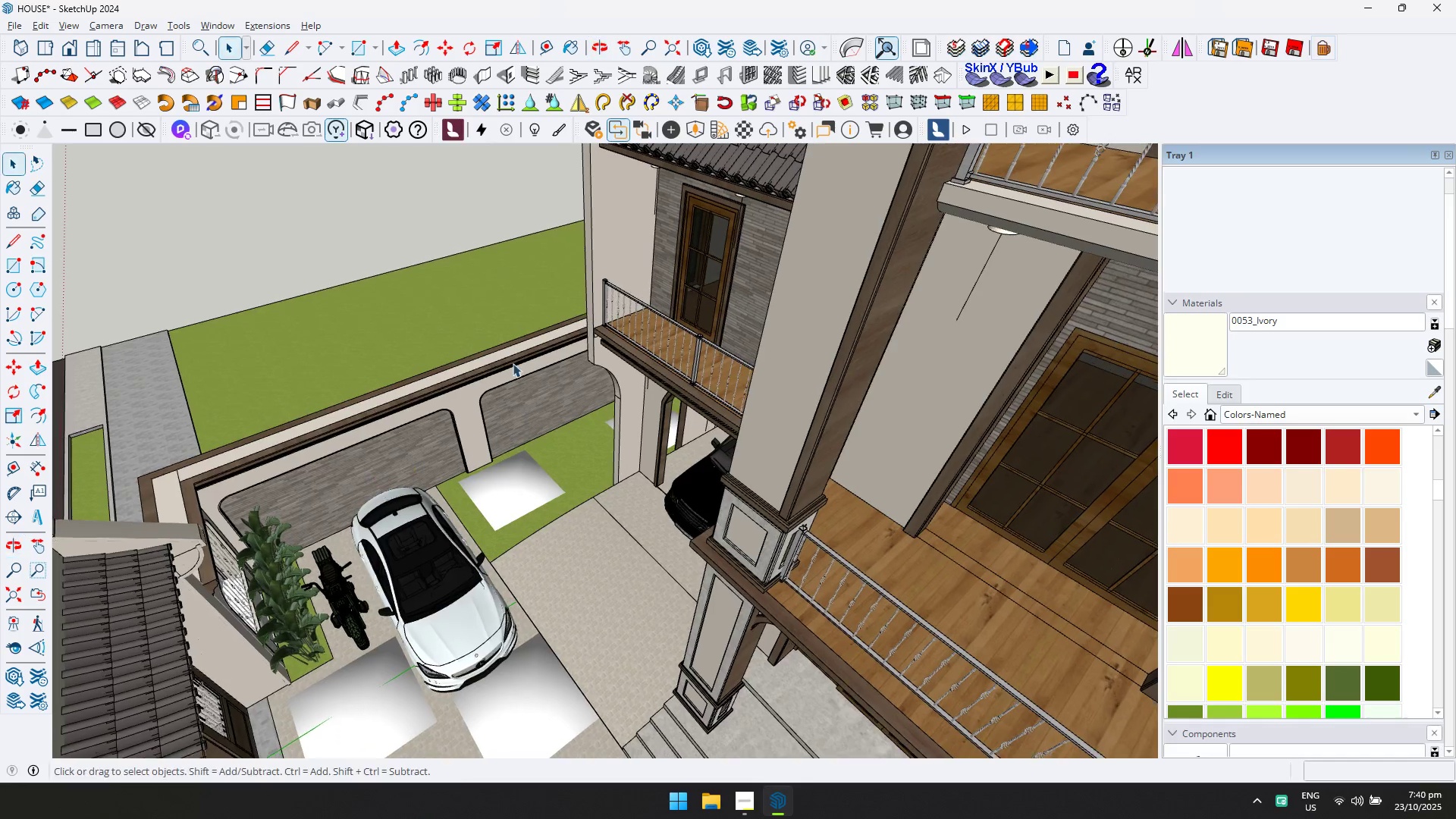 
scroll: coordinate [590, 195], scroll_direction: up, amount: 4.0
 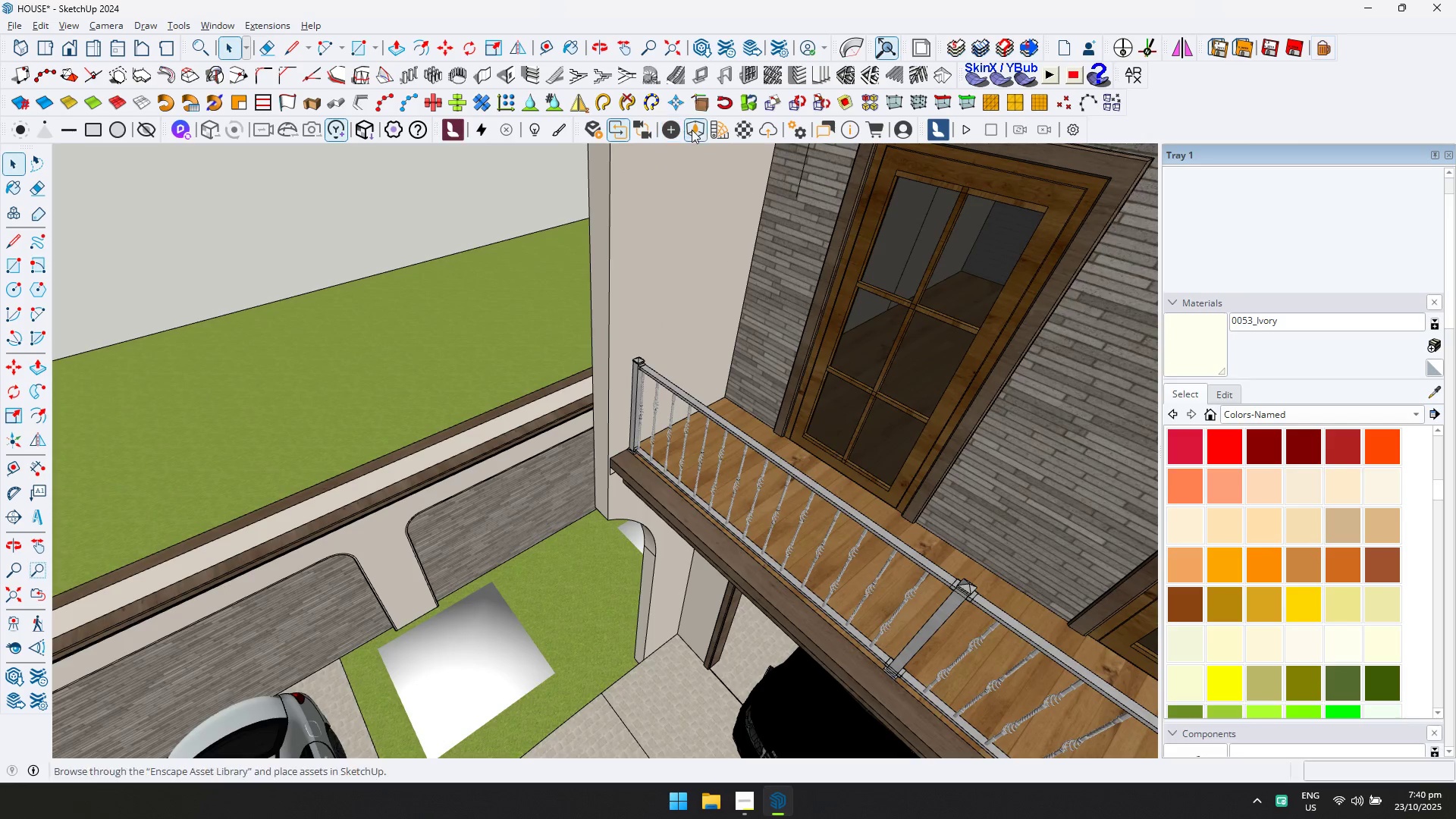 
left_click([692, 130])
 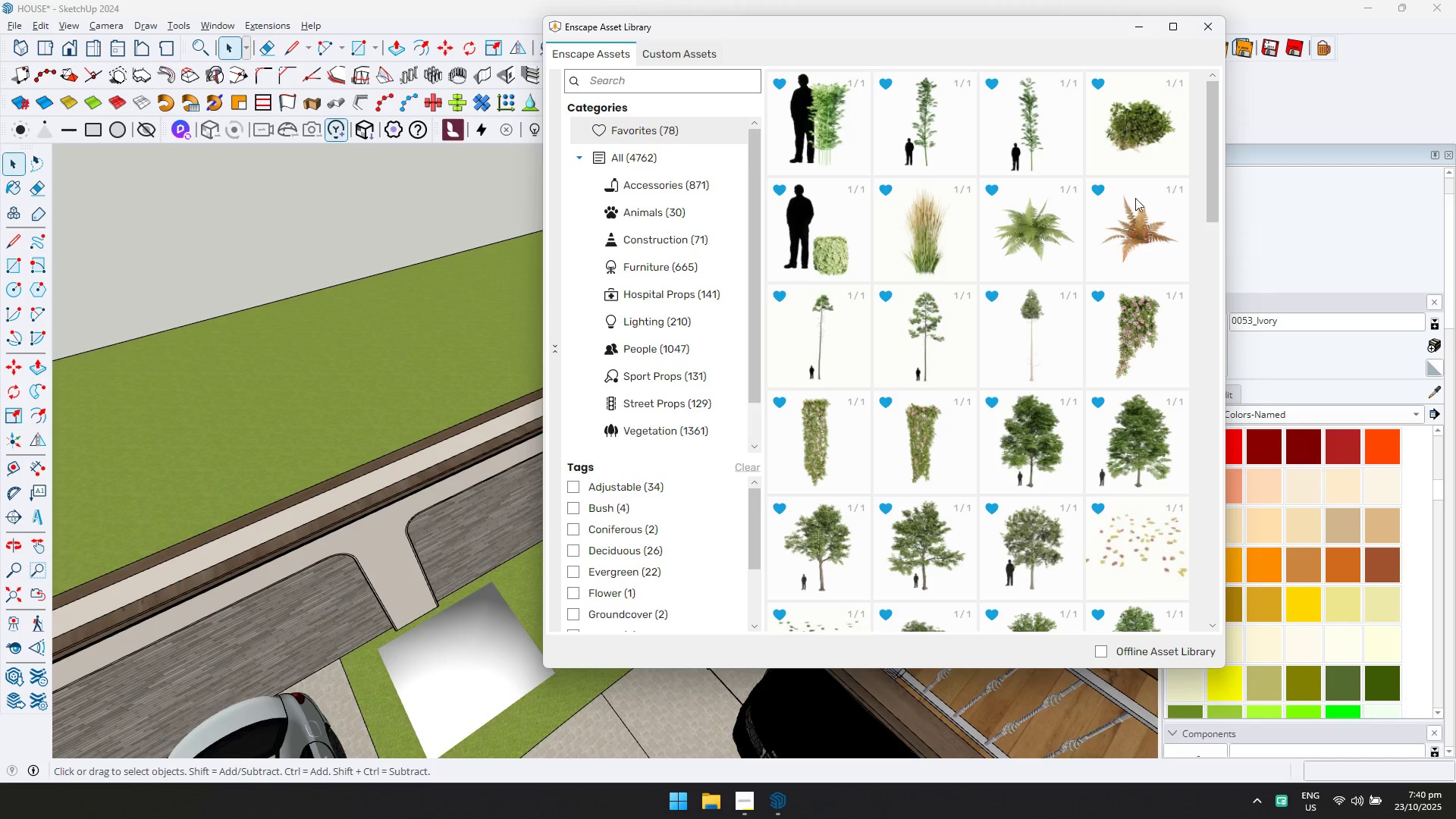 
left_click([1143, 153])
 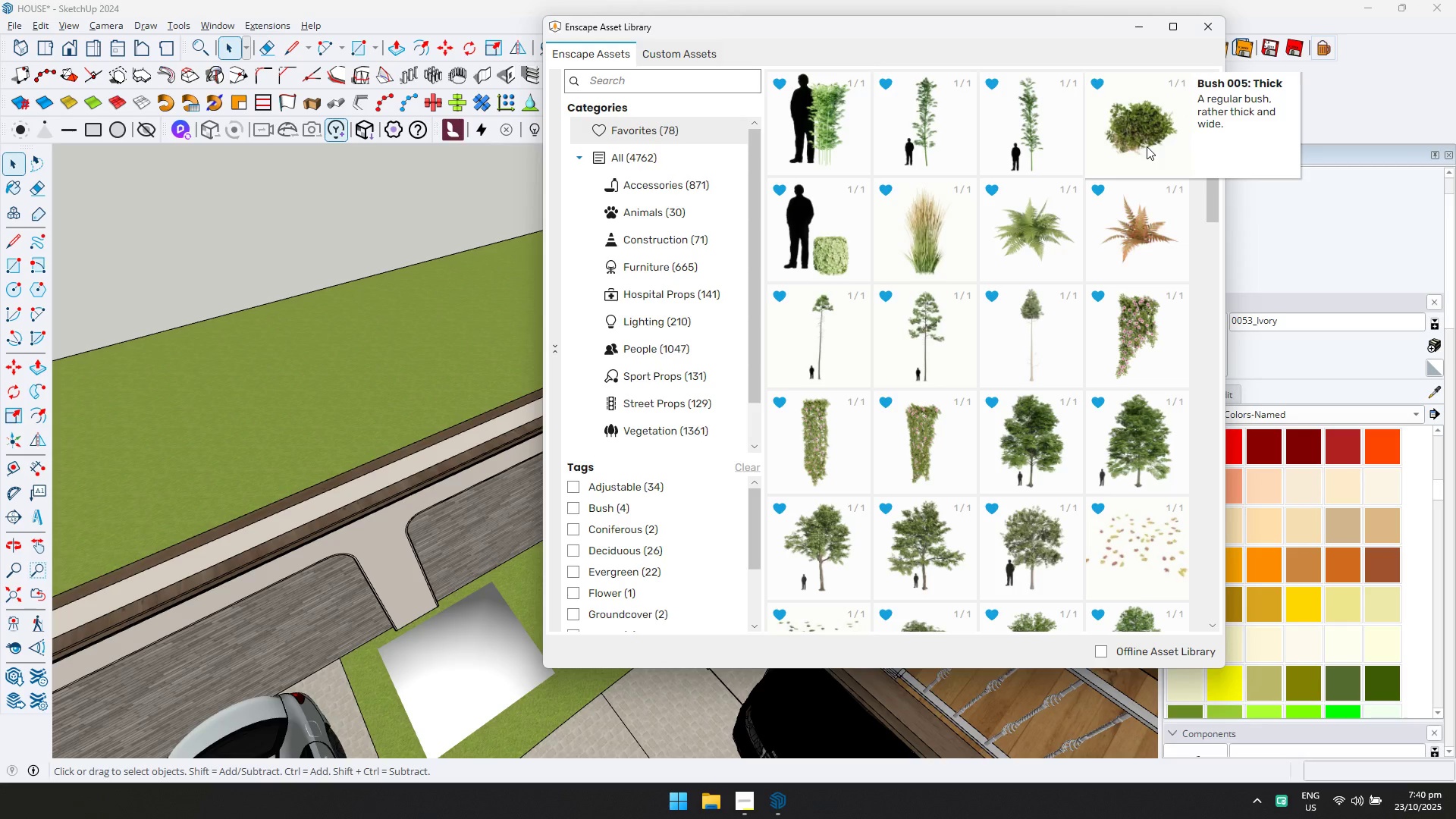 
left_click([1147, 146])
 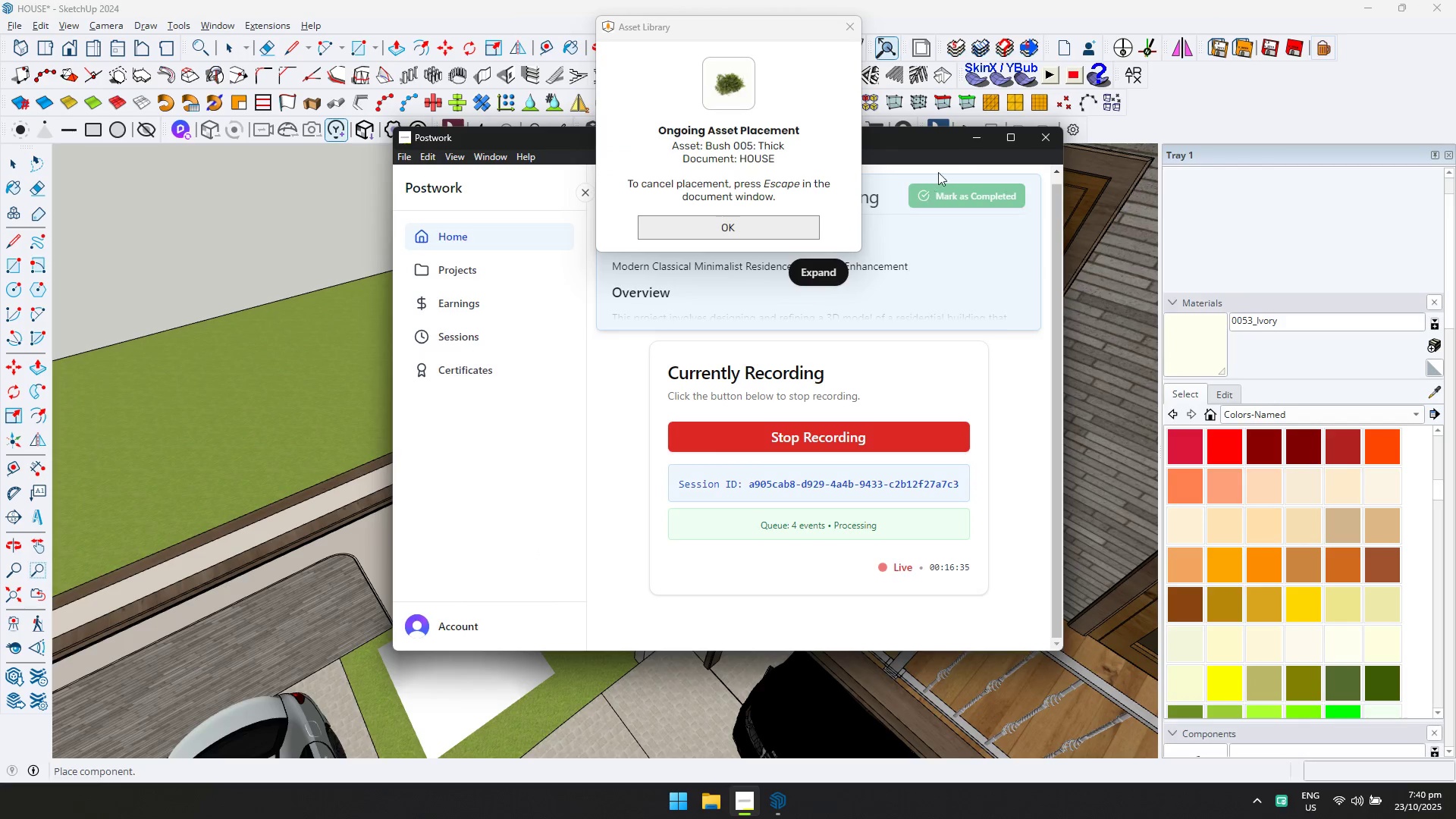 
left_click([965, 145])
 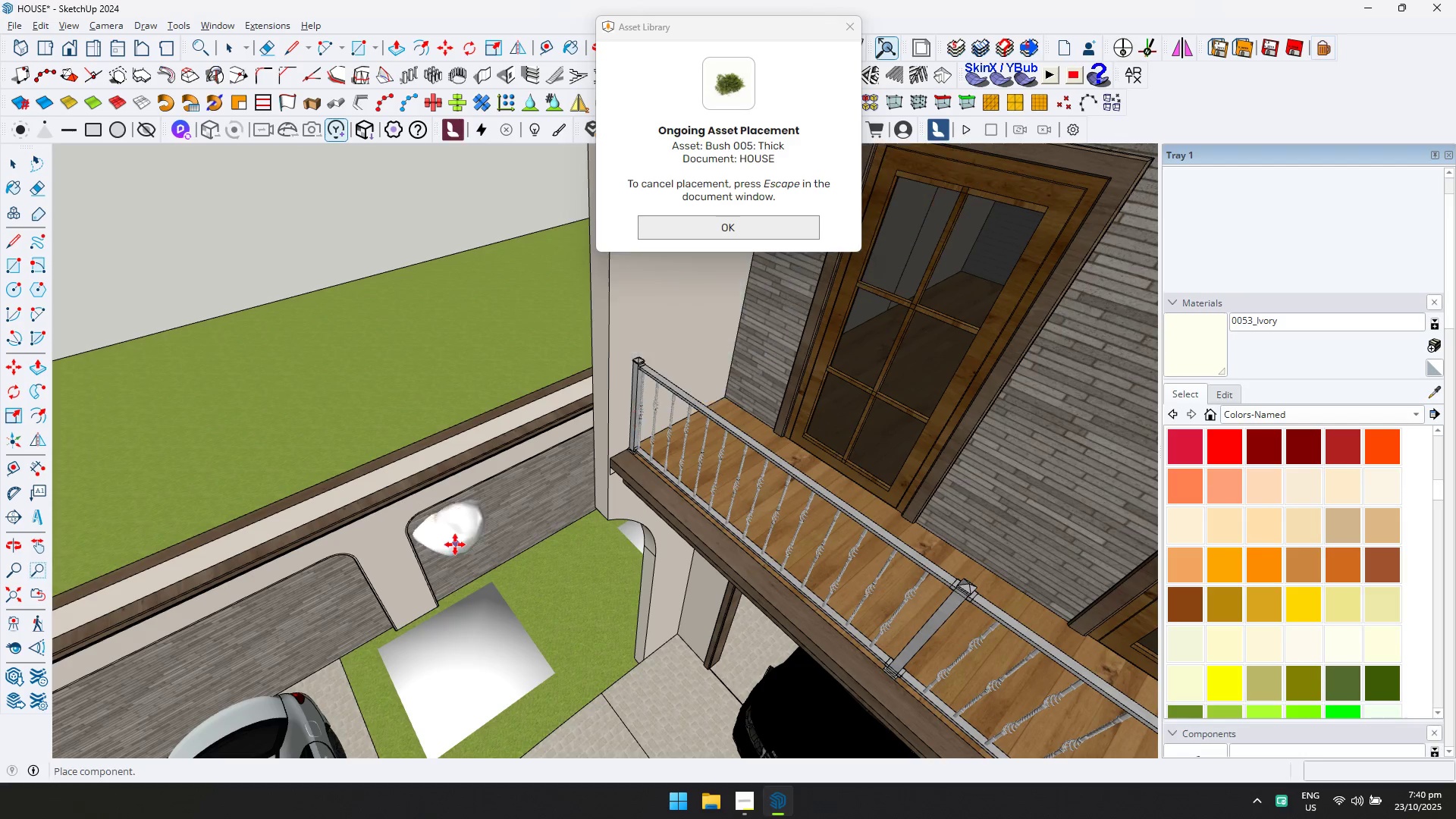 
key(Shift+ShiftLeft)
 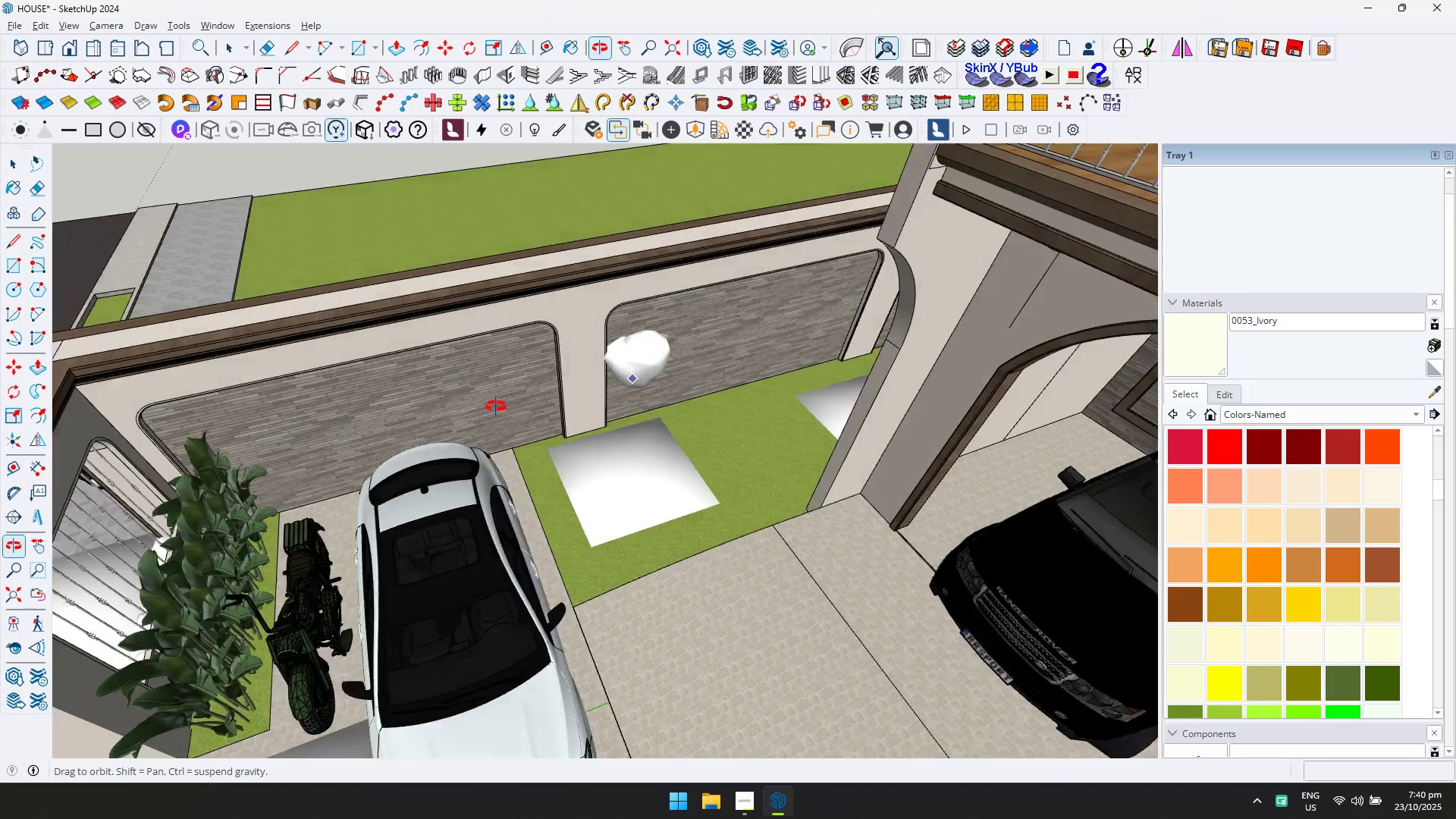 
scroll: coordinate [520, 447], scroll_direction: up, amount: 5.0
 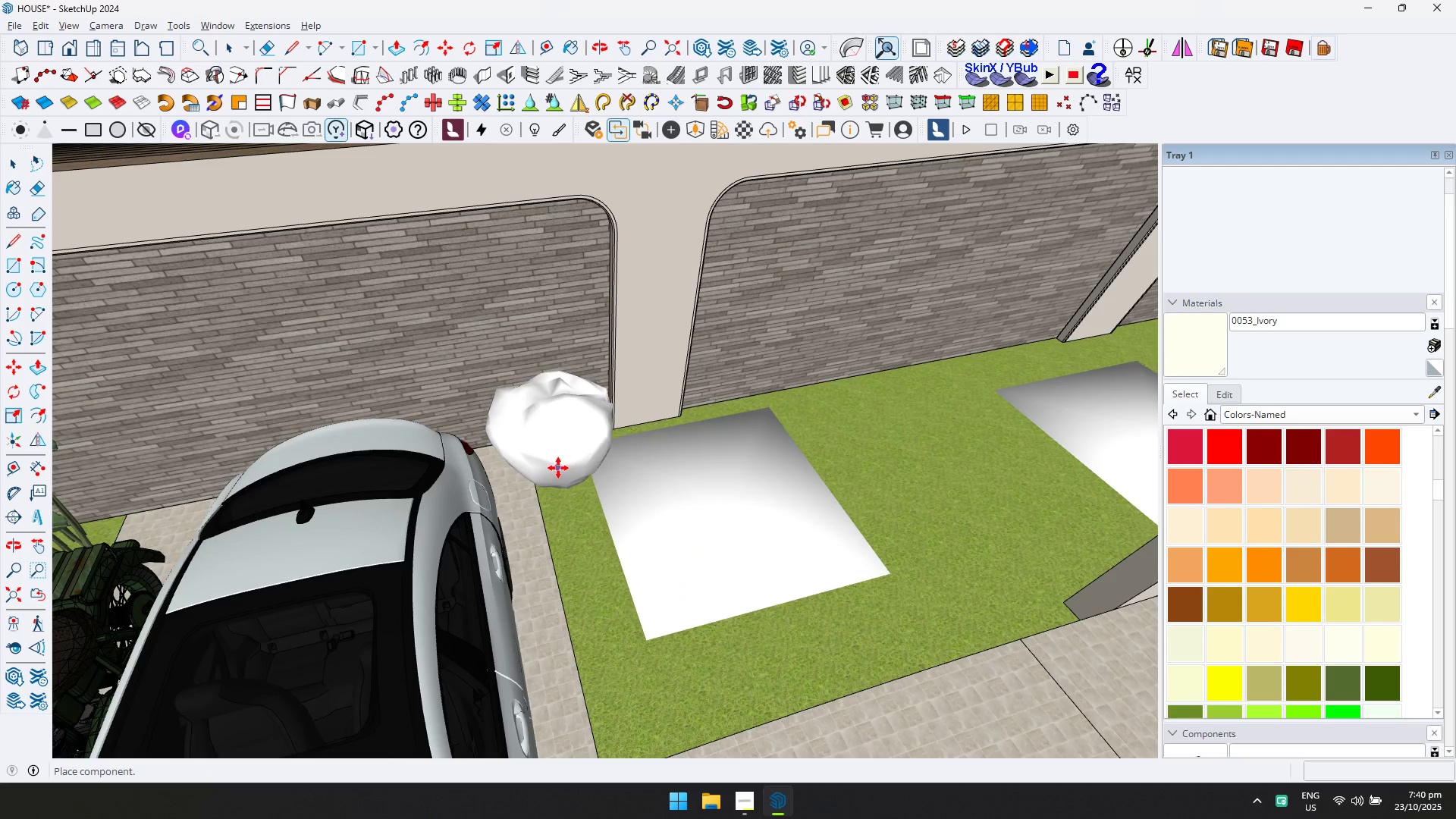 
left_click([558, 468])
 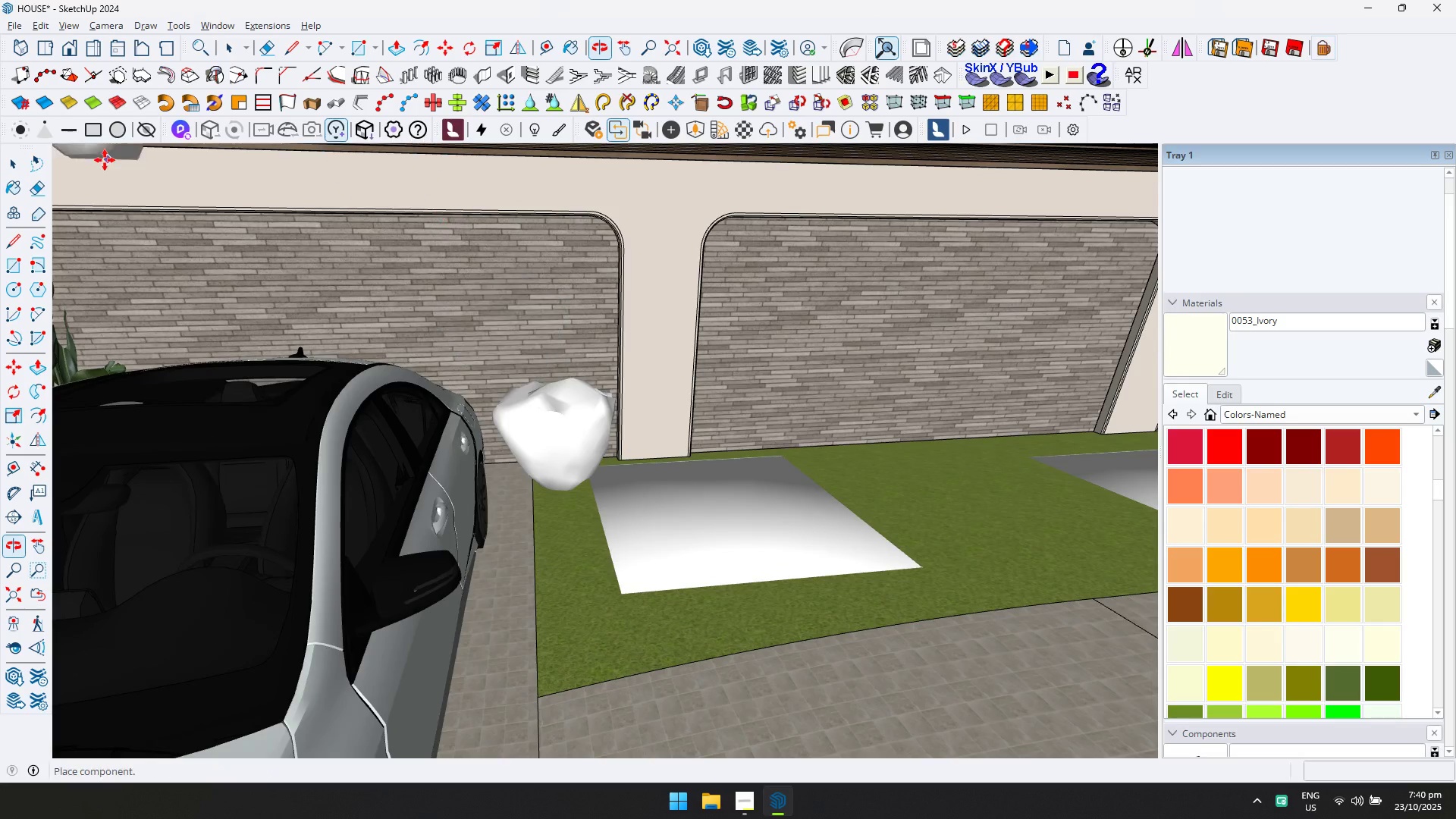 
left_click([9, 165])
 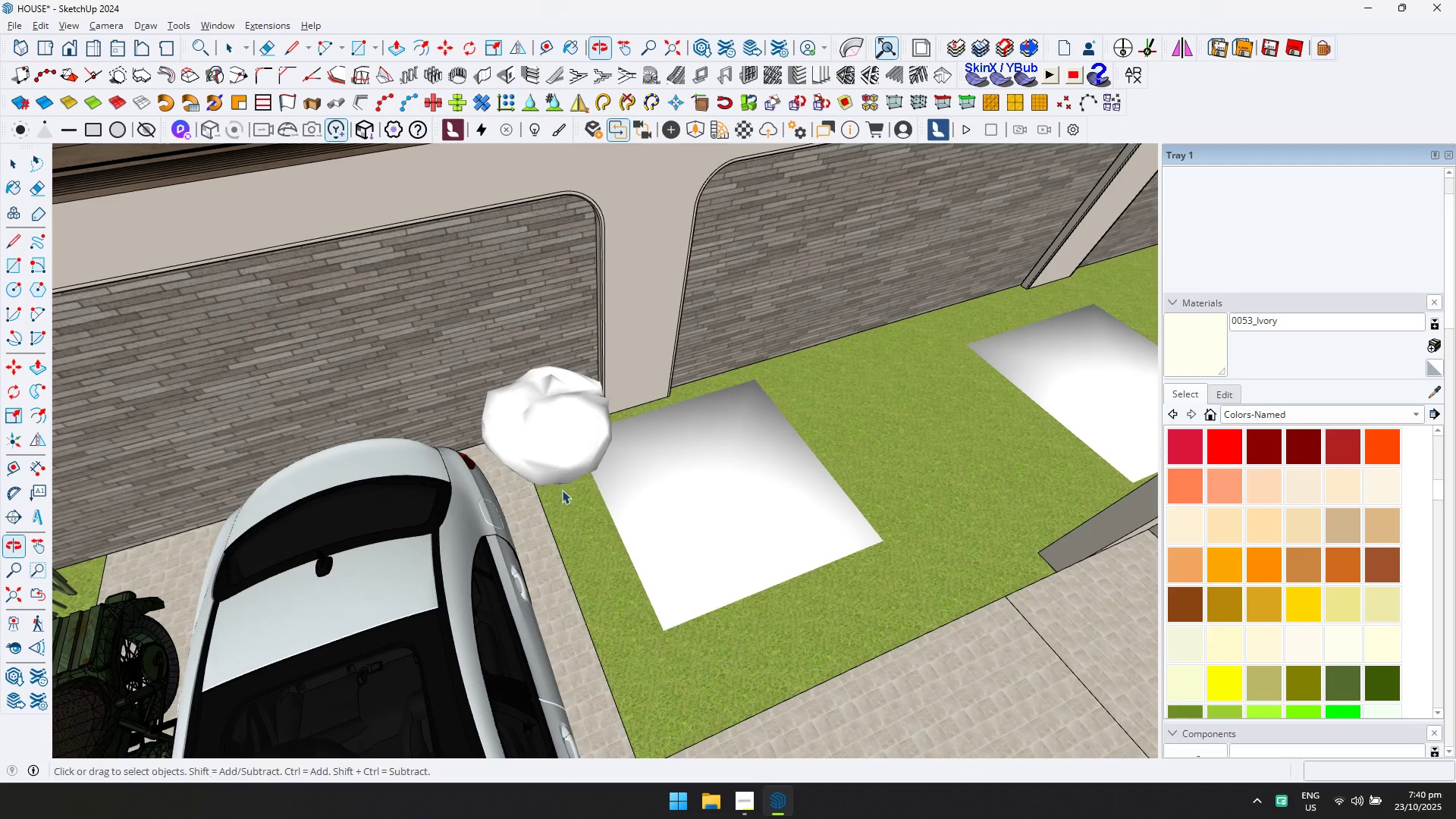 
left_click([563, 459])
 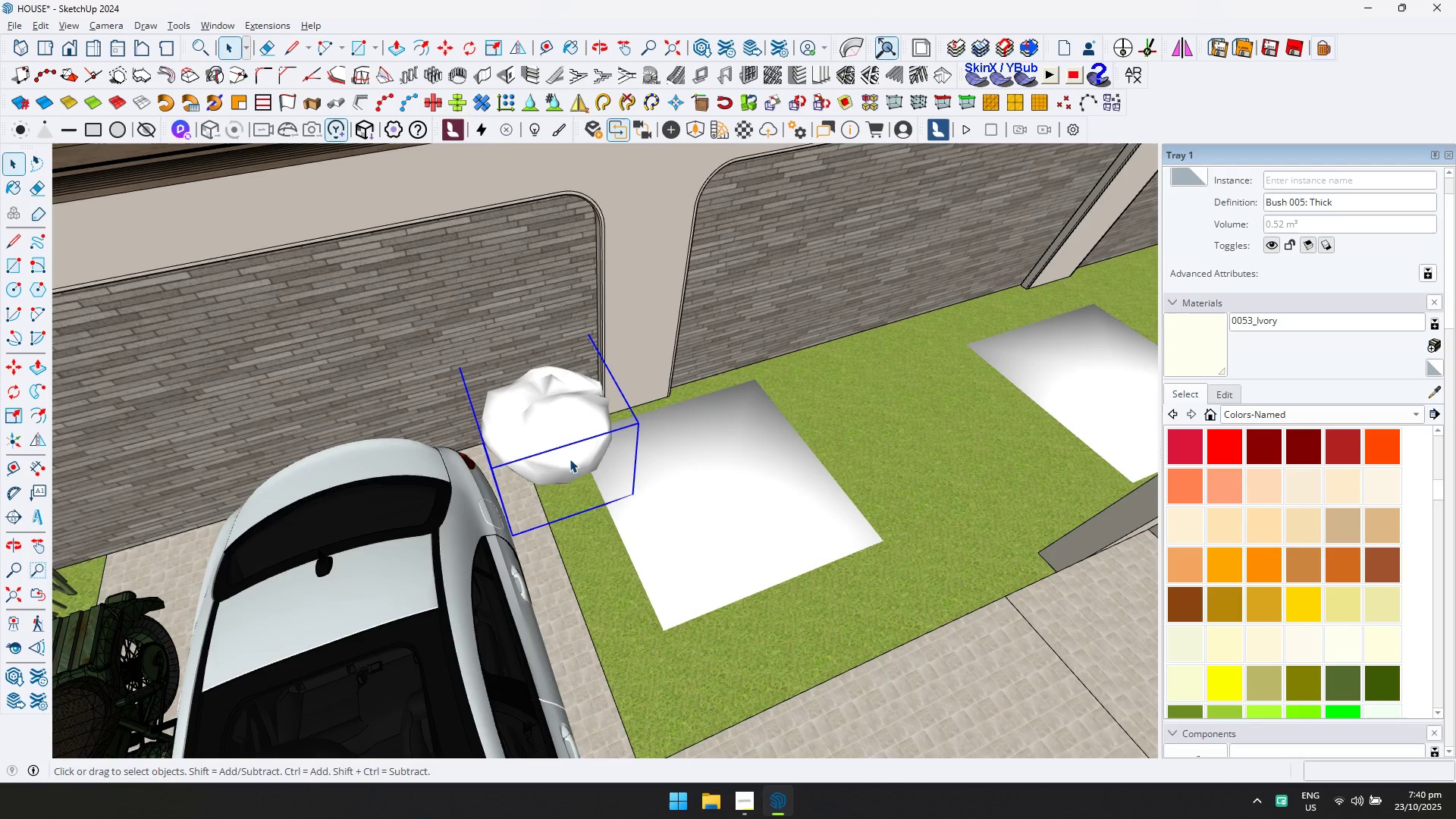 
key(M)
 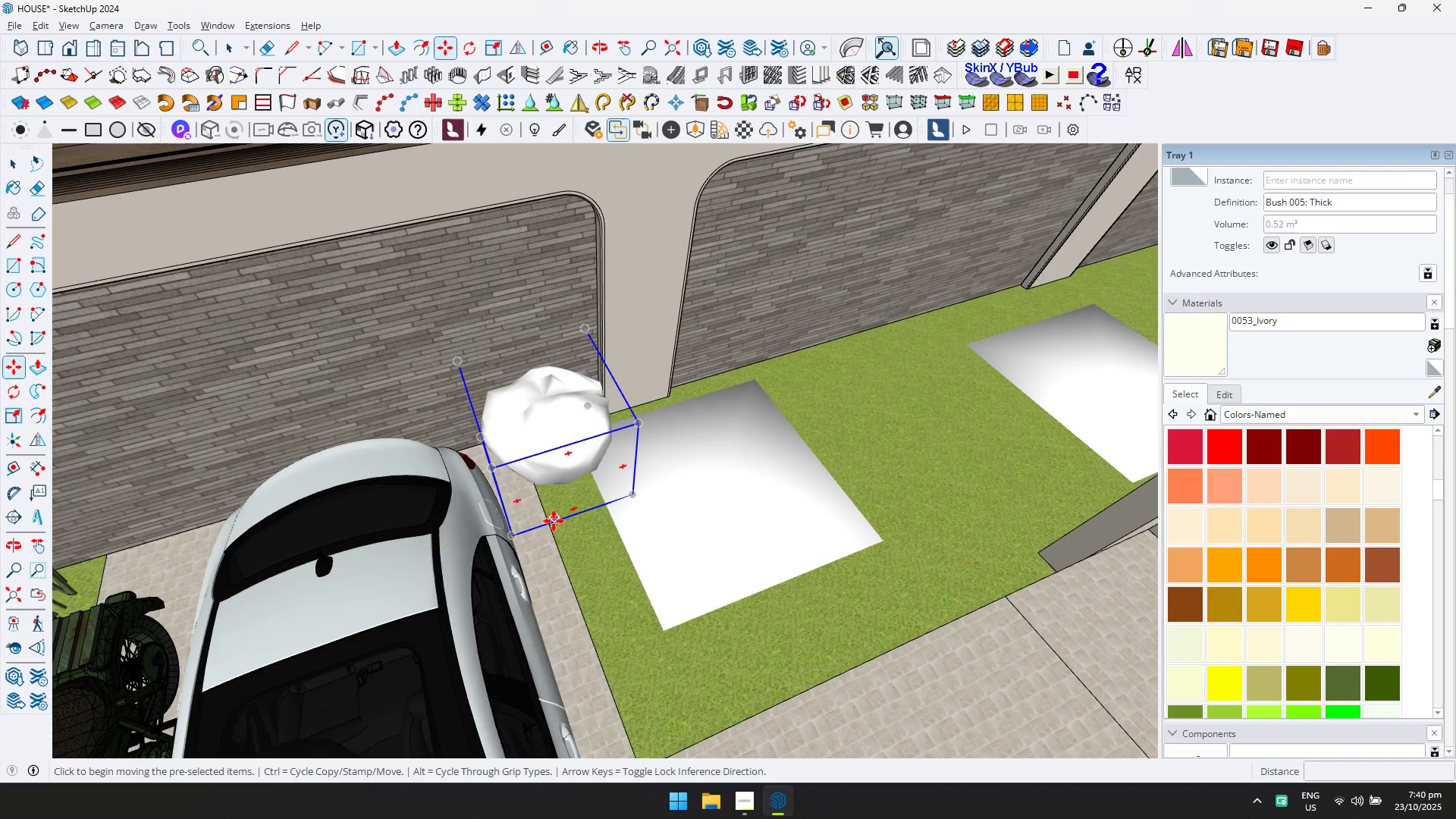 
key(Control+ControlLeft)
 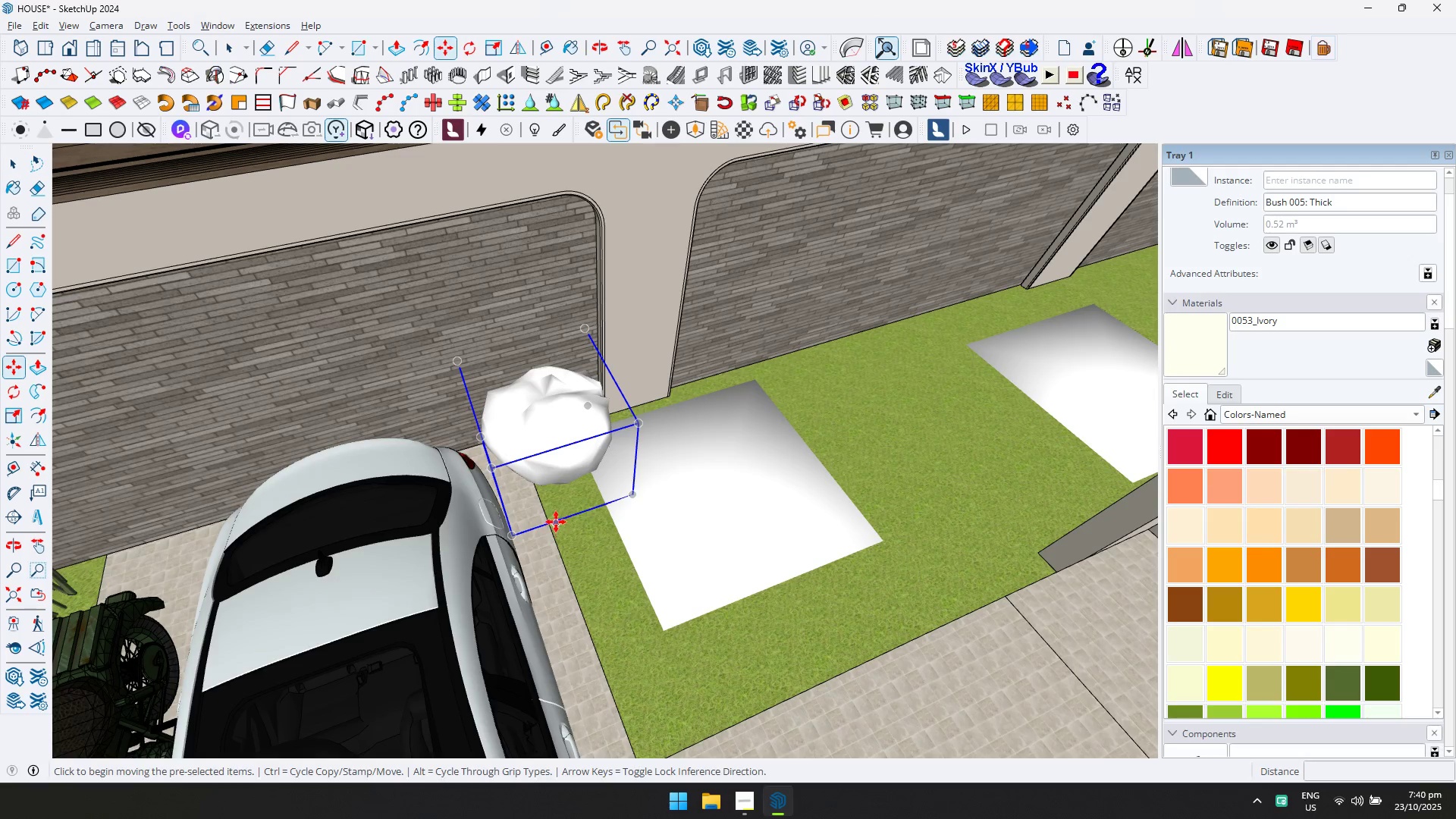 
left_click([557, 521])
 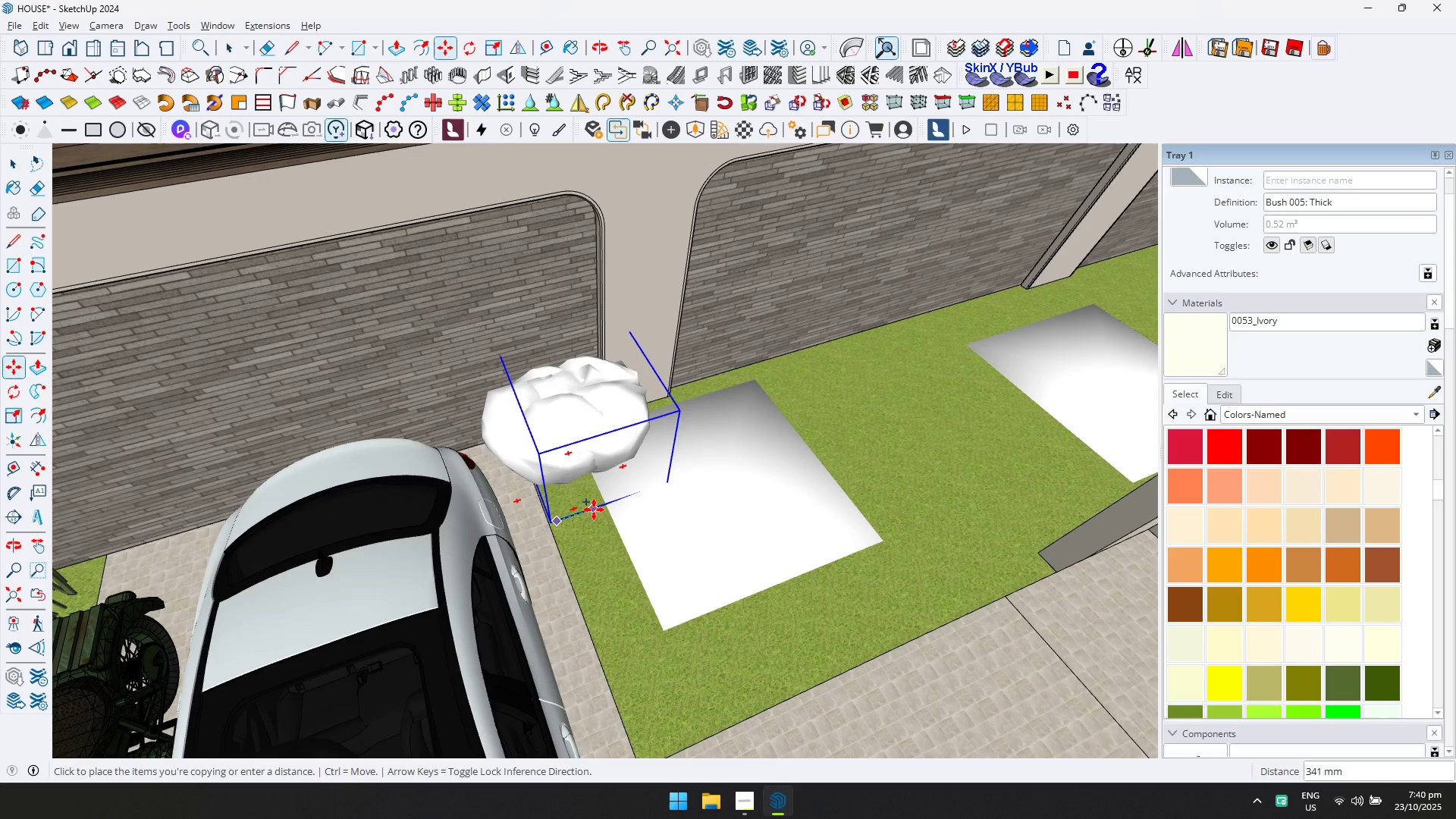 
left_click([594, 509])
 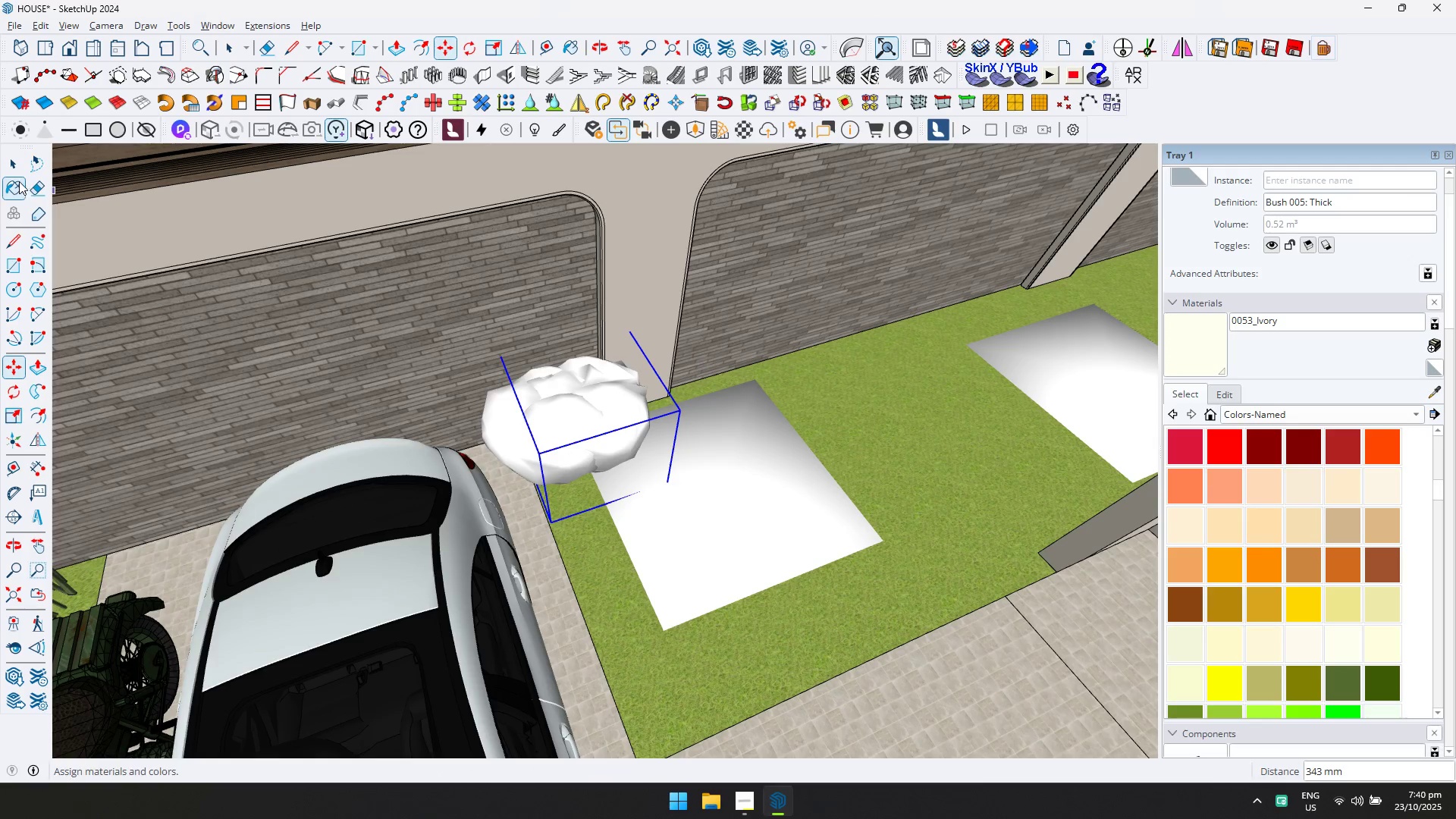 
hold_key(key=ControlLeft, duration=0.73)
left_click([499, 414])
 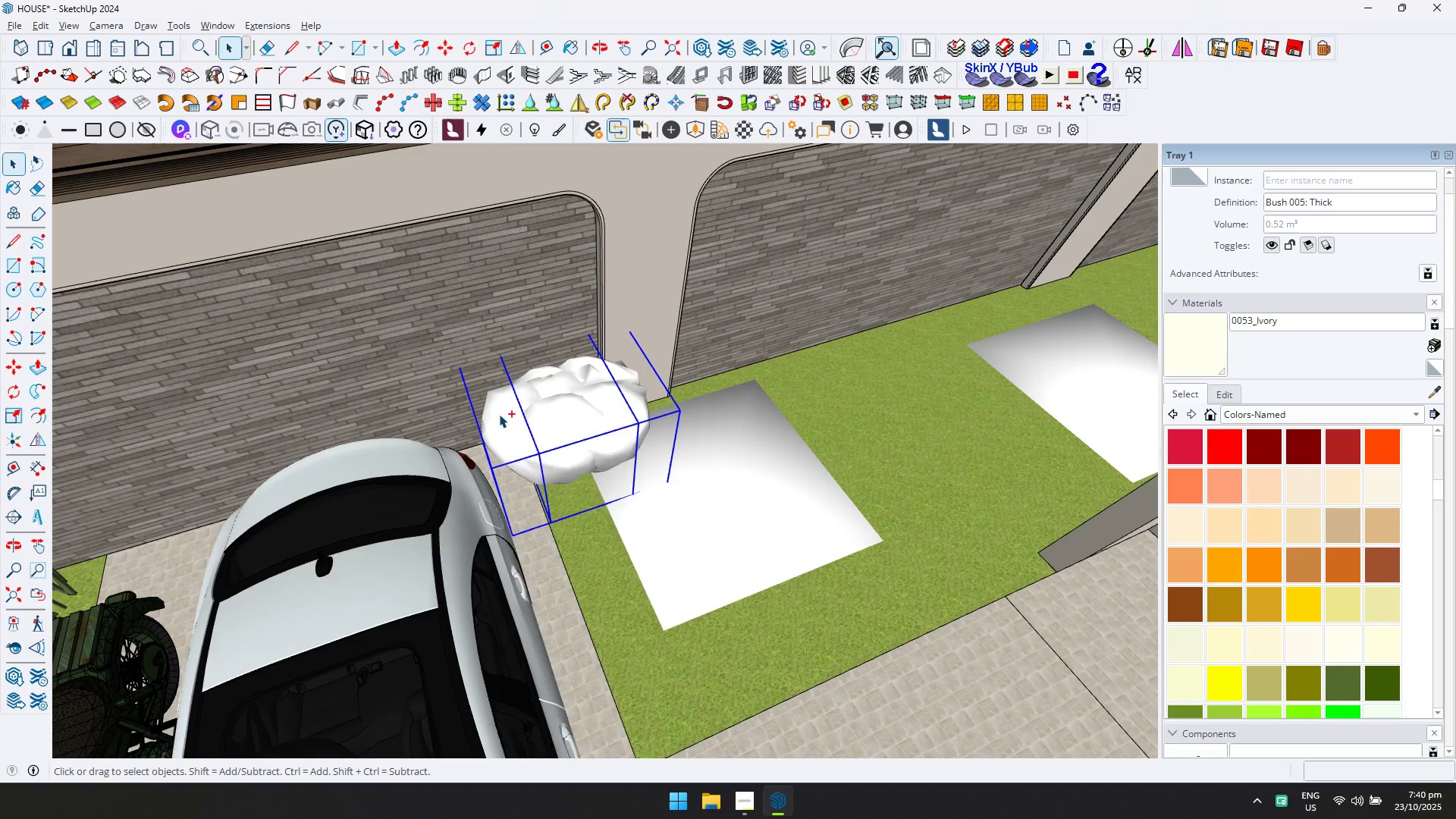 
right_click([499, 414])
 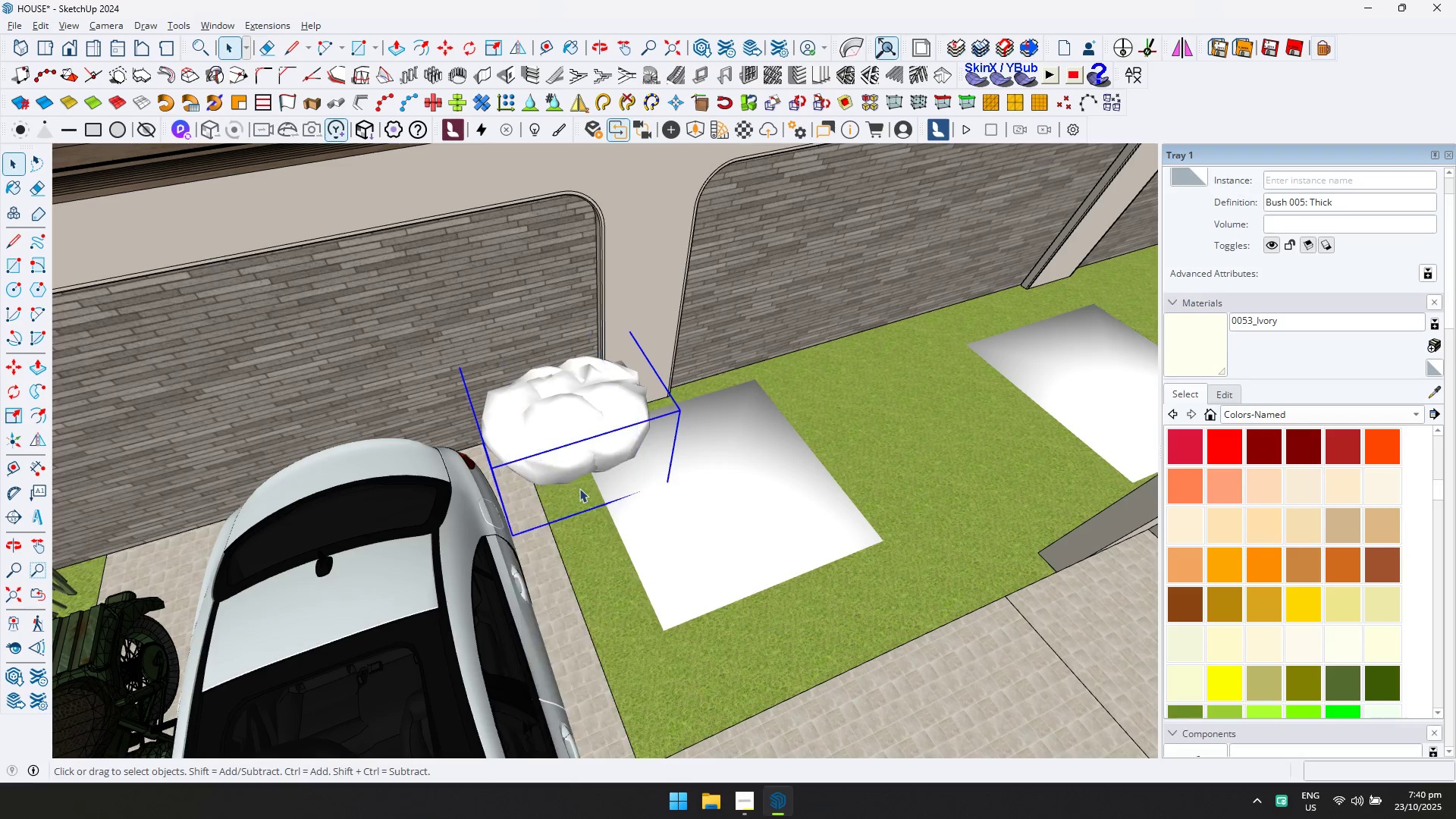 
double_click([620, 406])
 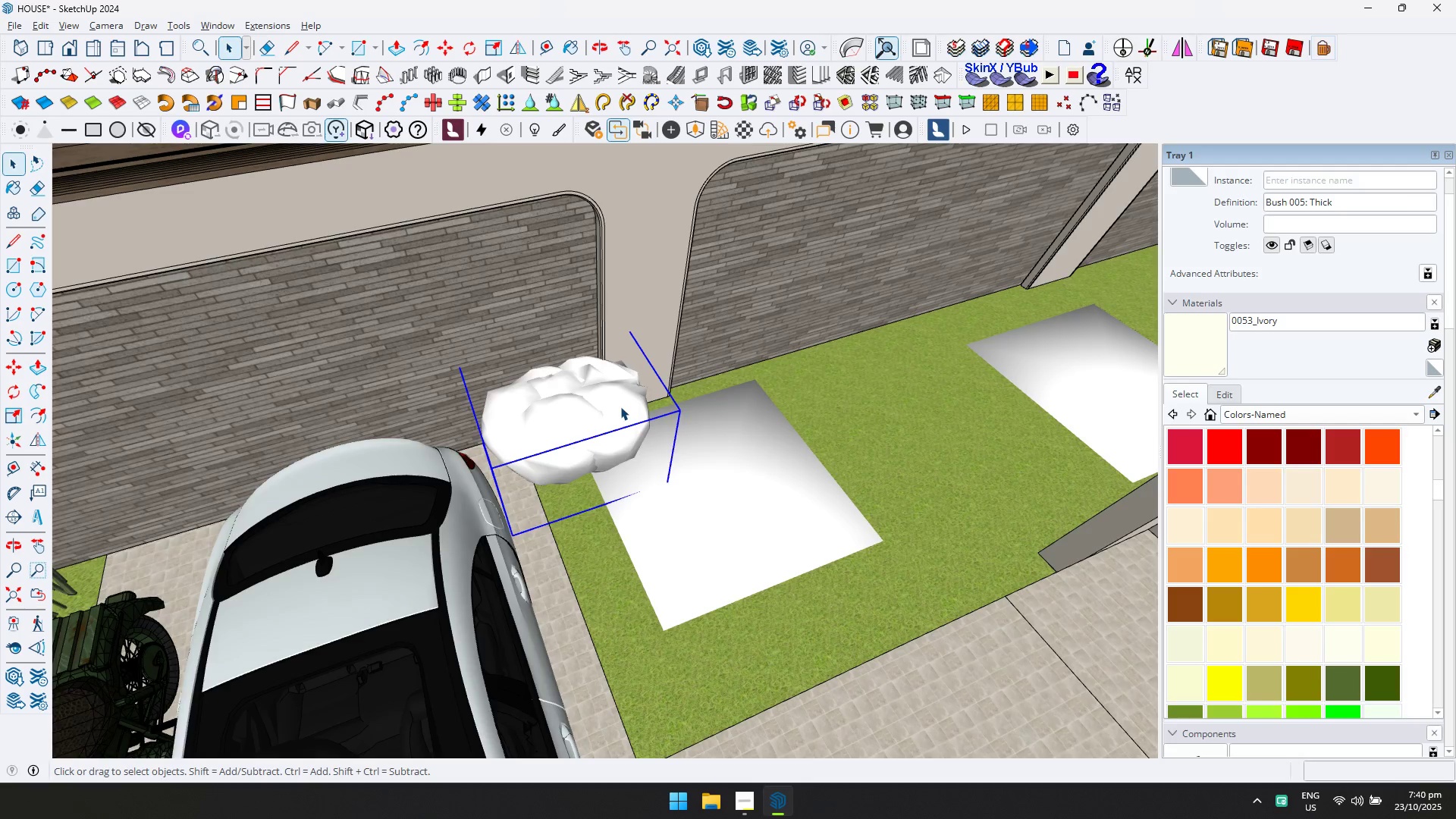 
triple_click([620, 406])
 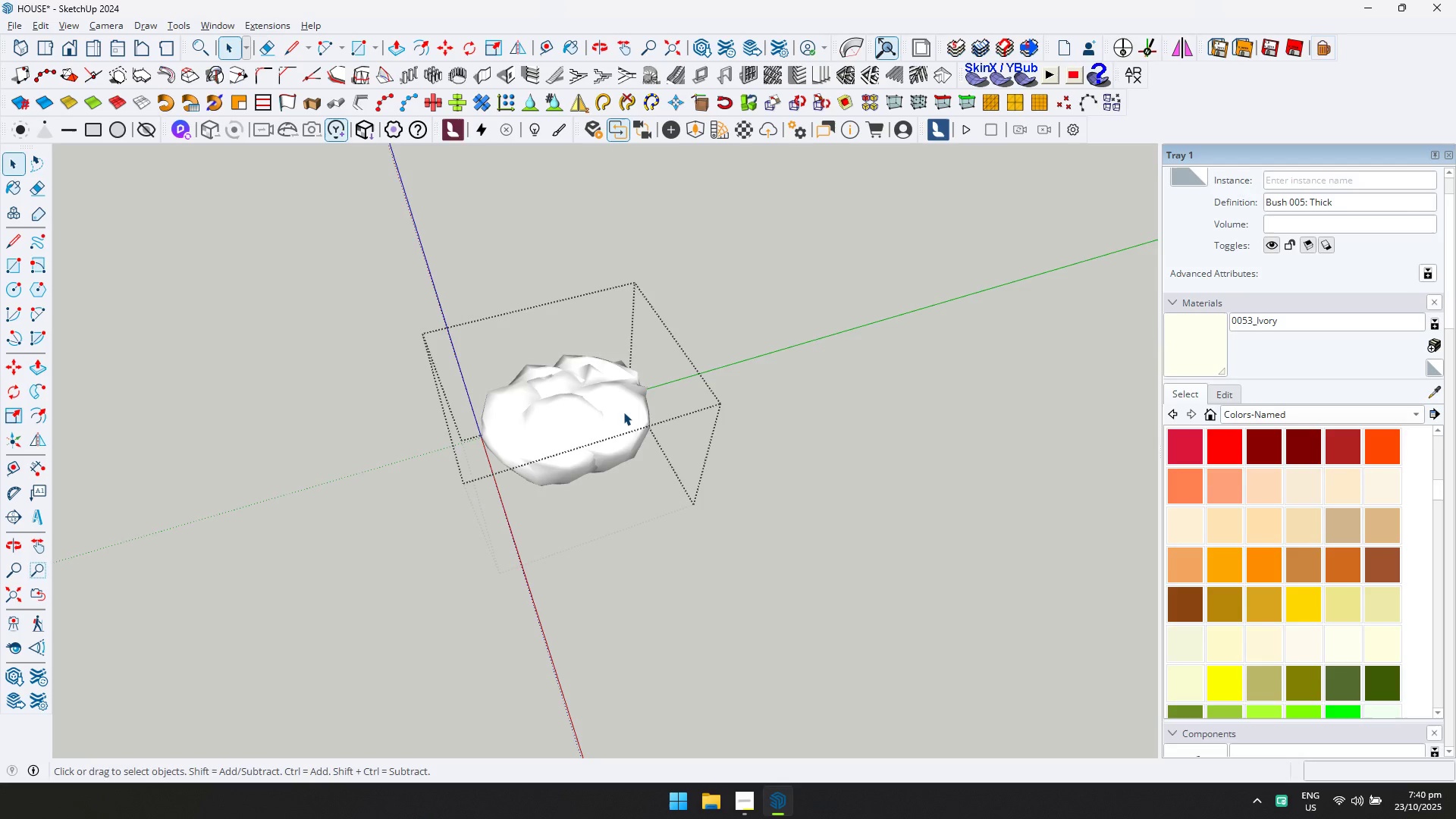 
triple_click([623, 412])
 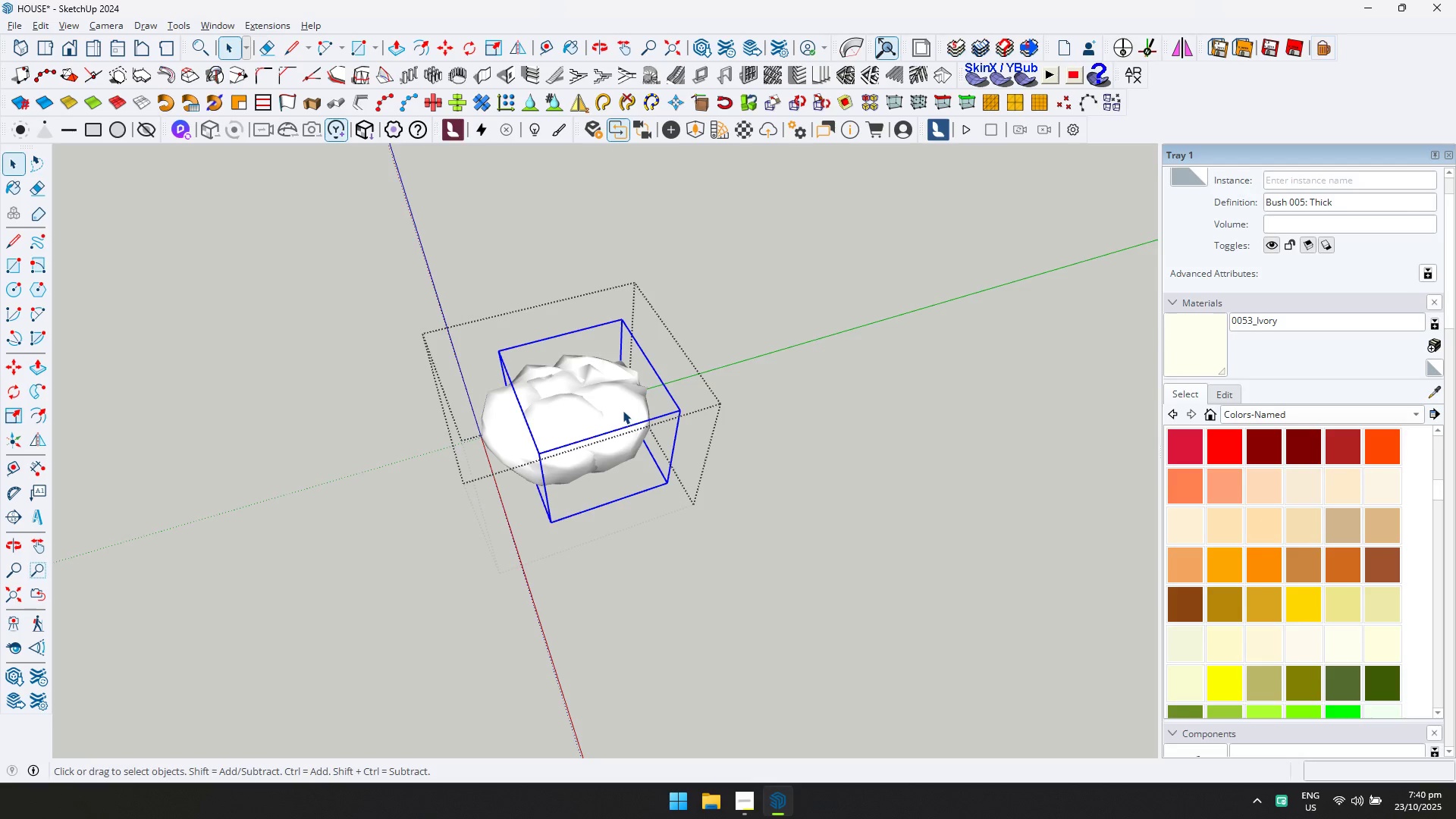 
type(md)
 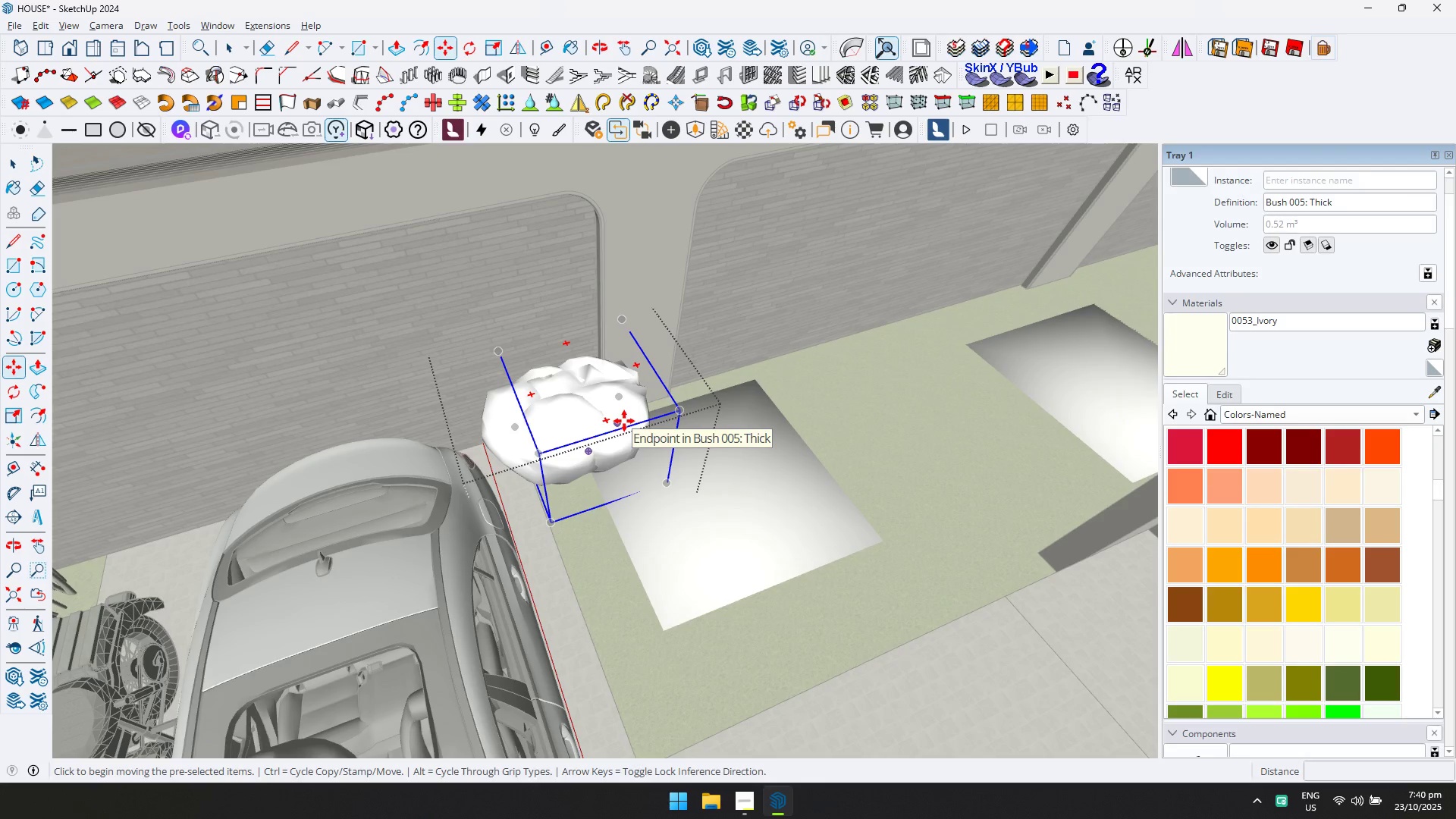 
left_click([624, 421])
 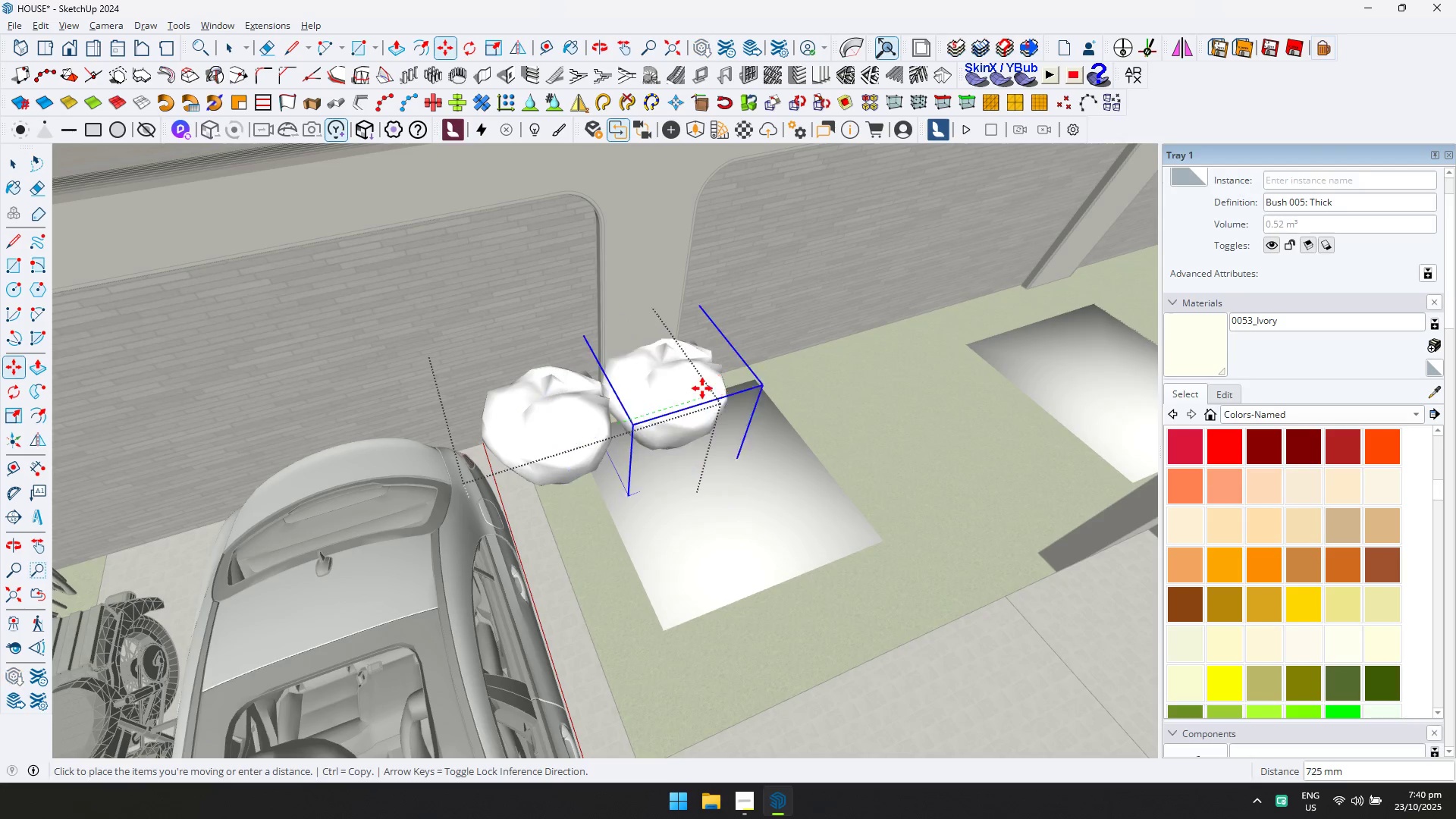 
key(Control+ControlLeft)
 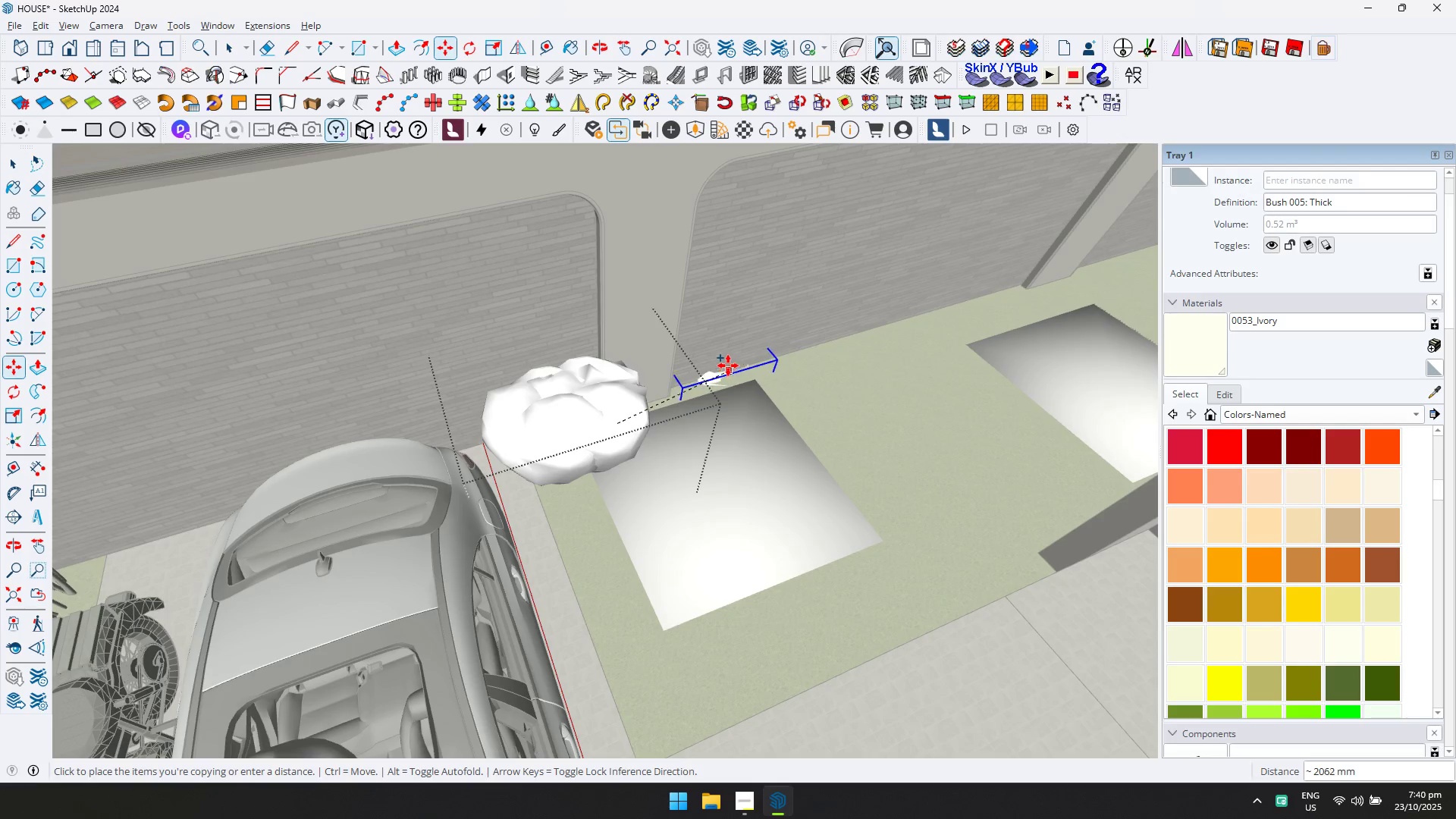 
key(ArrowLeft)
 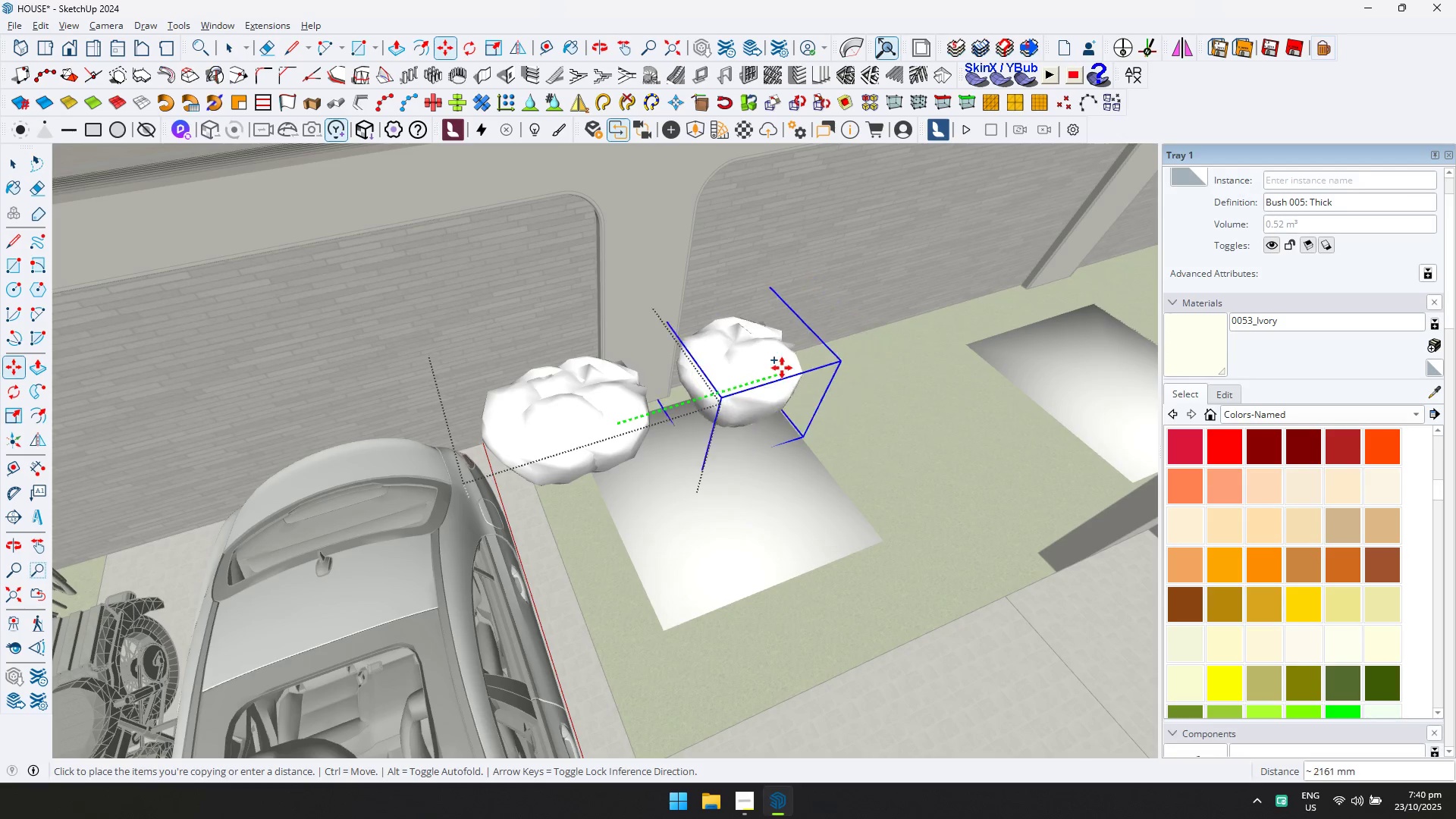 
scroll: coordinate [781, 332], scroll_direction: down, amount: 6.0
 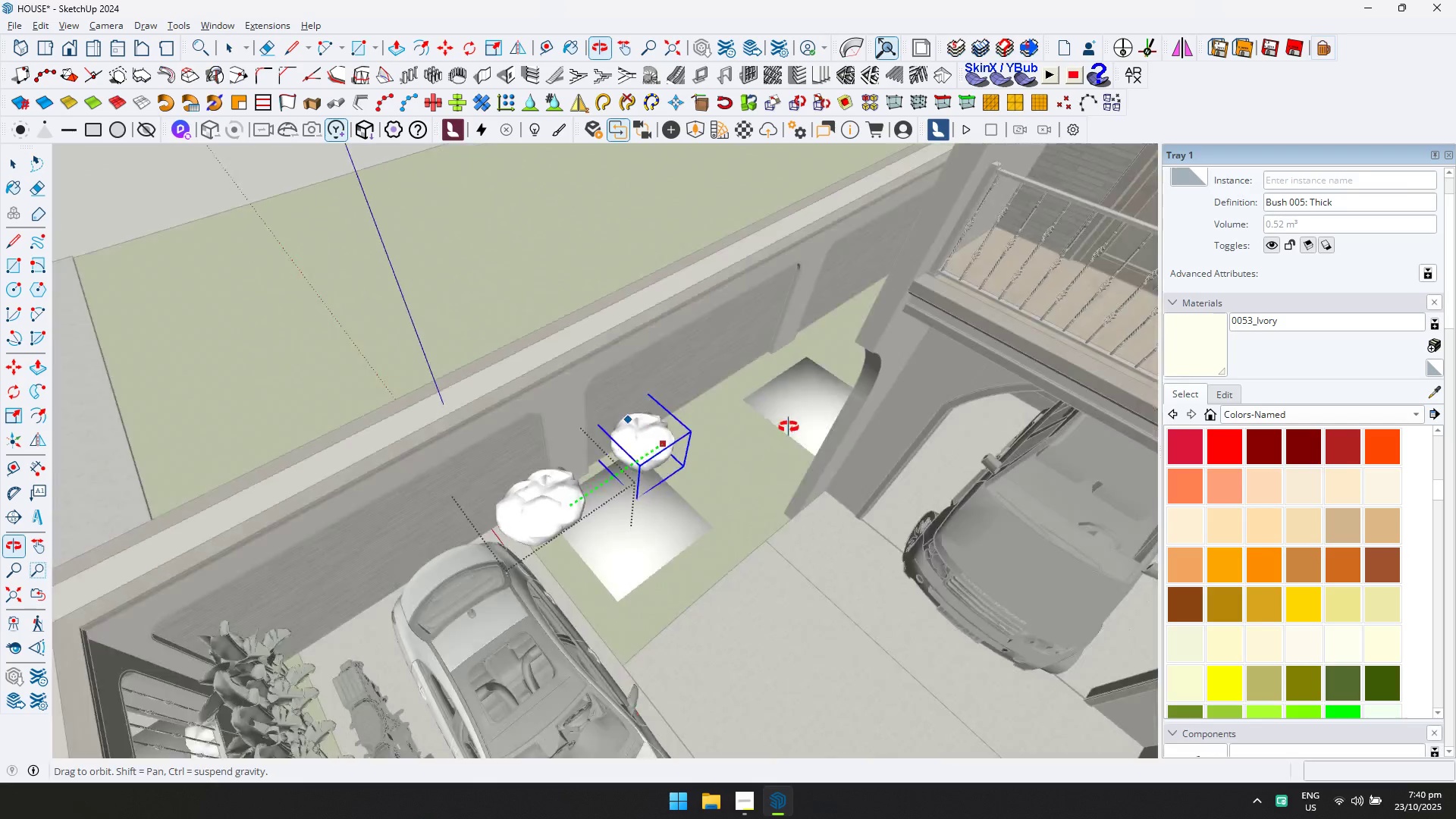 
hold_key(key=ShiftLeft, duration=0.39)
 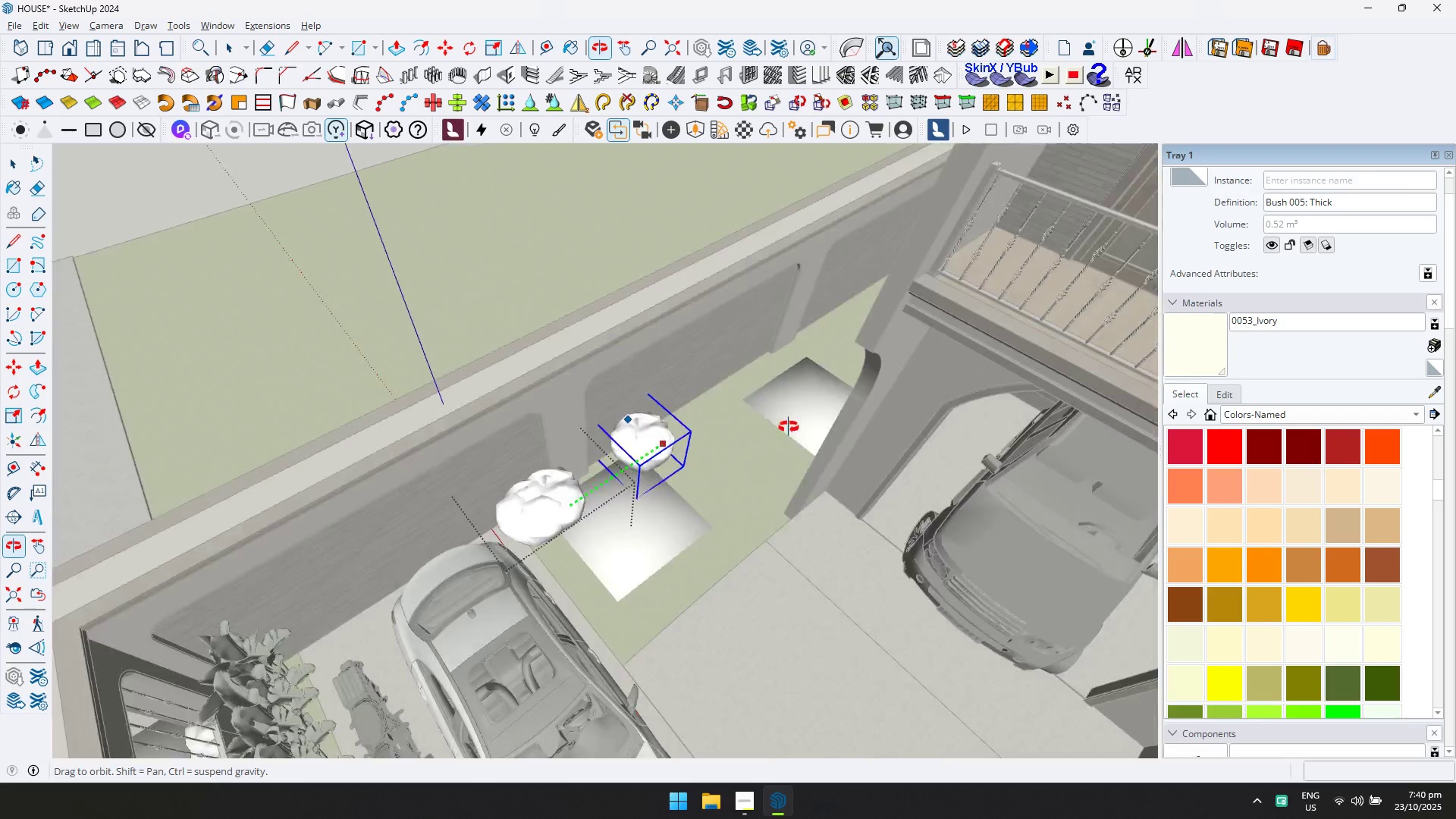 
hold_key(key=ShiftLeft, duration=0.37)
 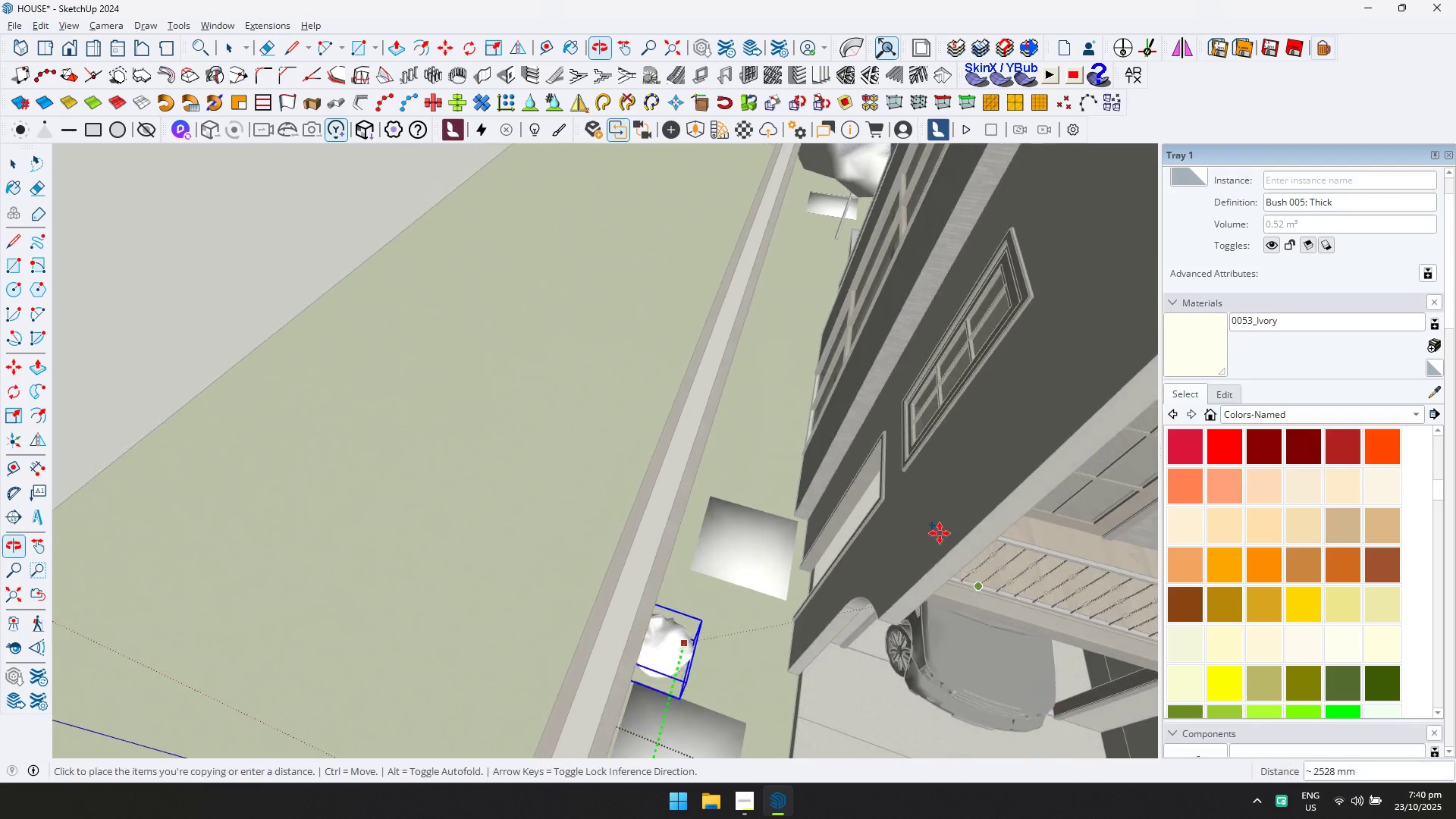 
hold_key(key=ShiftLeft, duration=0.56)
 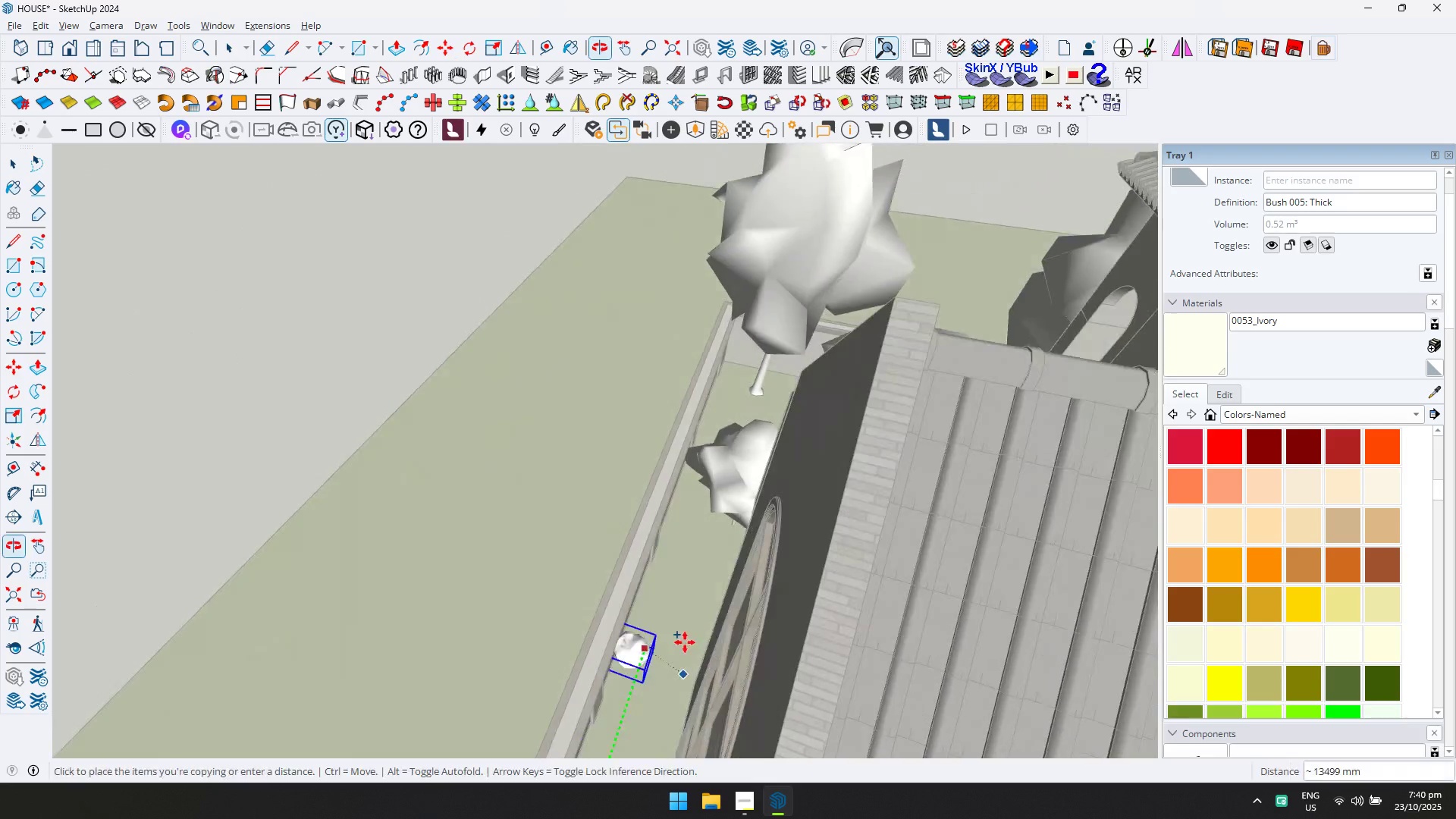 
scroll: coordinate [724, 440], scroll_direction: up, amount: 2.0
 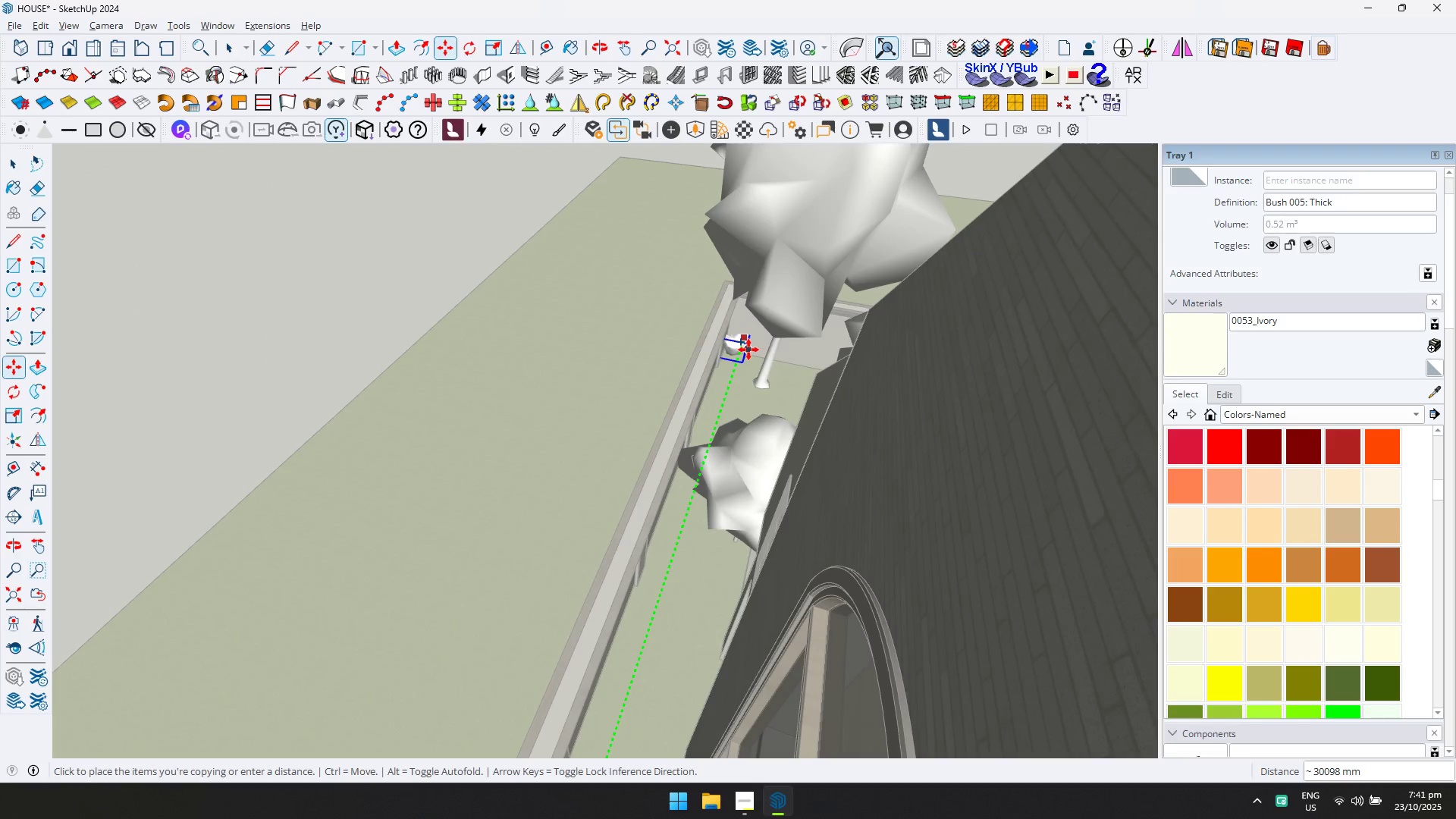 
left_click([748, 350])
 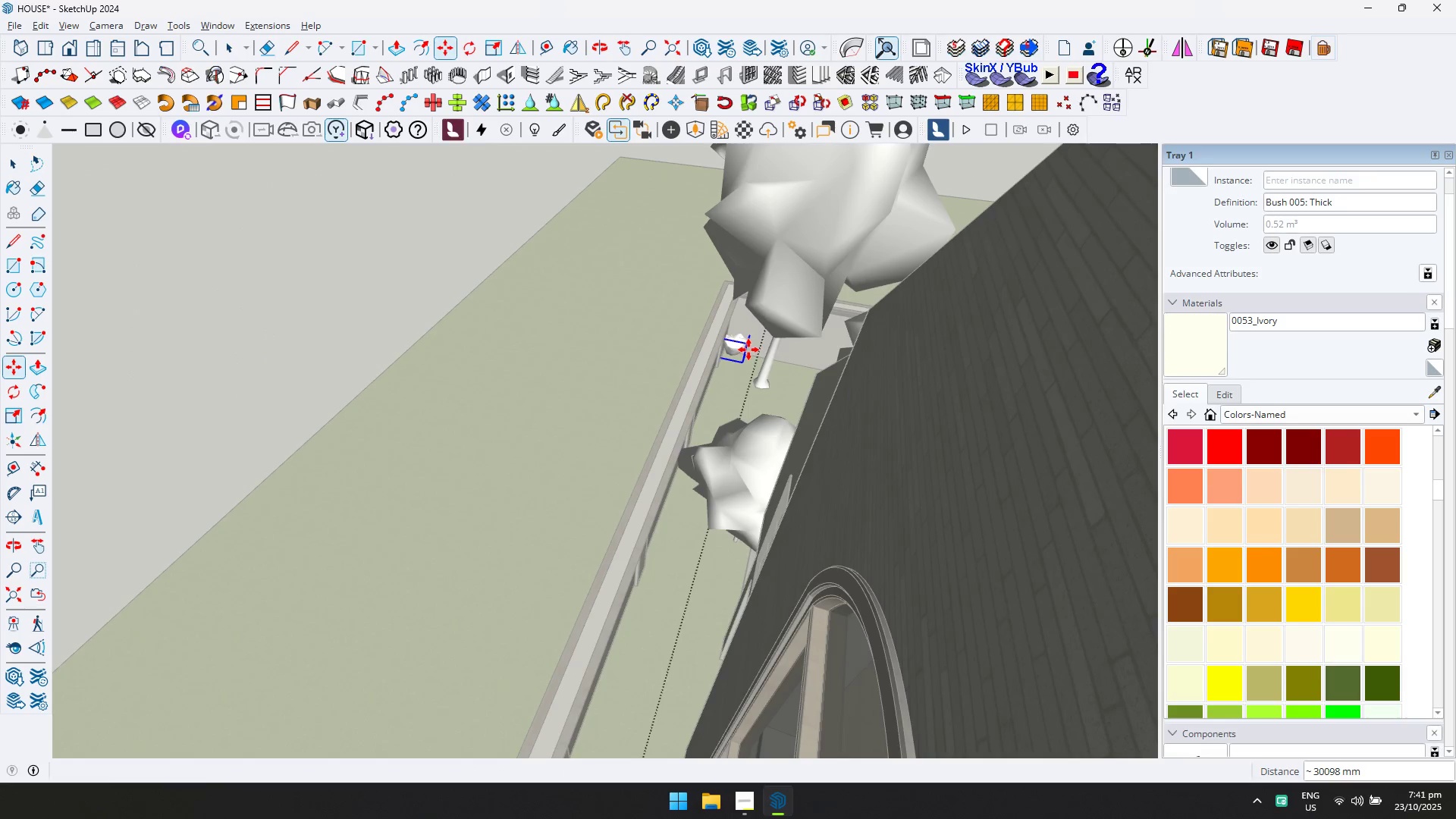 
type(/50)
 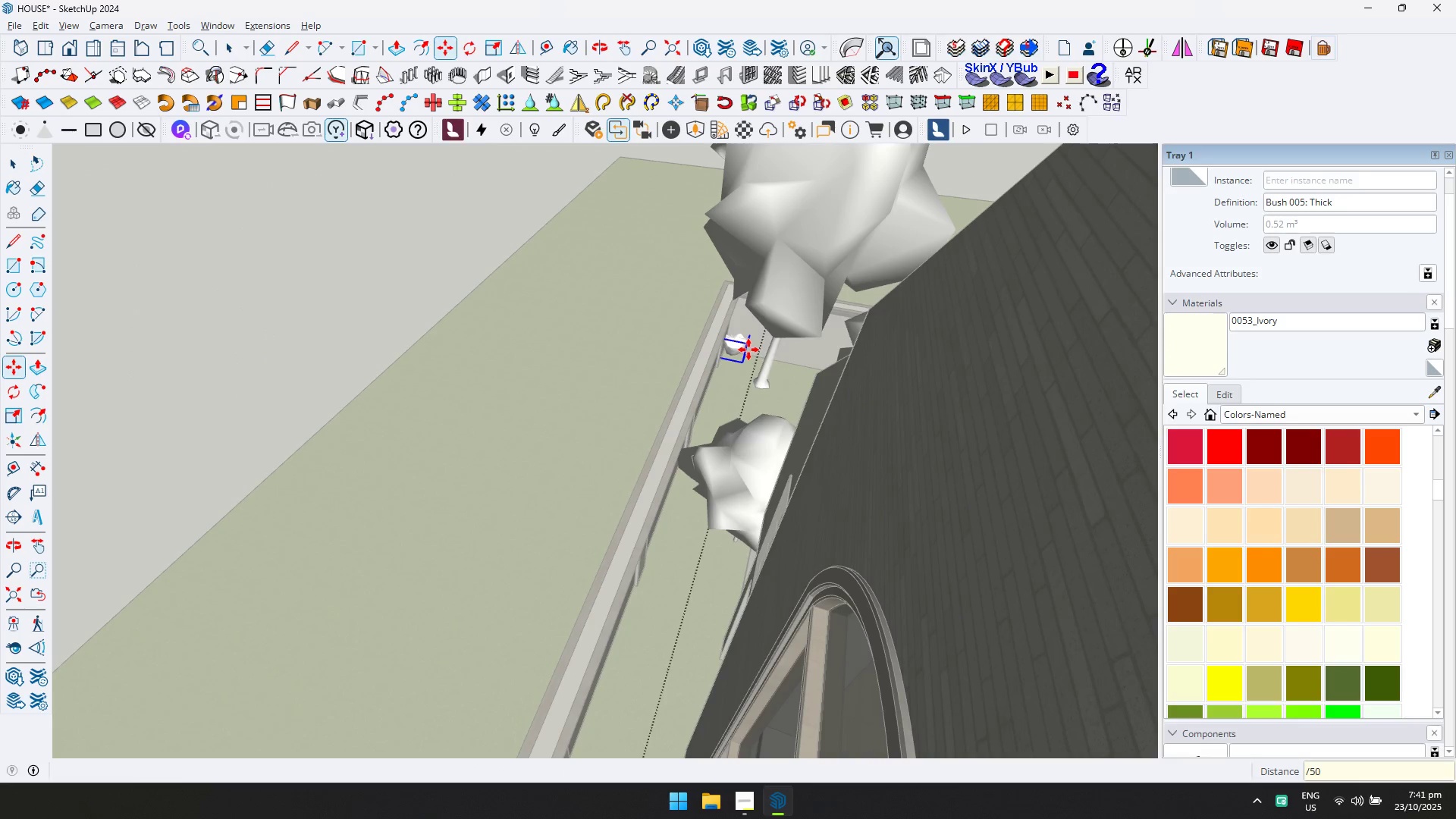 
key(Enter)
 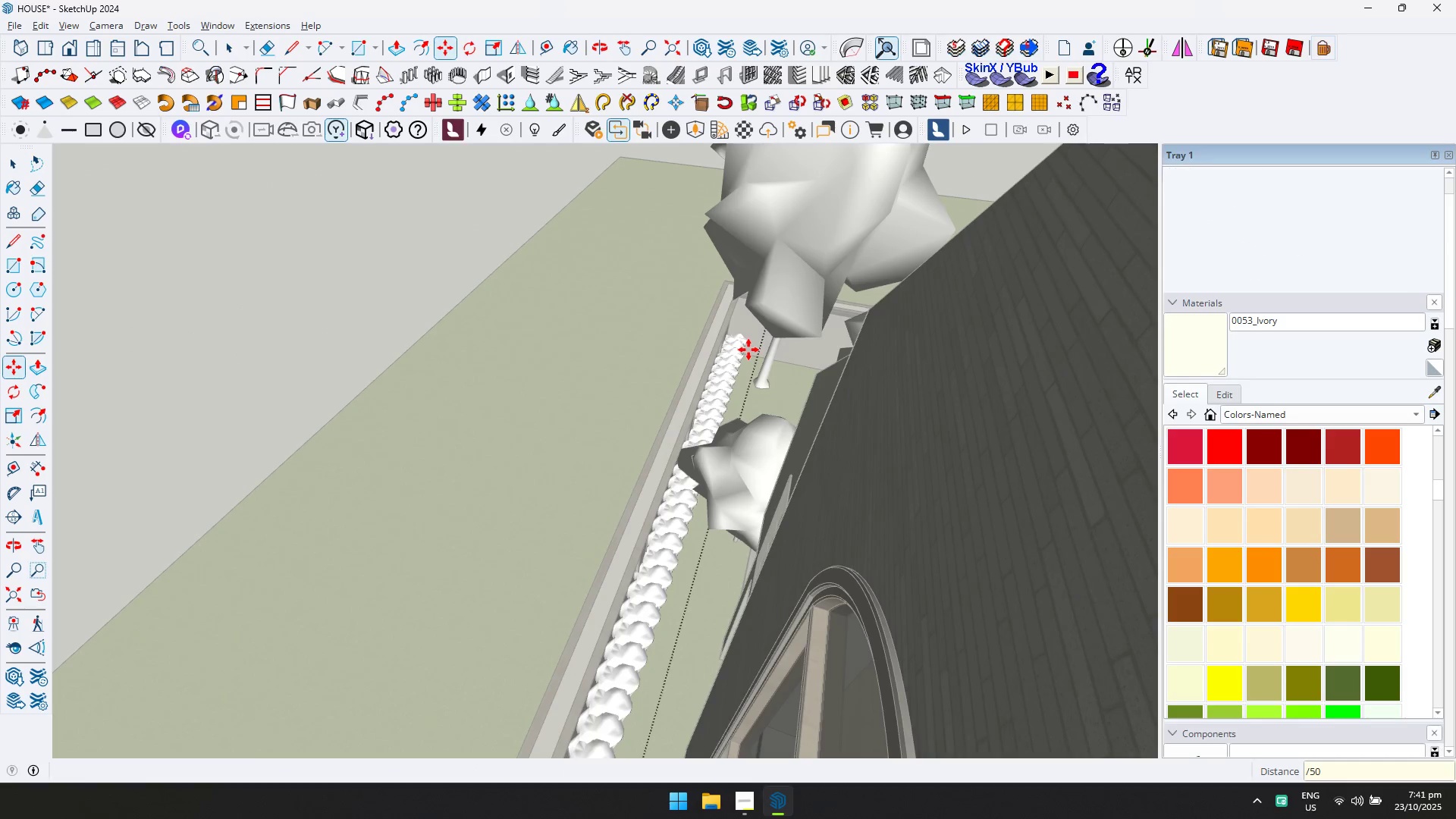 
scroll: coordinate [676, 463], scroll_direction: down, amount: 7.0
 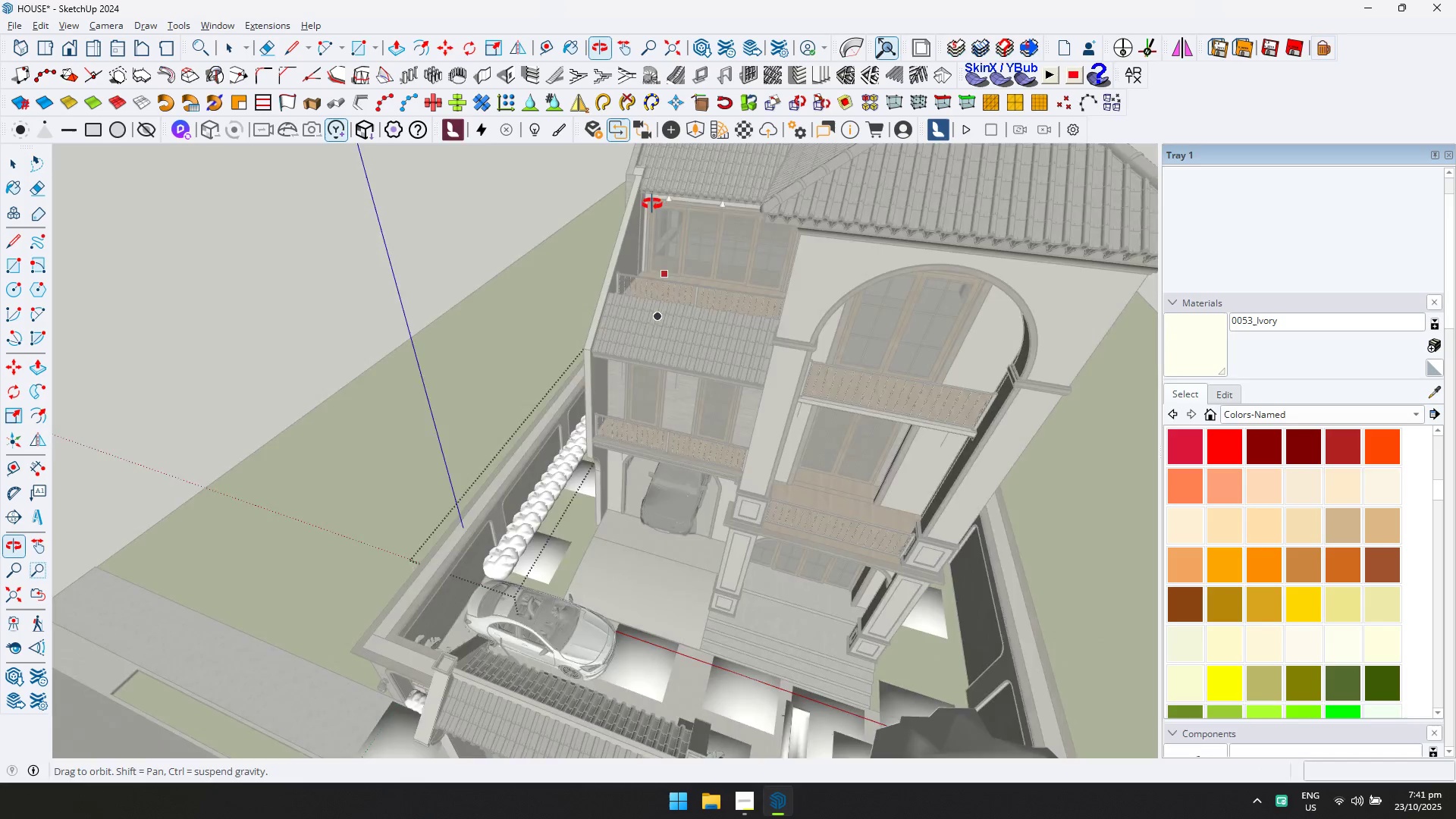 
hold_key(key=ShiftLeft, duration=0.43)
 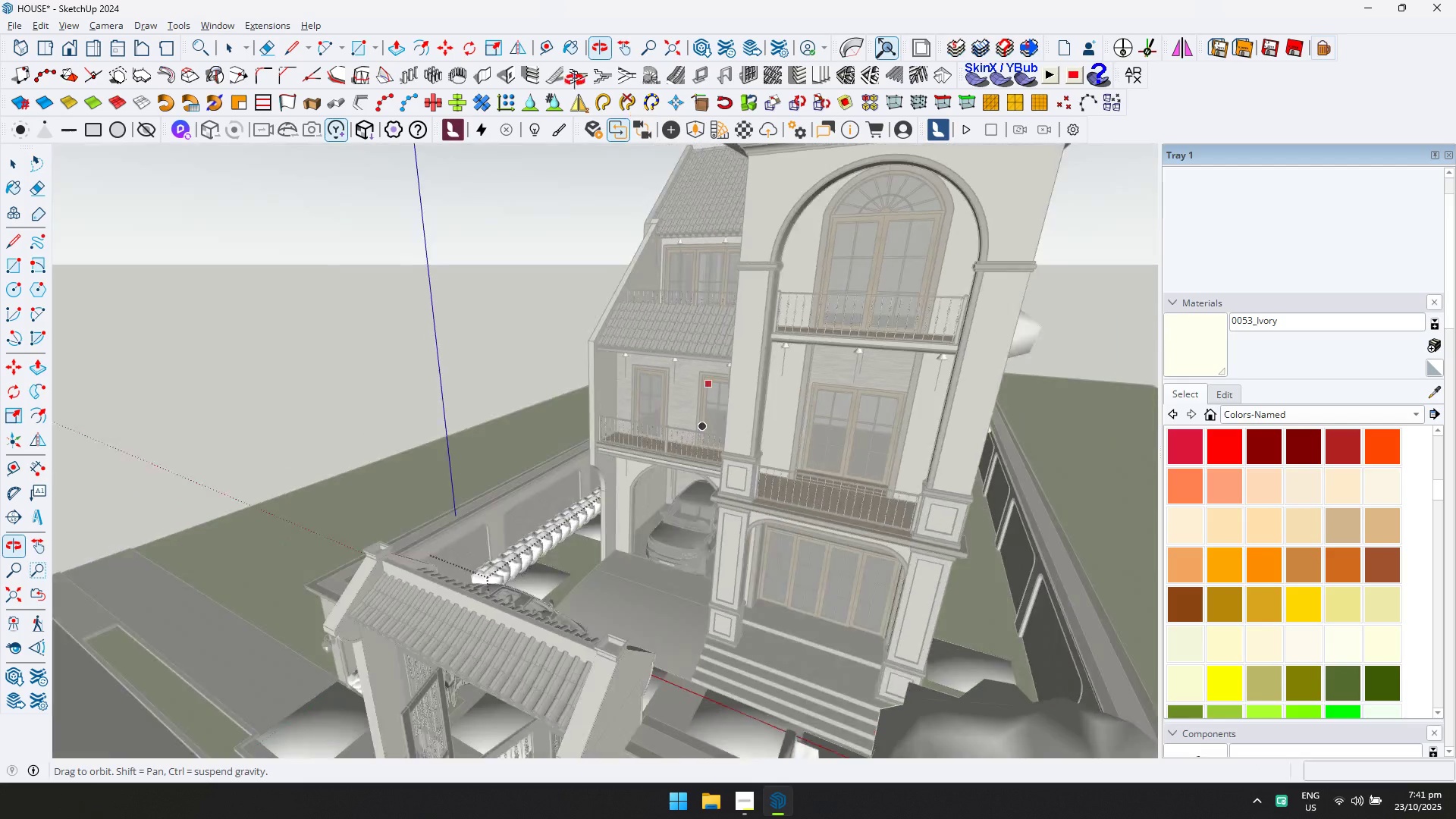 
key(D)
 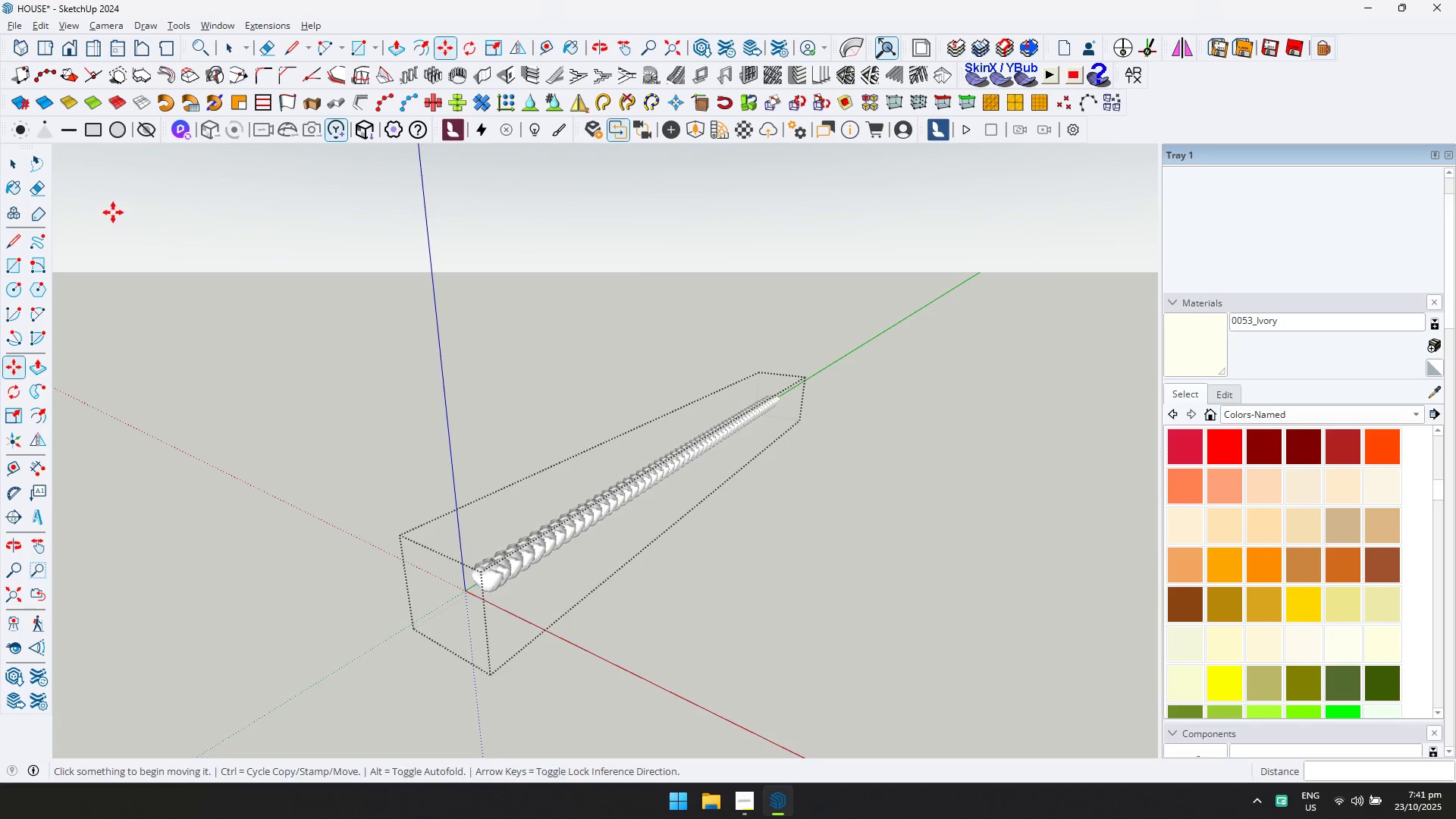 
left_click([13, 157])
 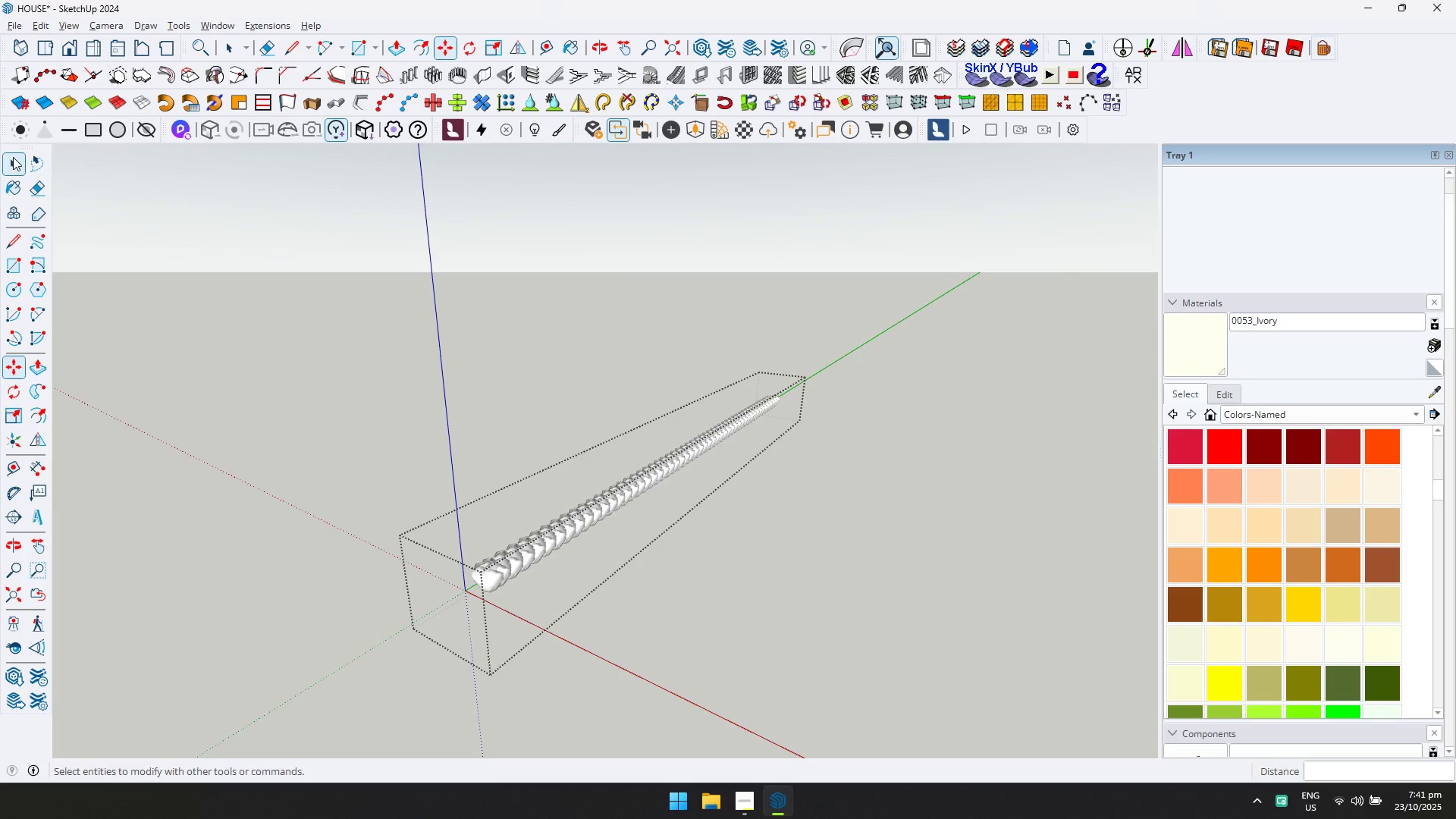 
key(Control+ControlLeft)
 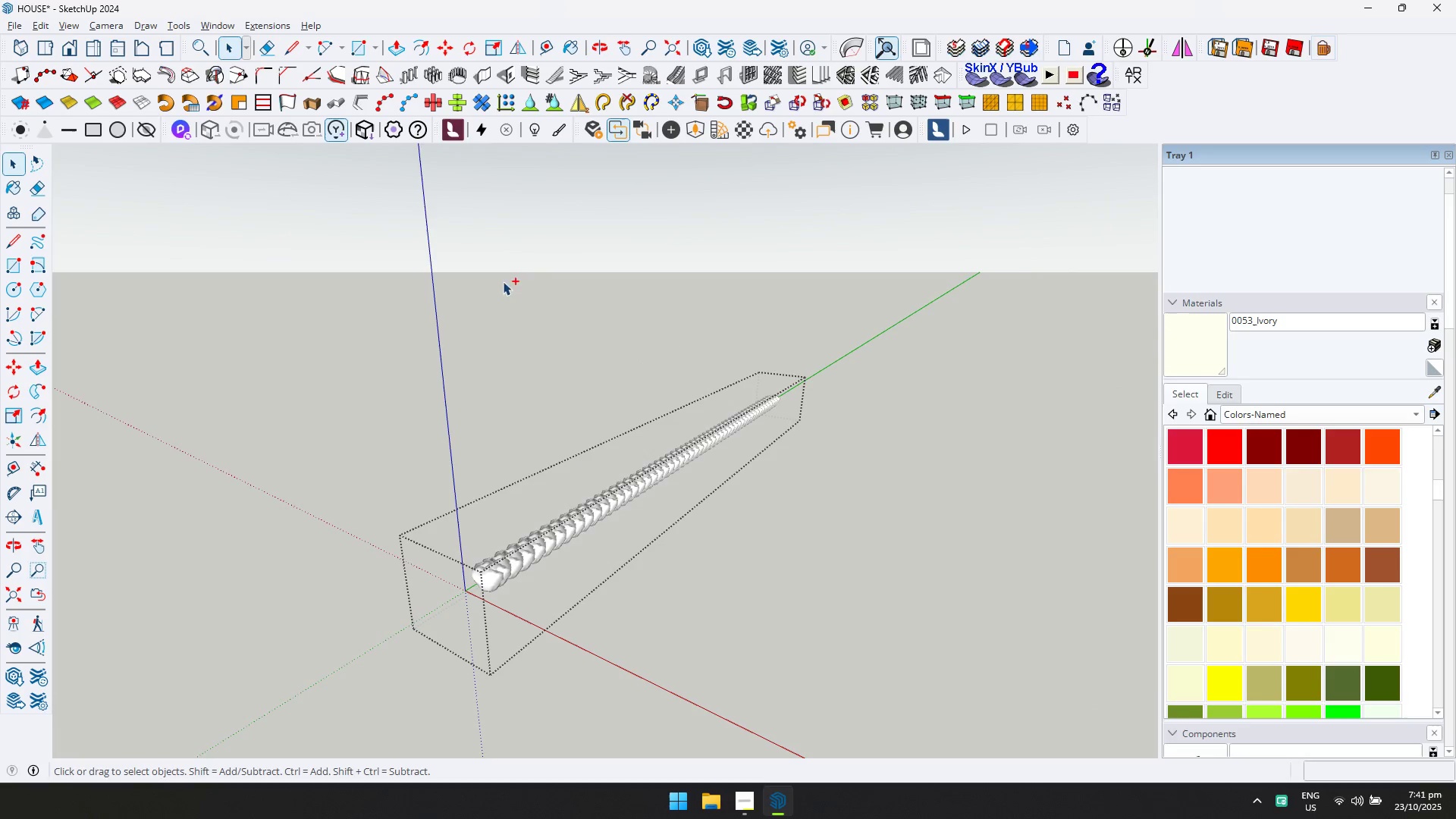 
key(Control+A)
 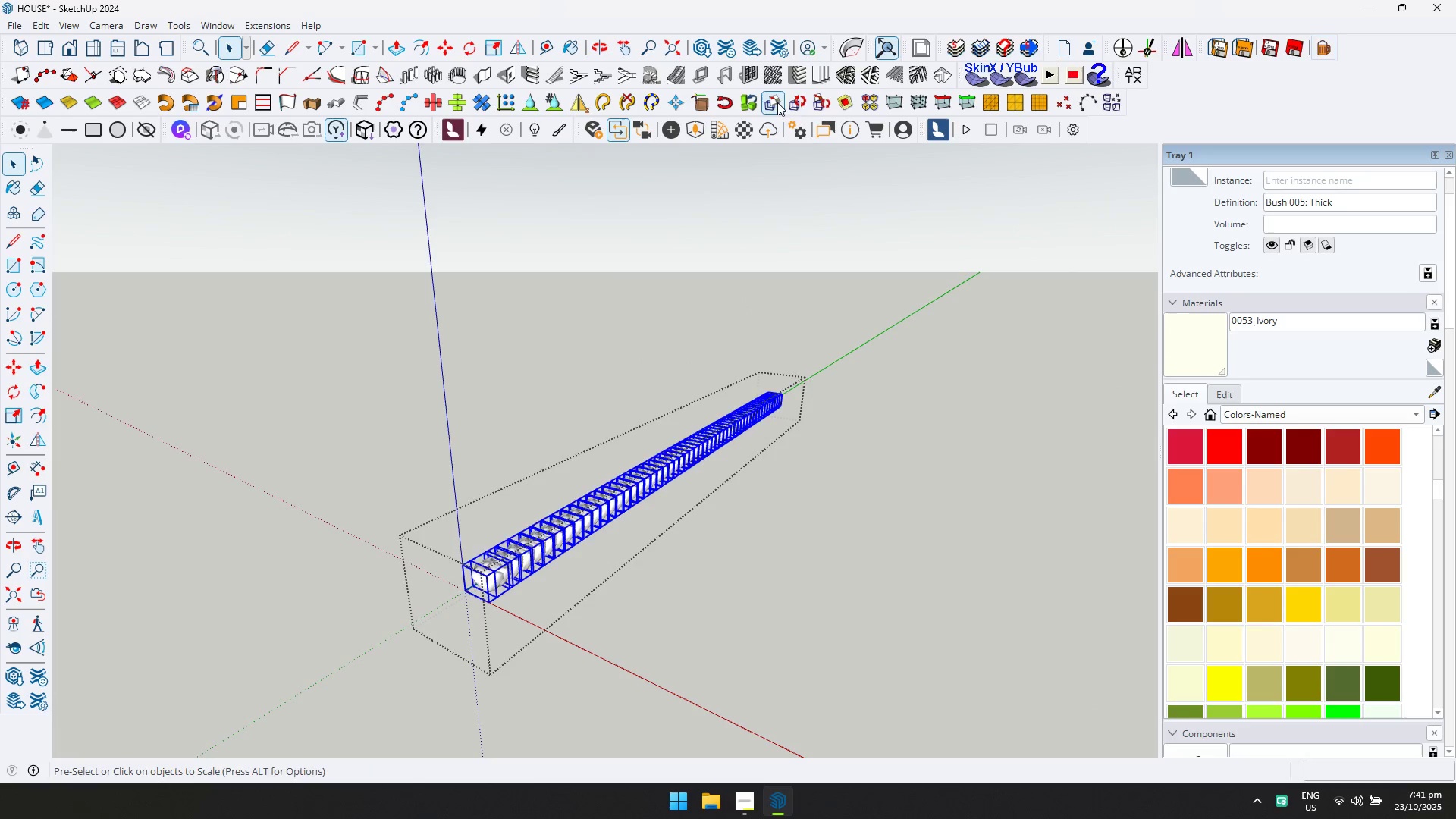 
double_click([815, 102])
 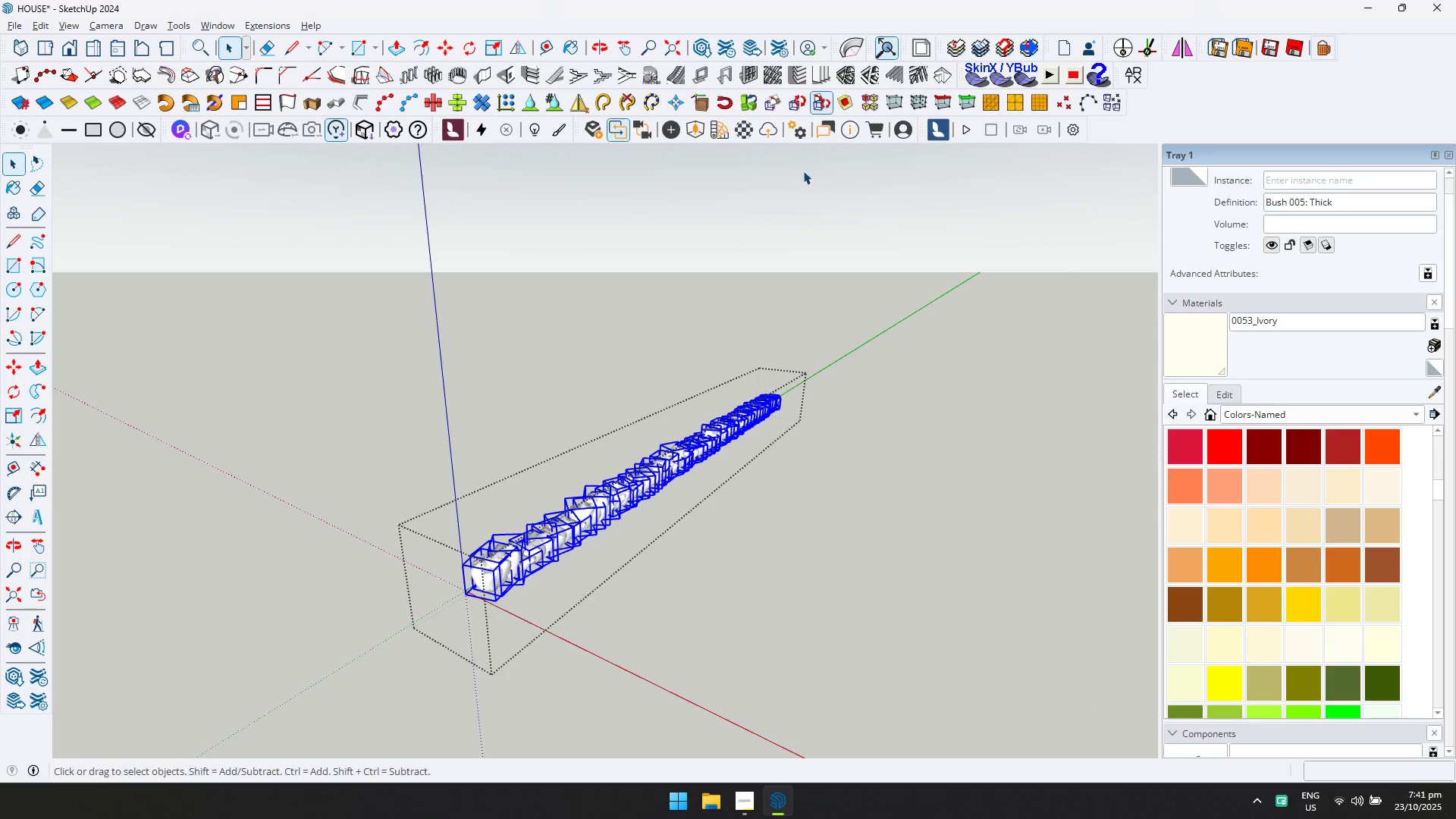 
key(Escape)
 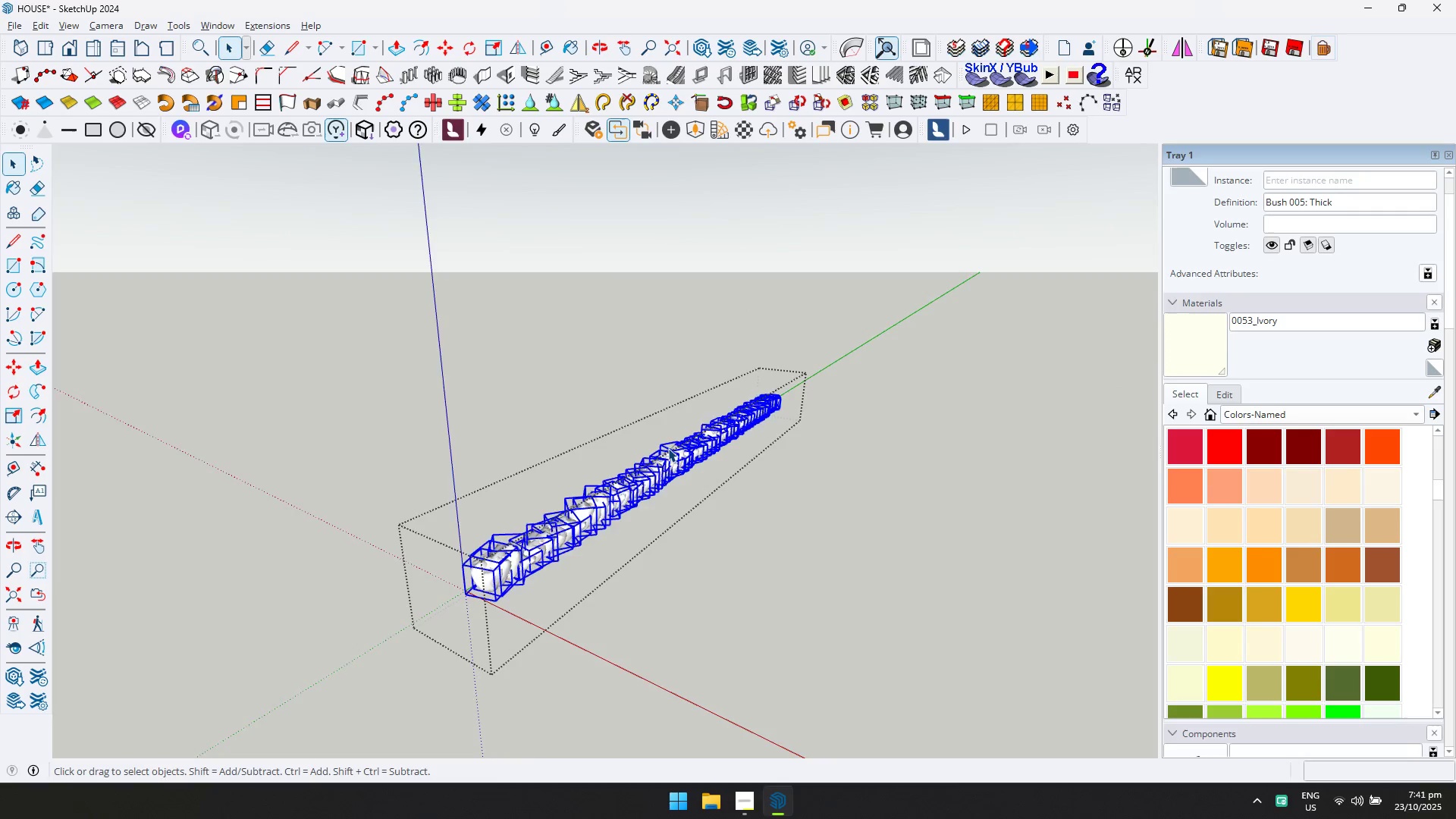 
scroll: coordinate [513, 573], scroll_direction: up, amount: 12.0
 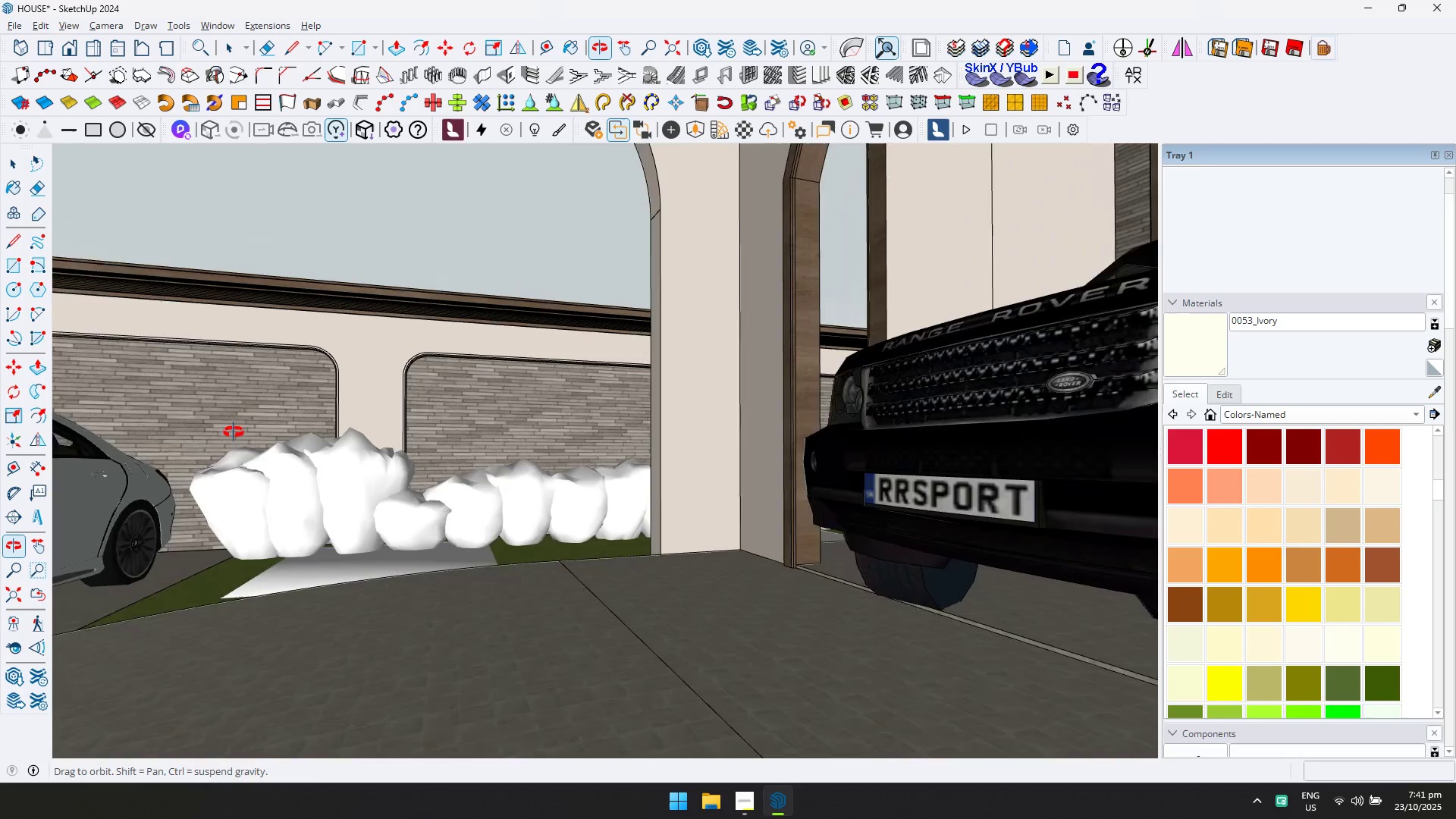 
hold_key(key=ShiftLeft, duration=0.3)
 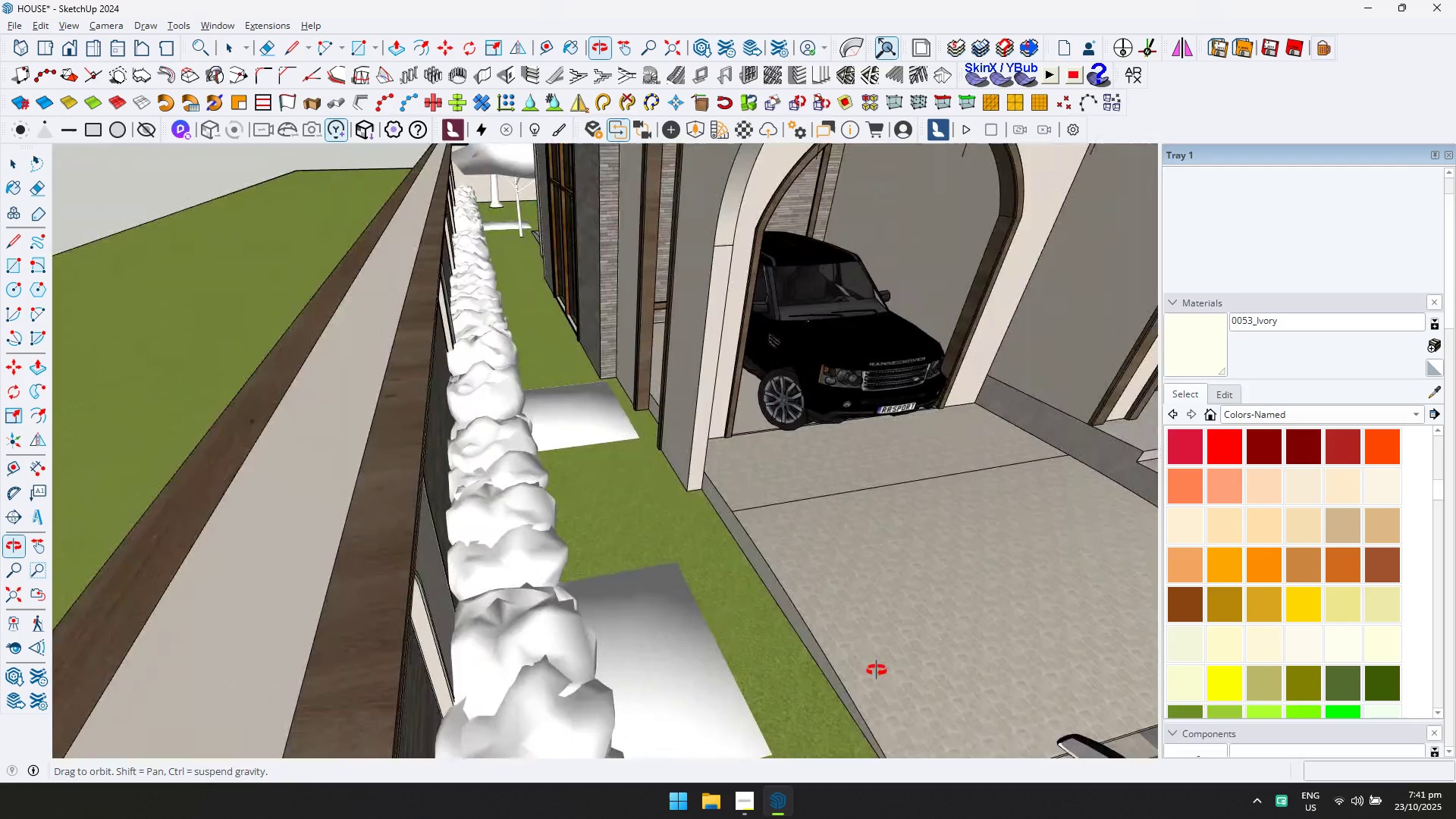 
key(Shift+ShiftLeft)
 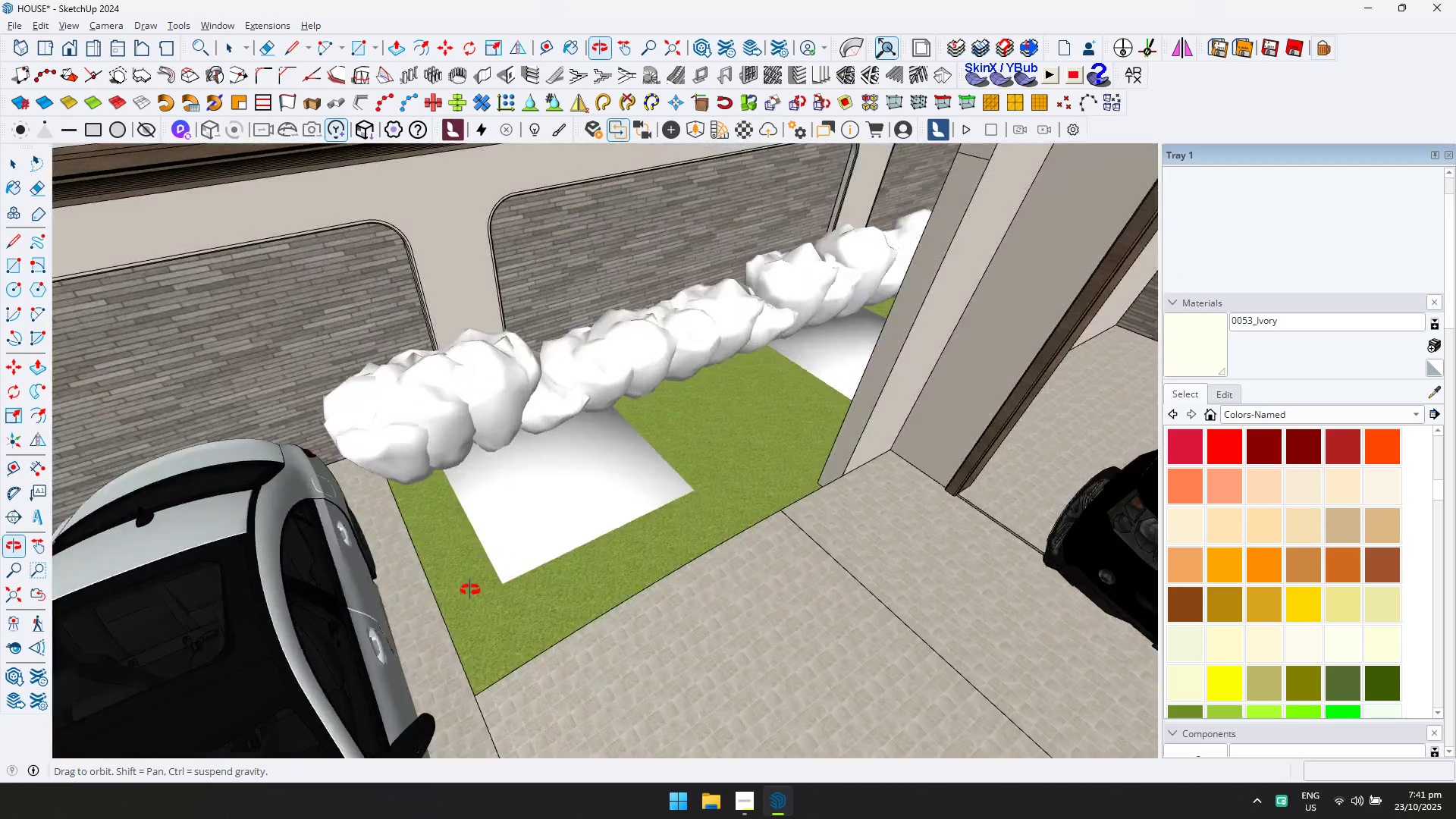 
scroll: coordinate [461, 428], scroll_direction: down, amount: 7.0
 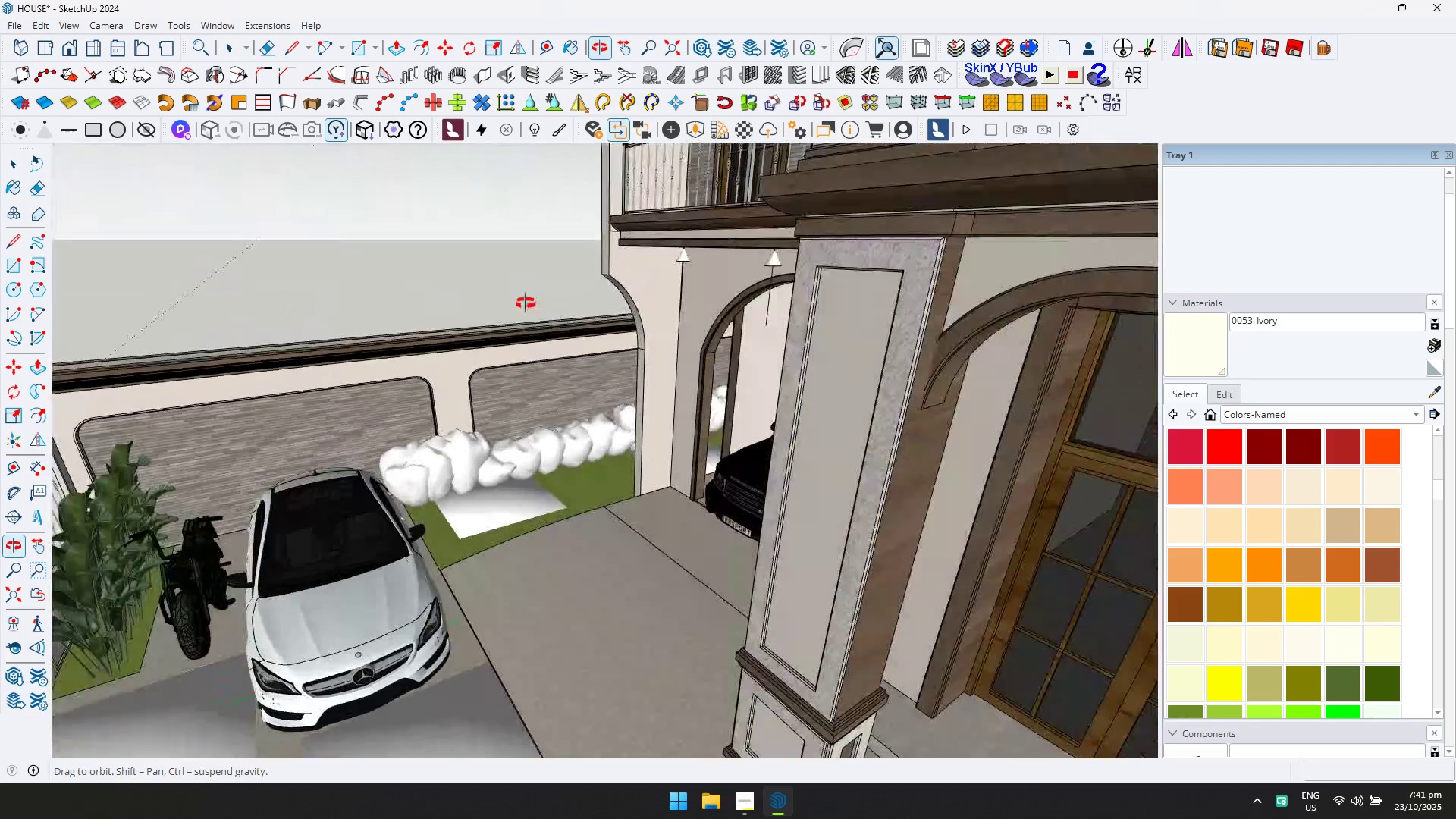 
scroll: coordinate [450, 429], scroll_direction: up, amount: 5.0
 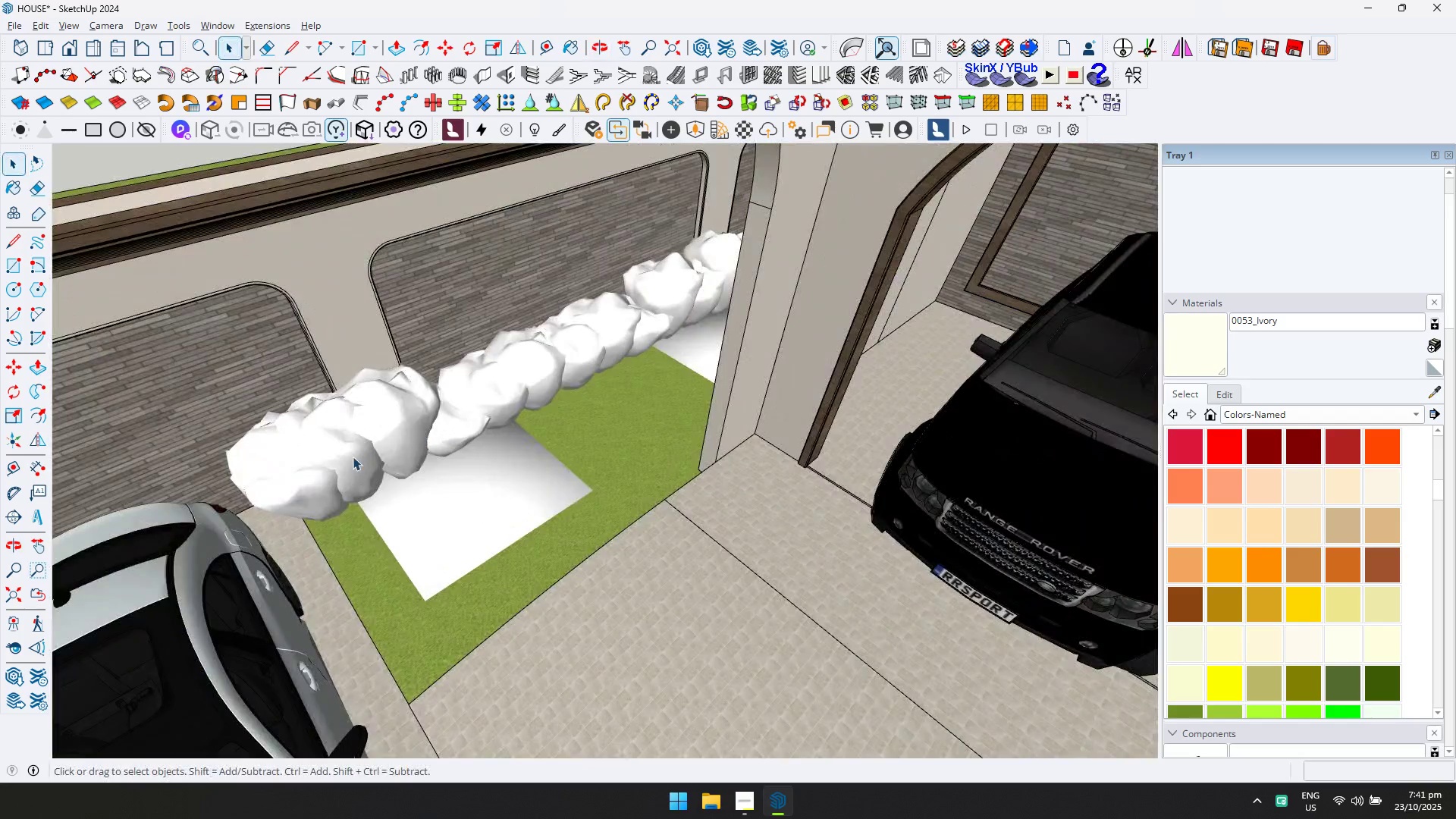 
double_click([353, 457])
 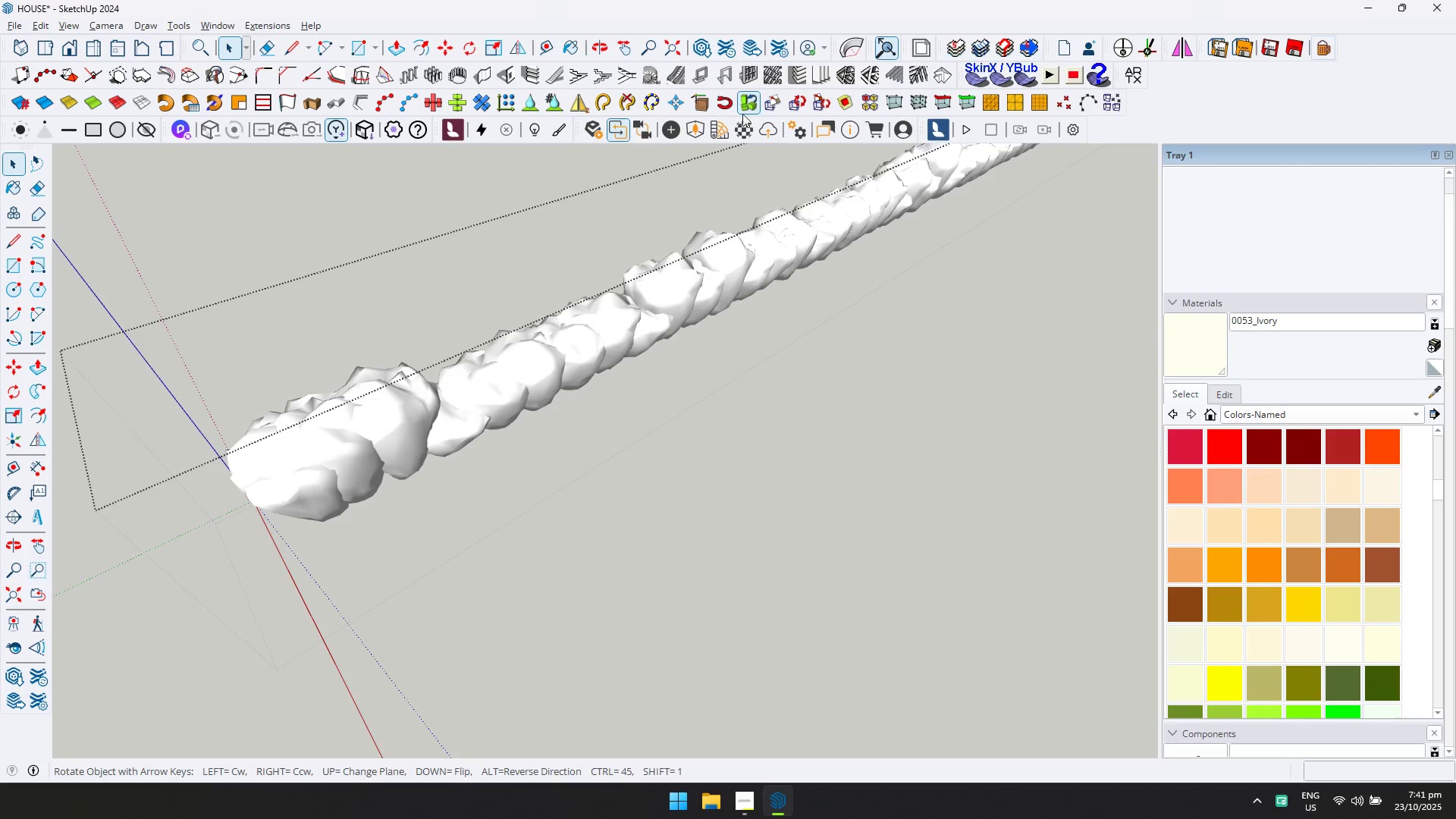 
left_click([691, 130])
 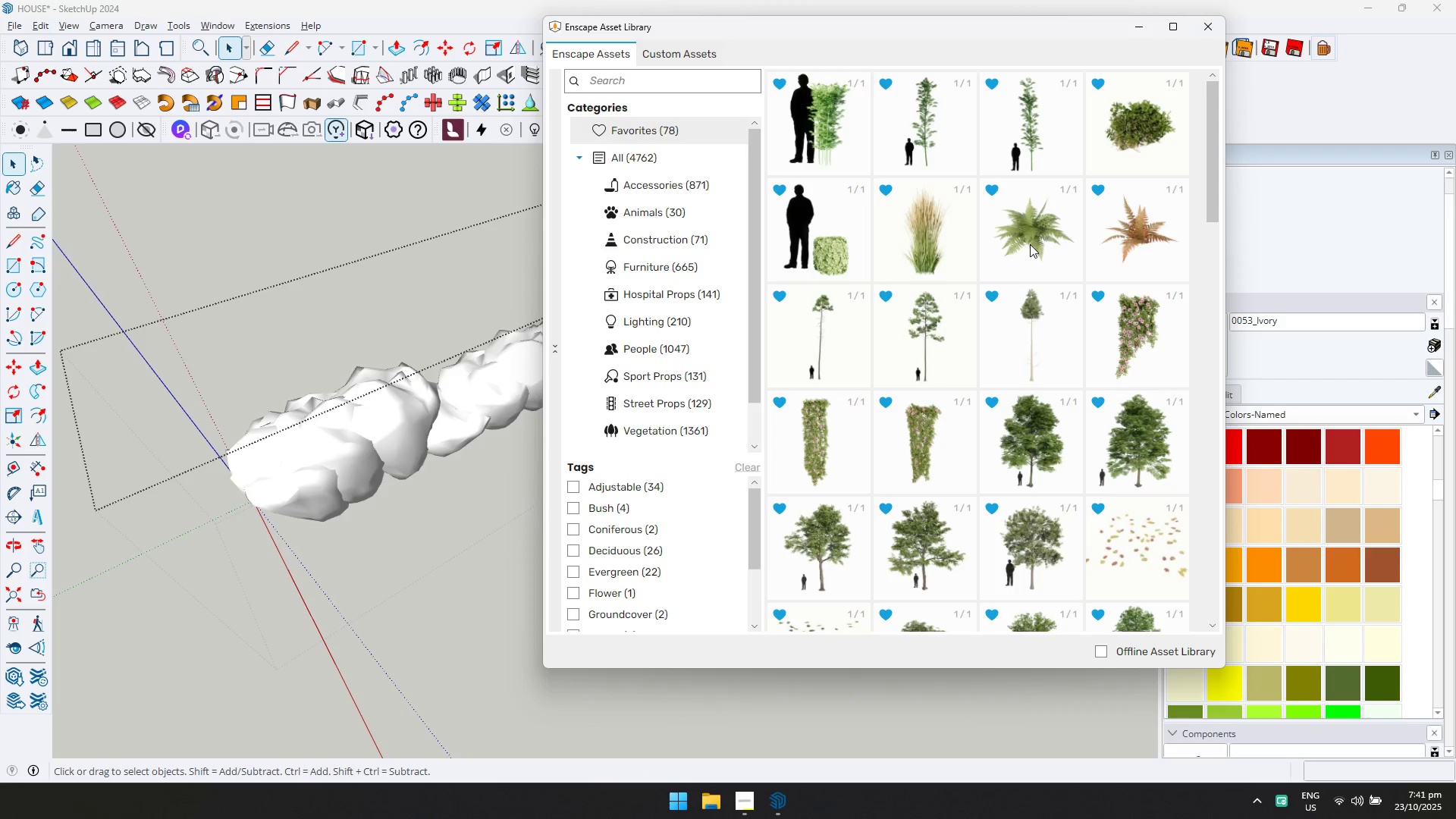 
double_click([1030, 244])
 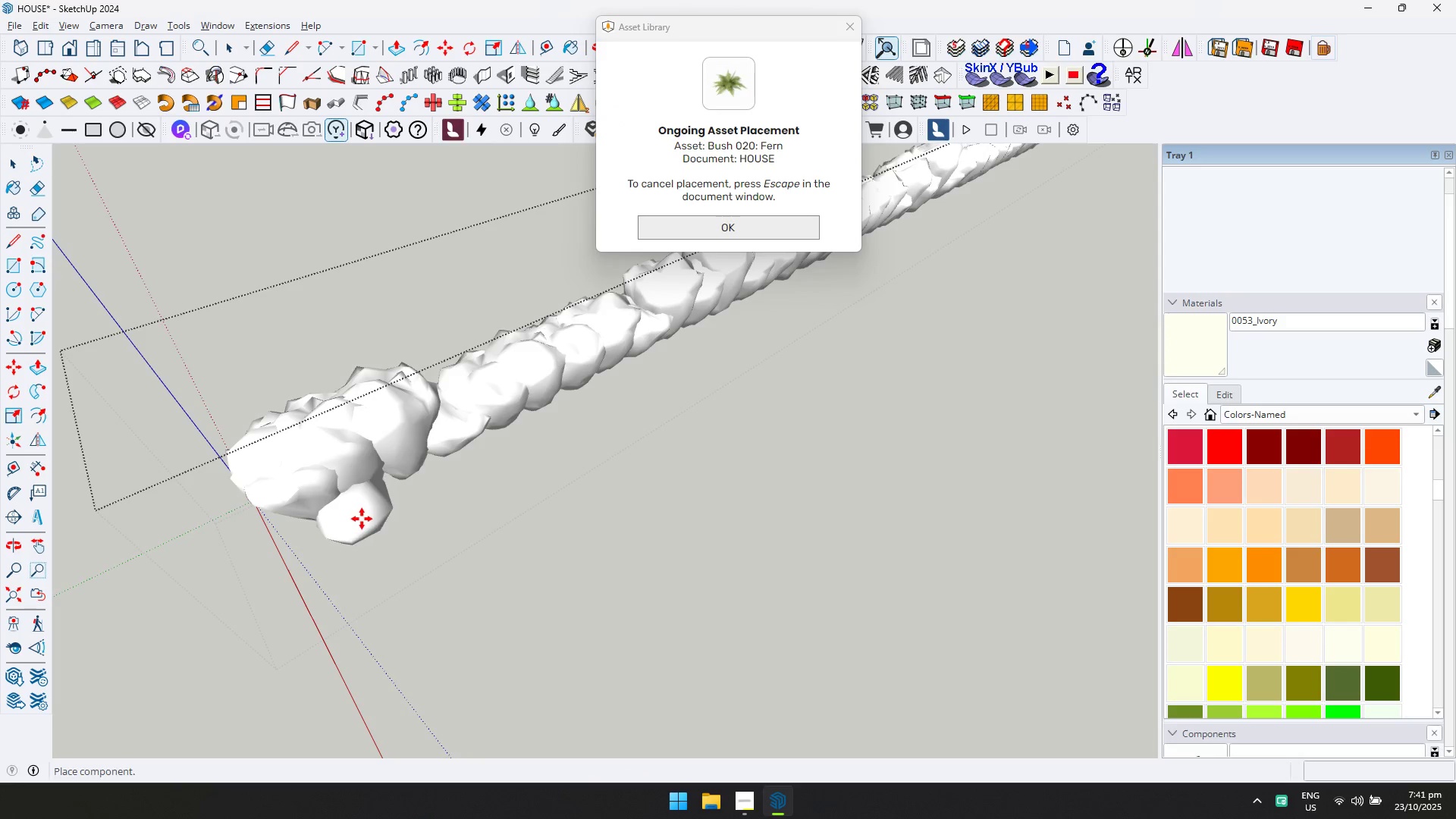 
left_click([356, 517])
 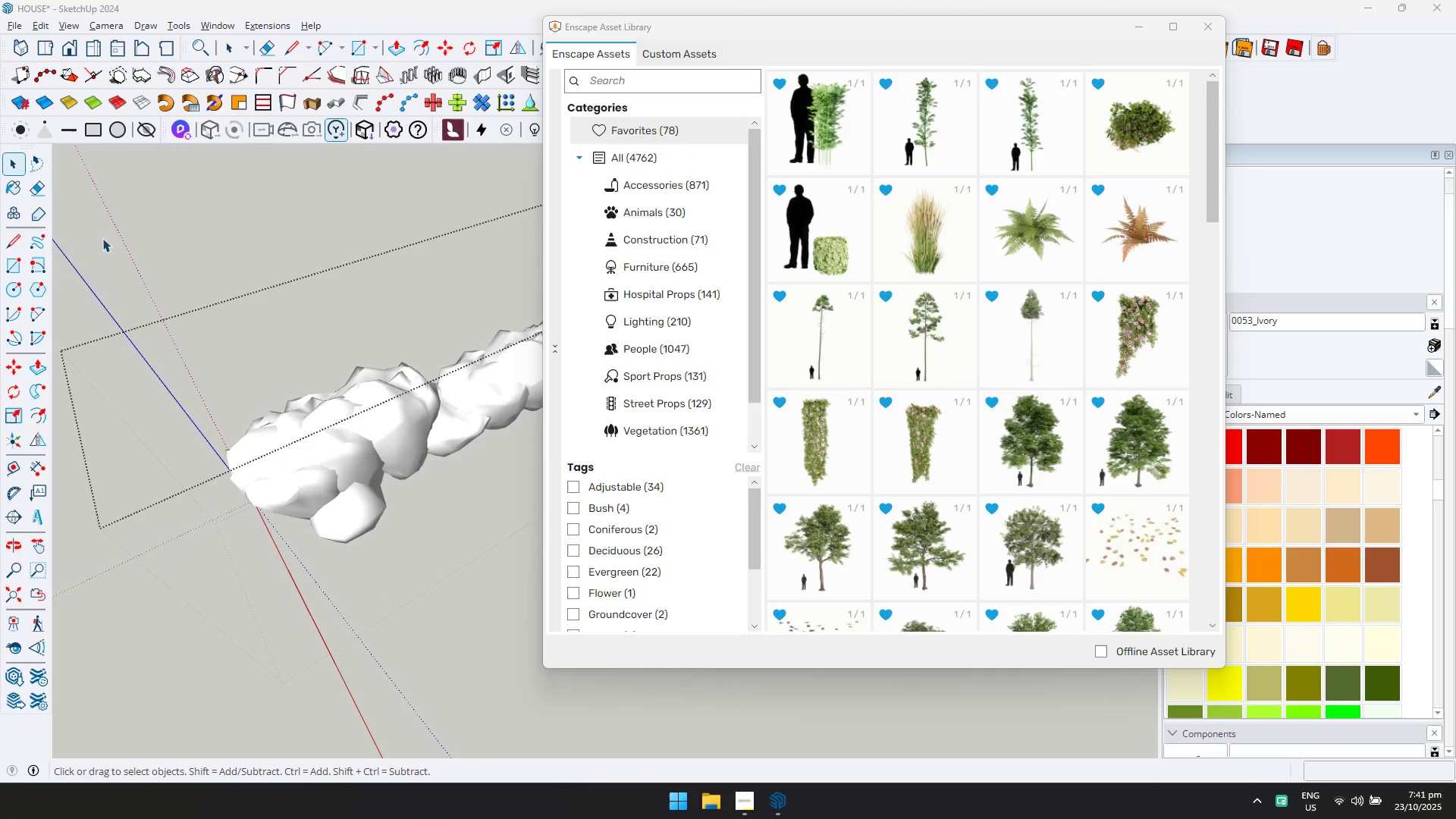 
double_click([334, 515])
 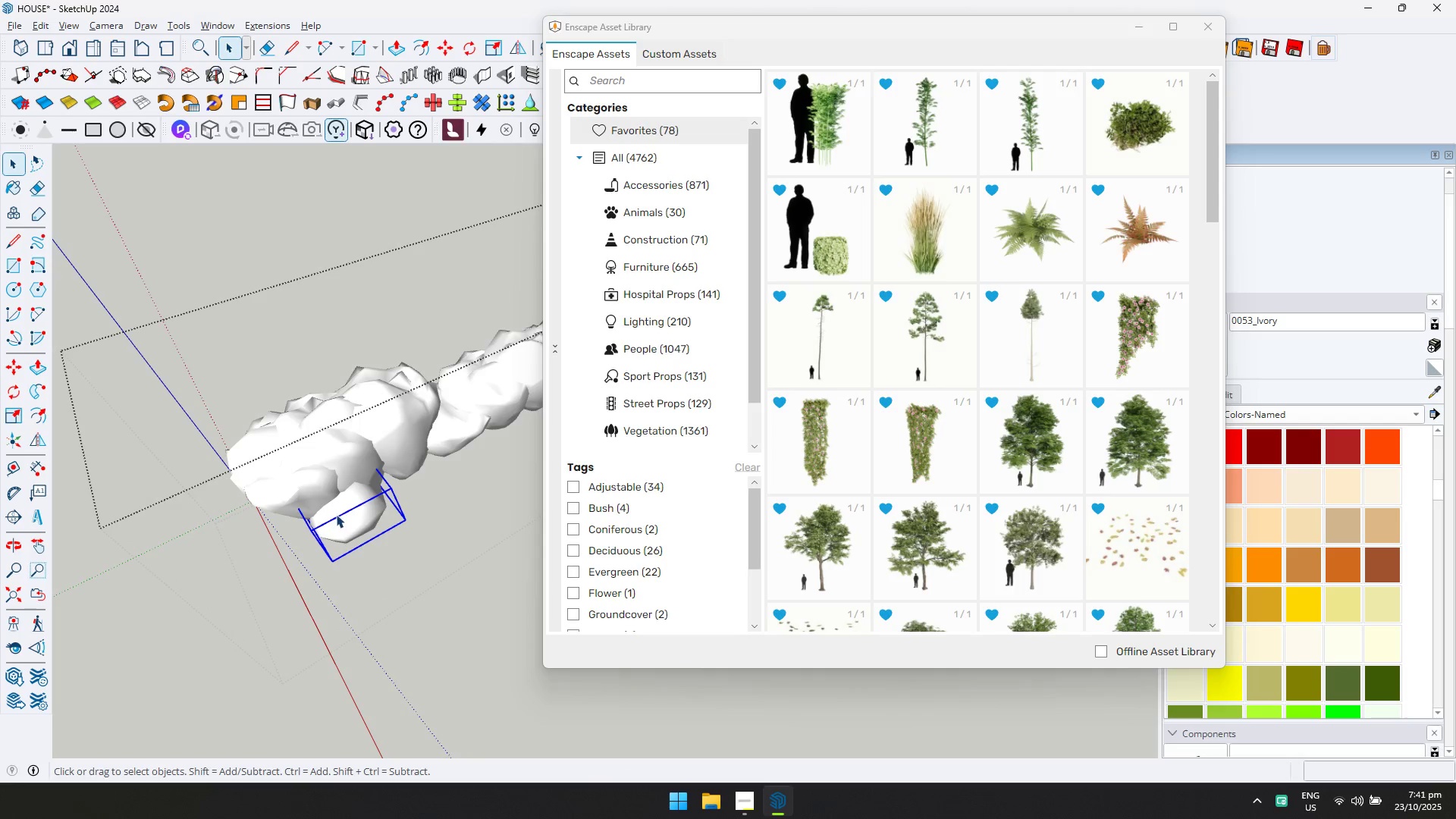 
scroll: coordinate [355, 519], scroll_direction: down, amount: 7.0
 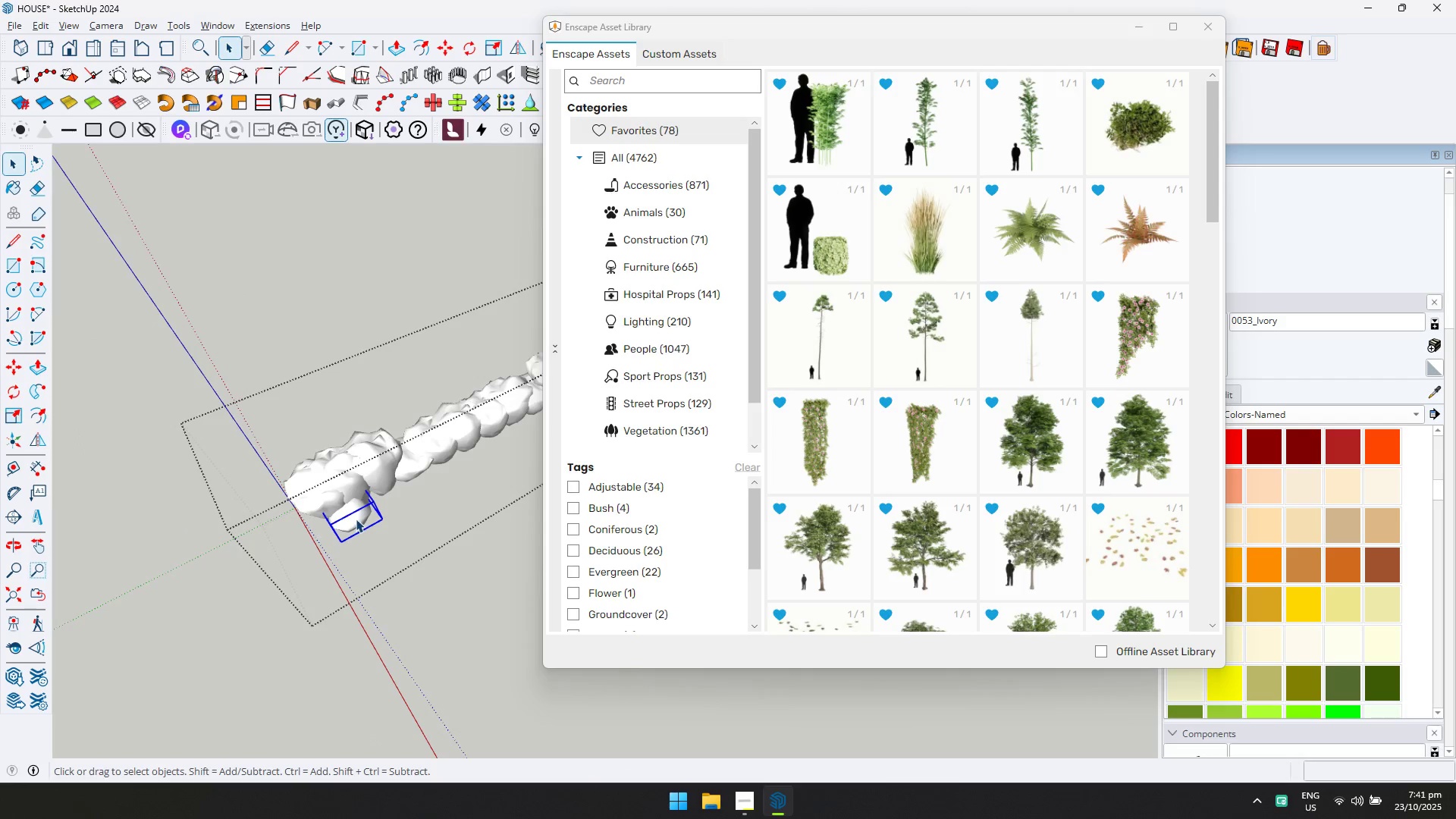 
key(M)
 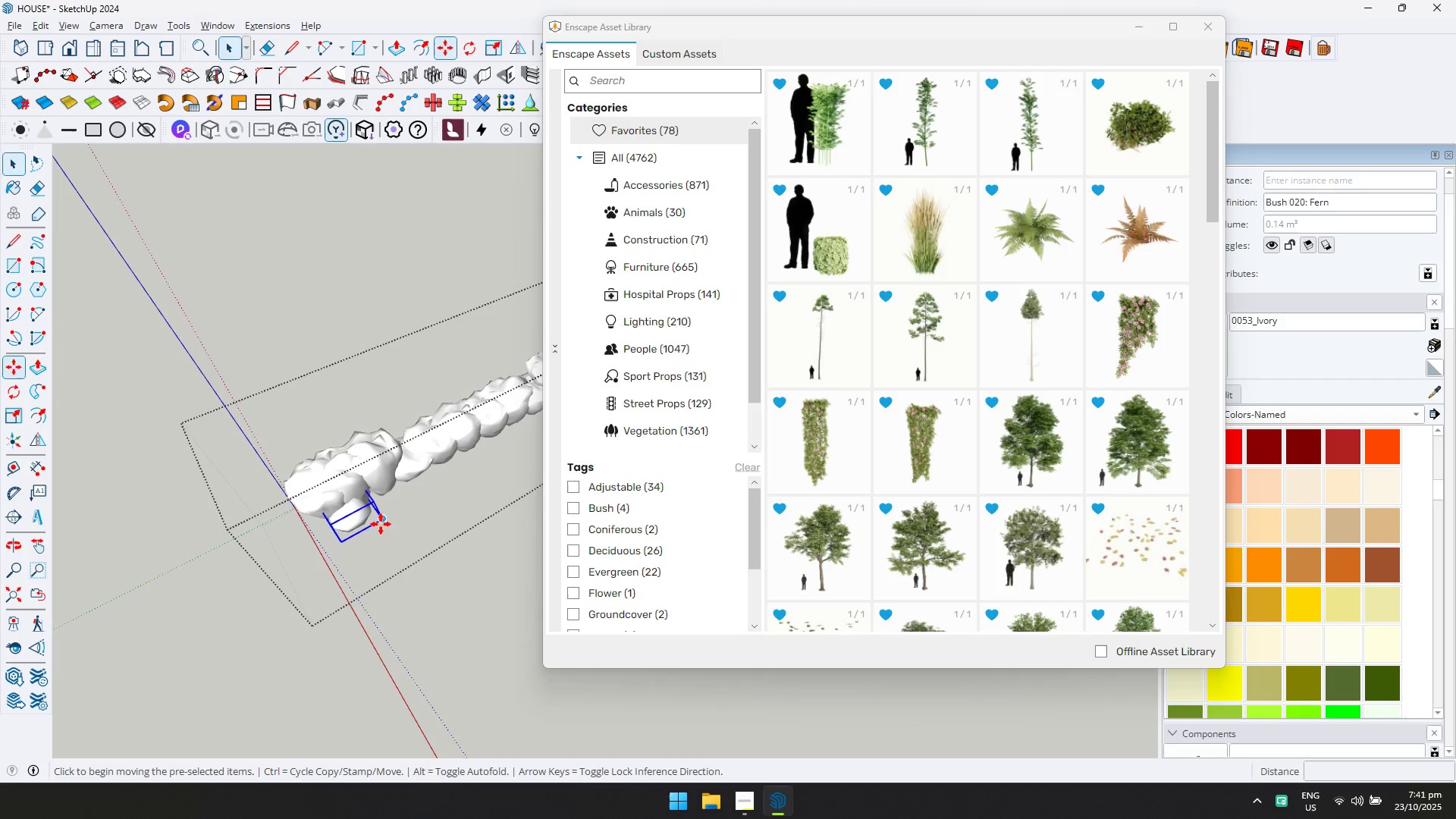 
key(Control+ControlLeft)
 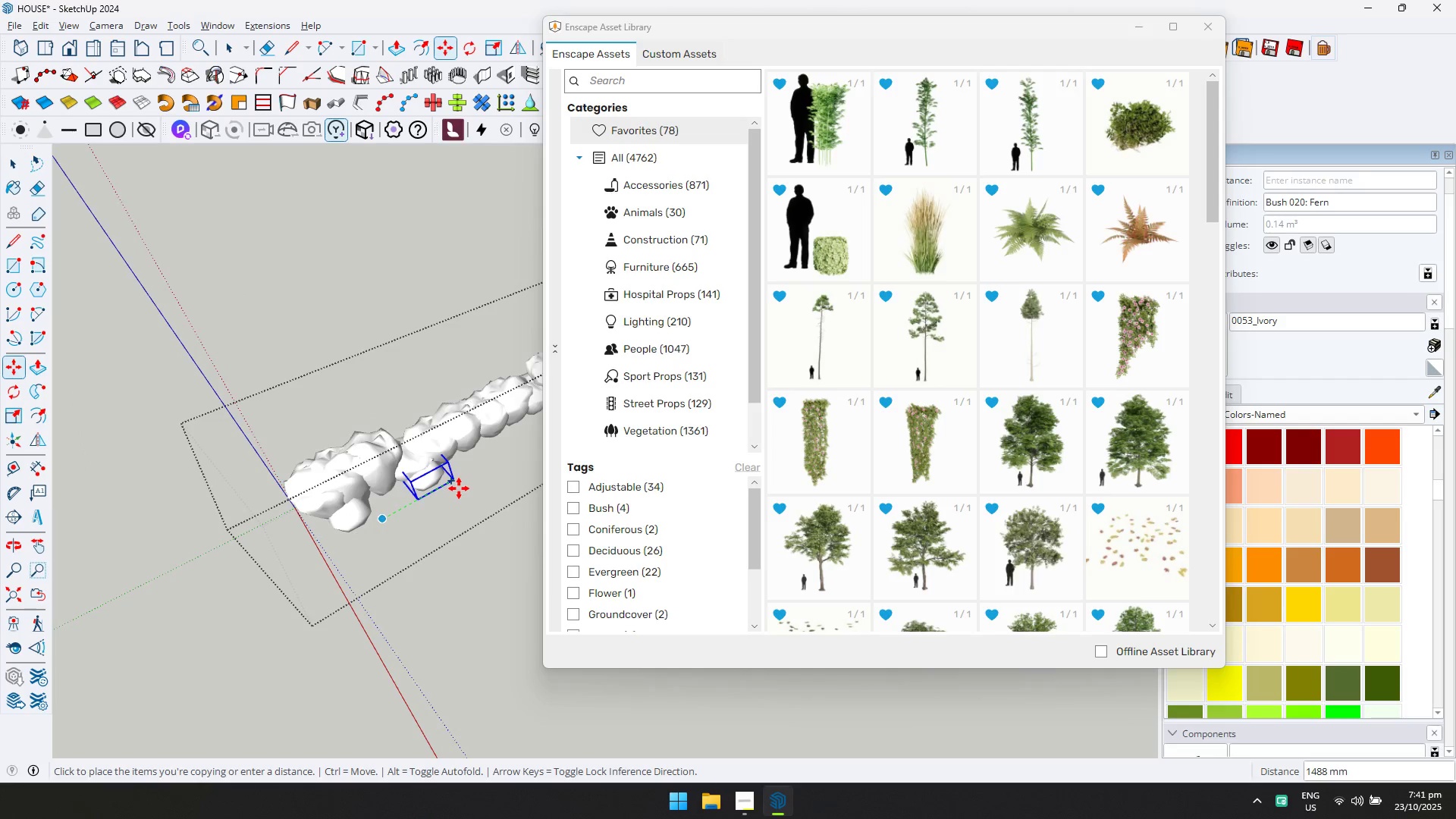 
key(ArrowLeft)
 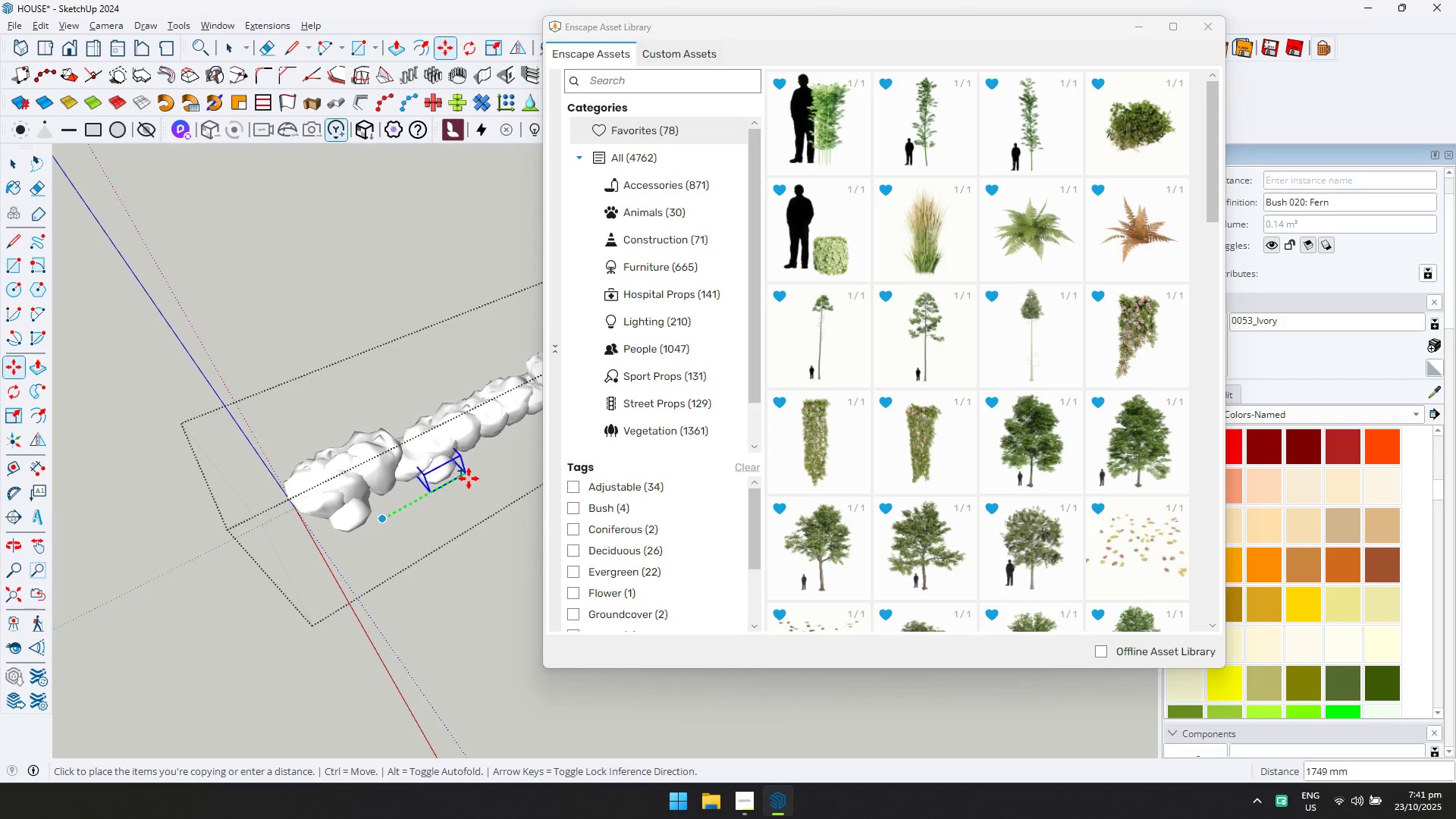 
key(ArrowRight)
 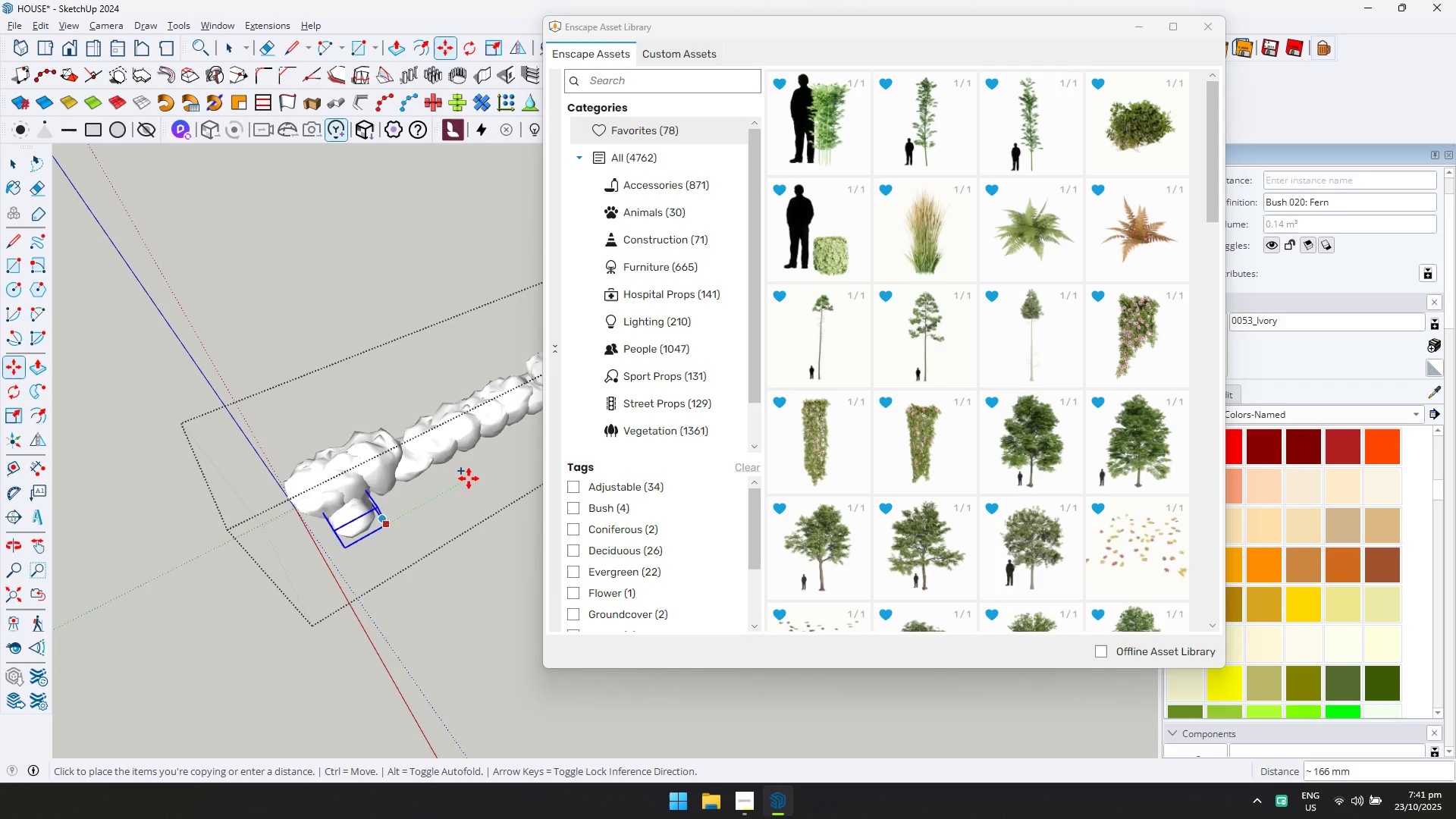 
key(ArrowLeft)
 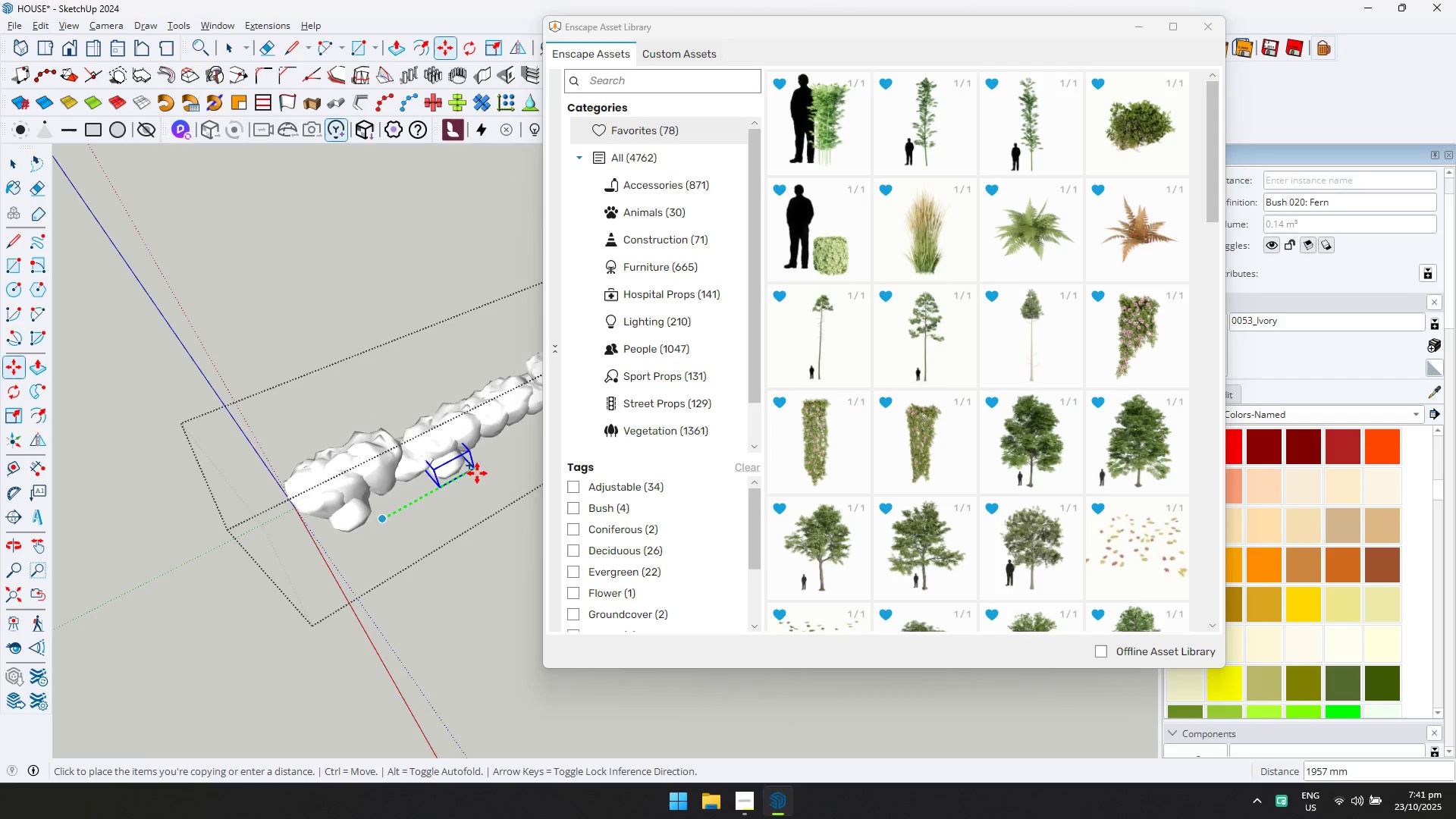 
scroll: coordinate [488, 465], scroll_direction: down, amount: 8.0
 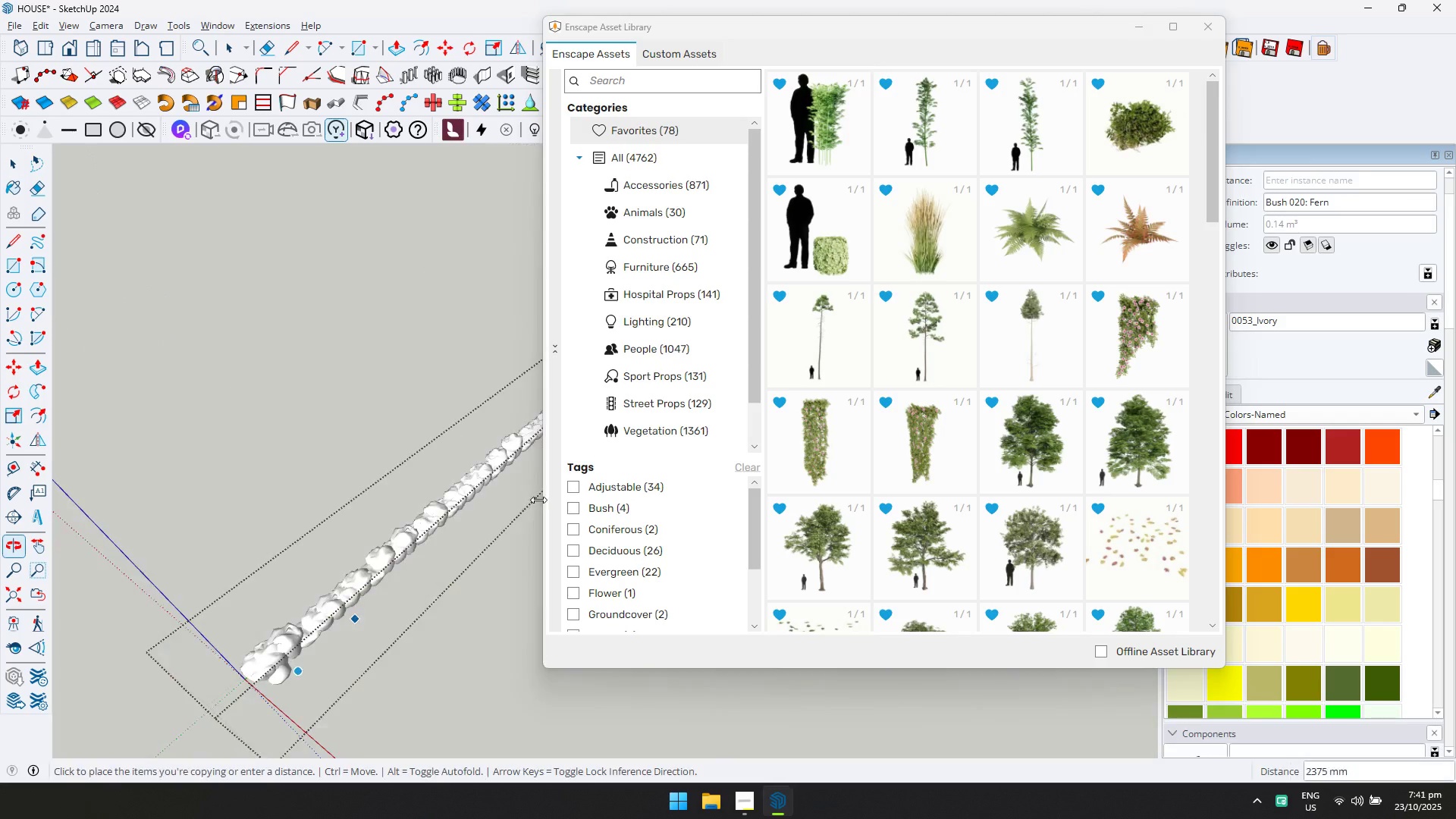 
type(dd)
 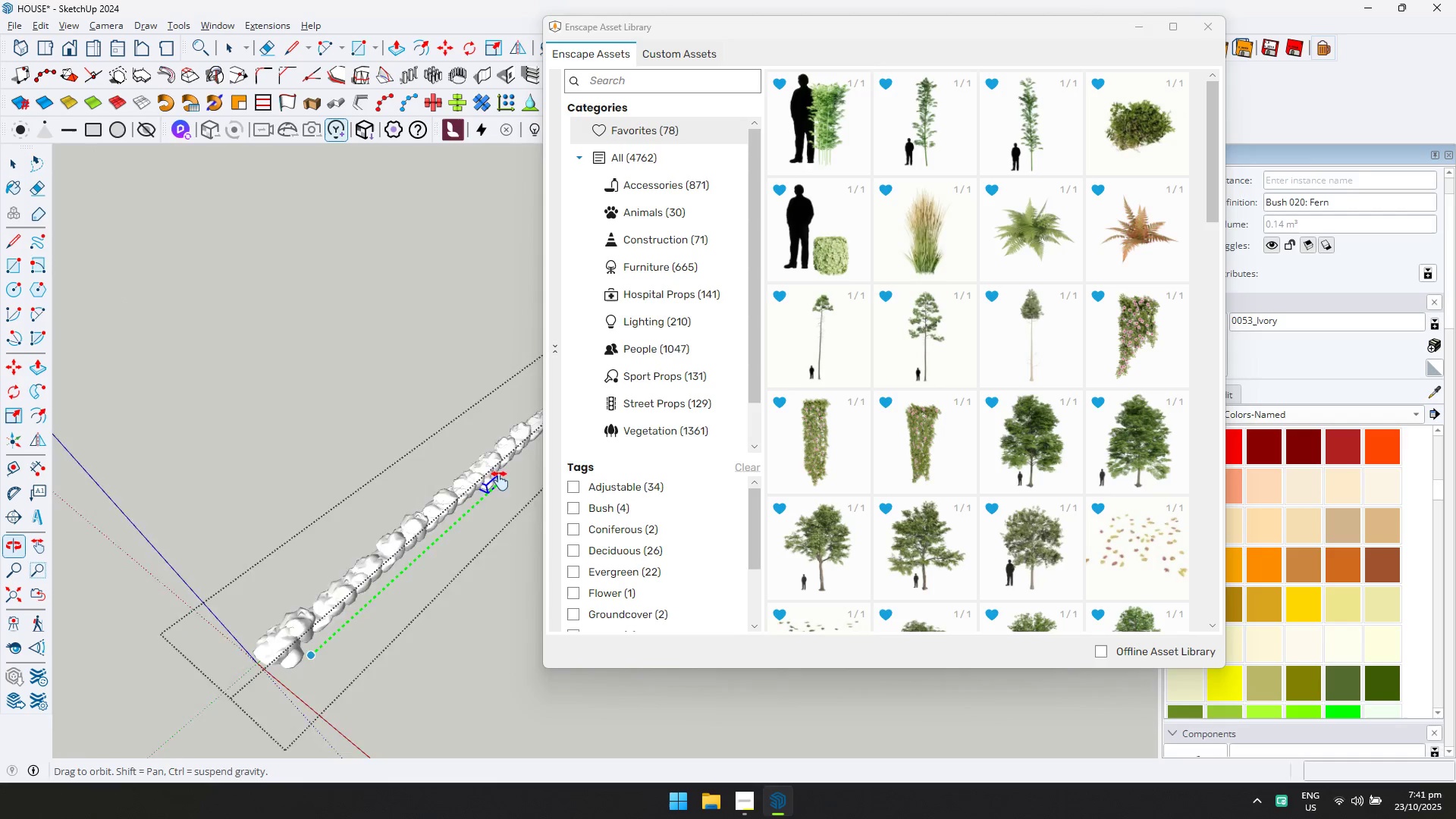 
 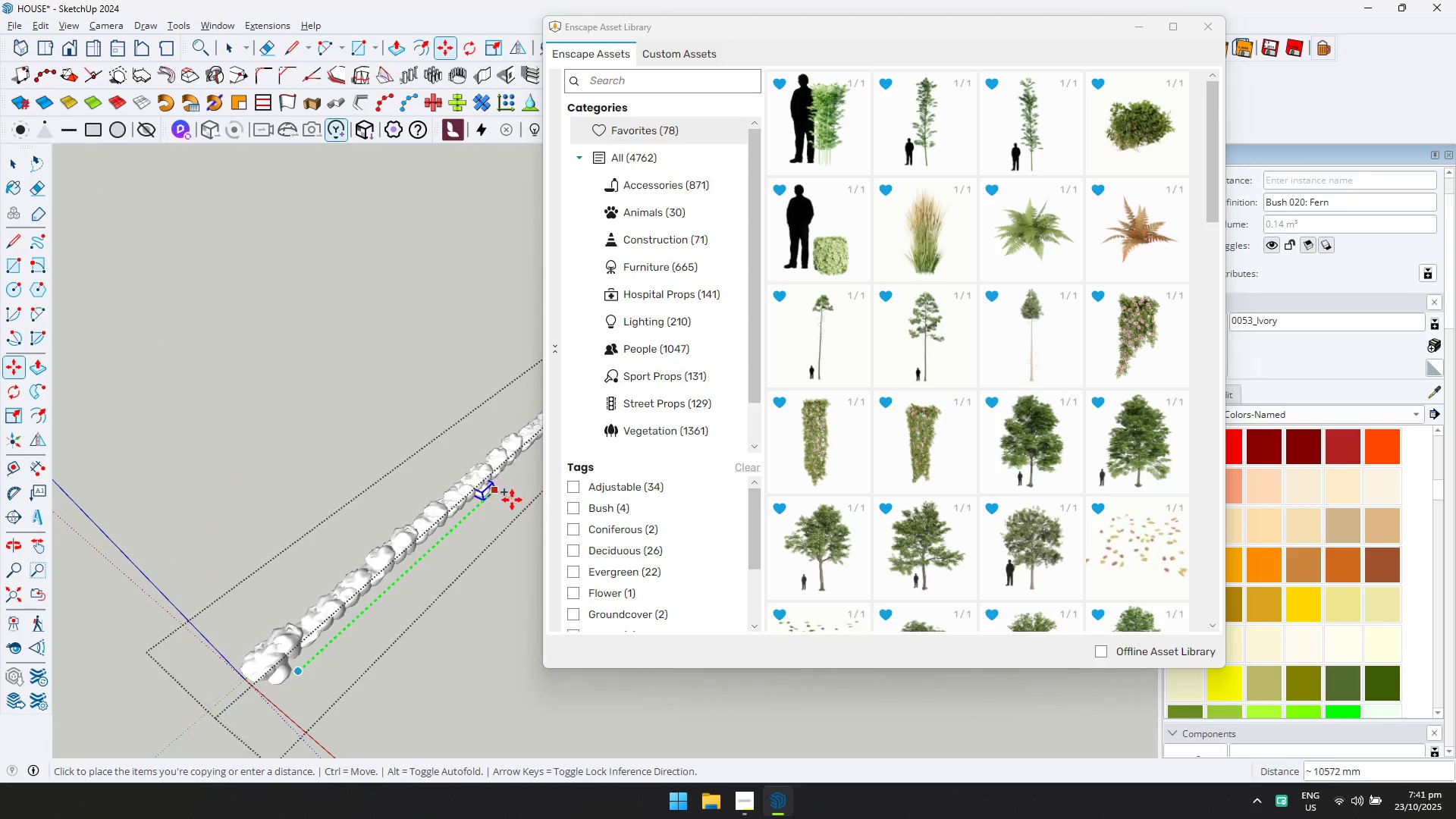 
hold_key(key=ShiftLeft, duration=0.36)
 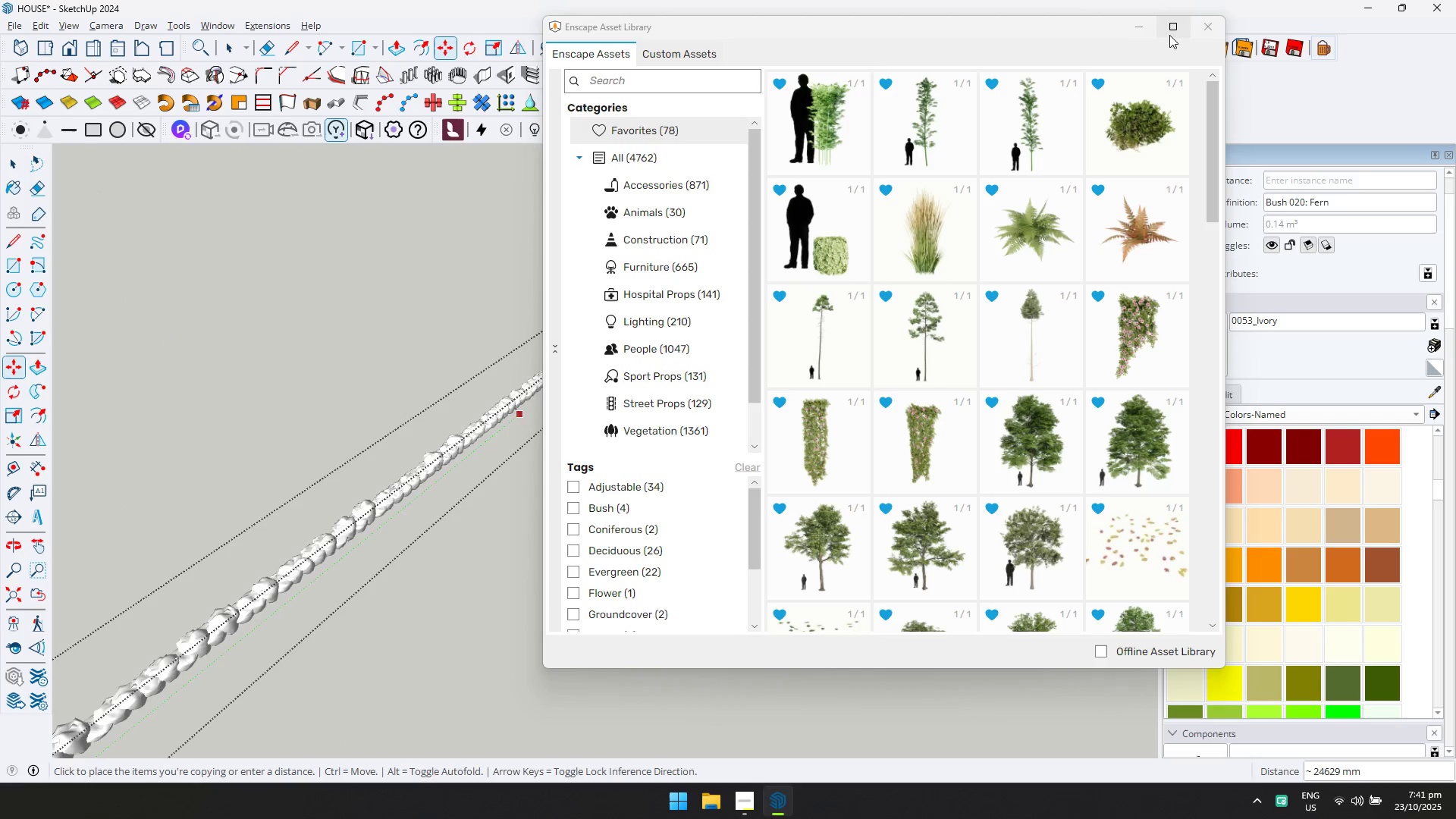 
left_click([1147, 30])
 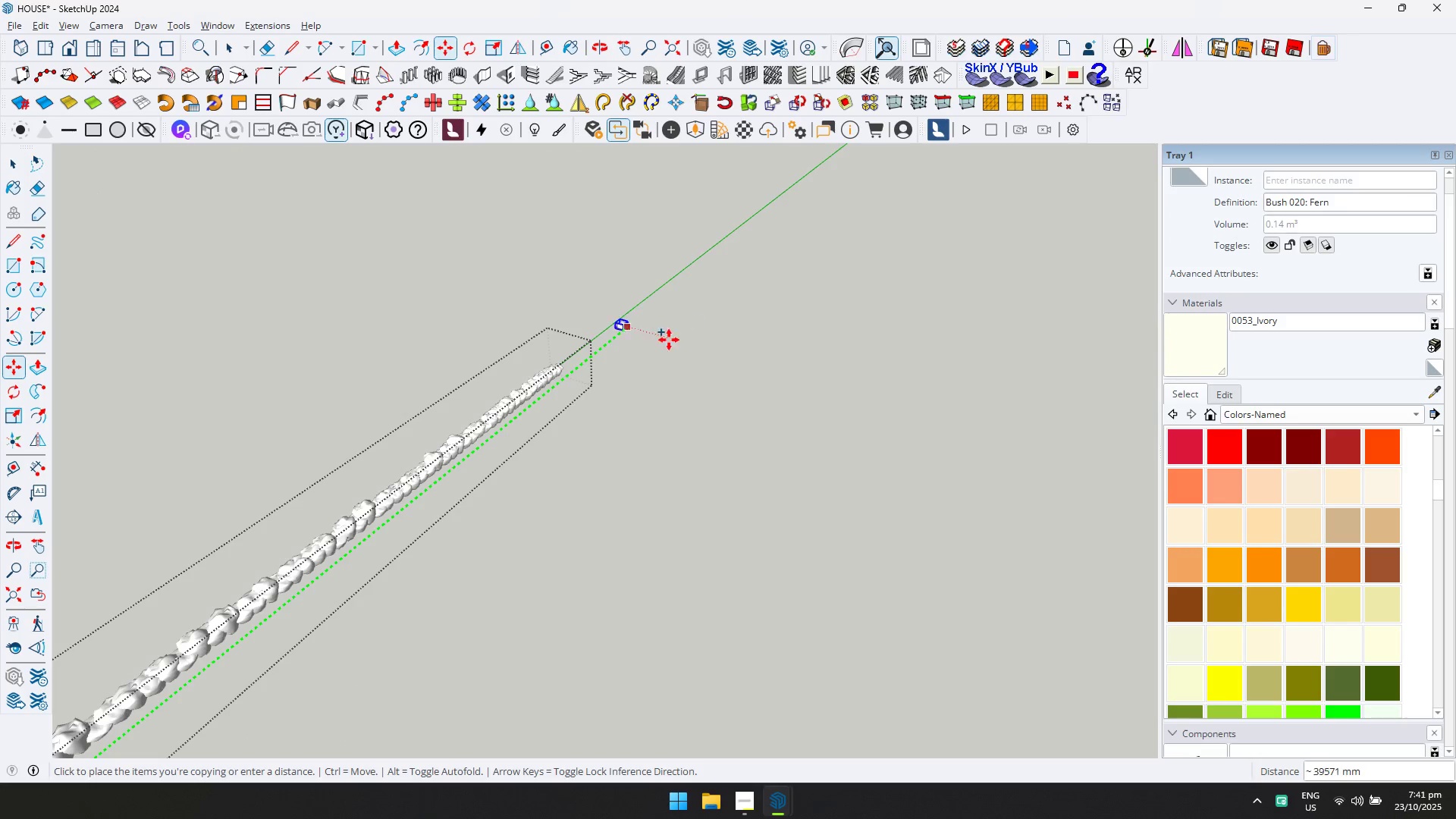 
scroll: coordinate [622, 400], scroll_direction: up, amount: 4.0
 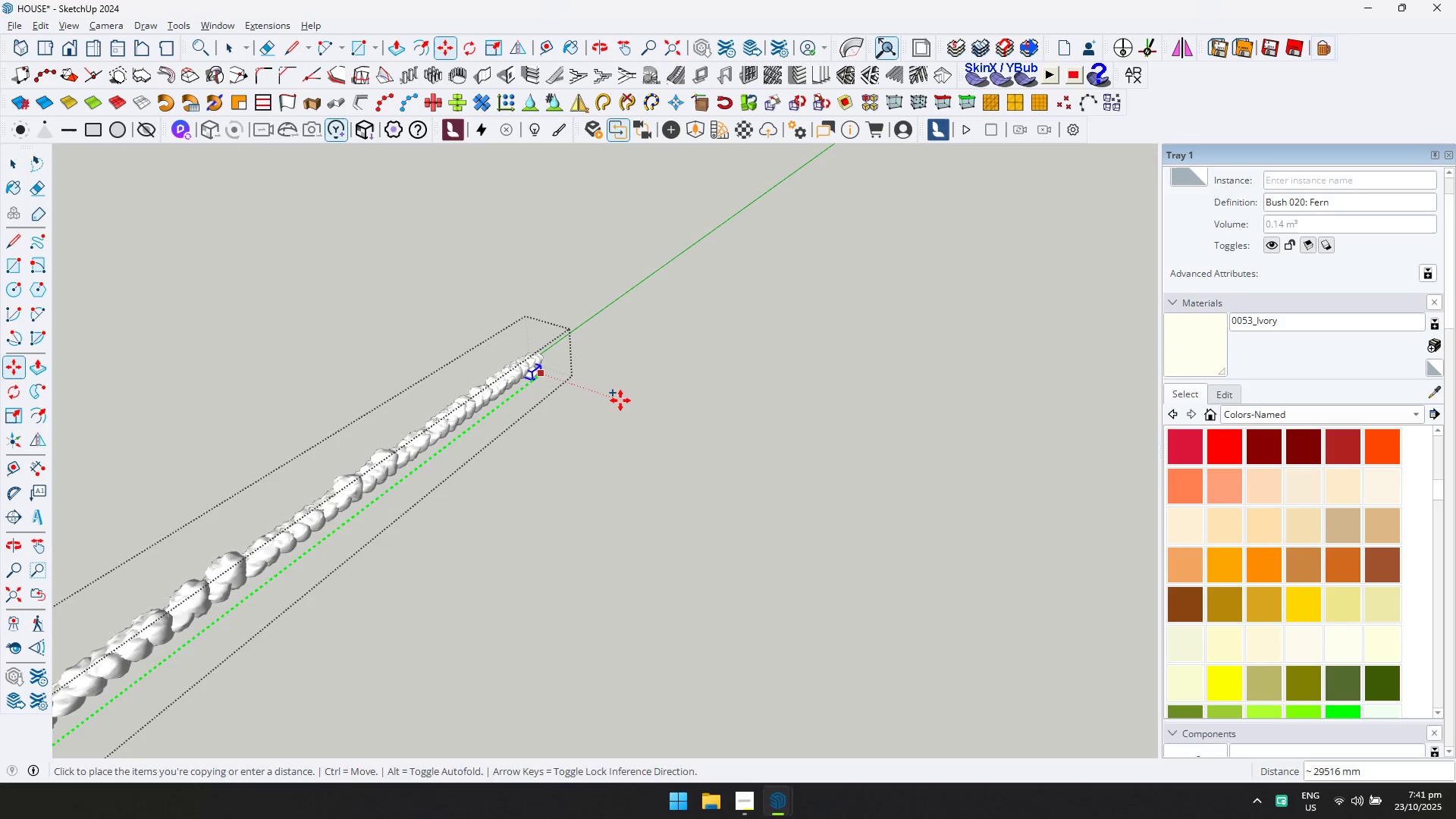 
left_click([620, 400])
 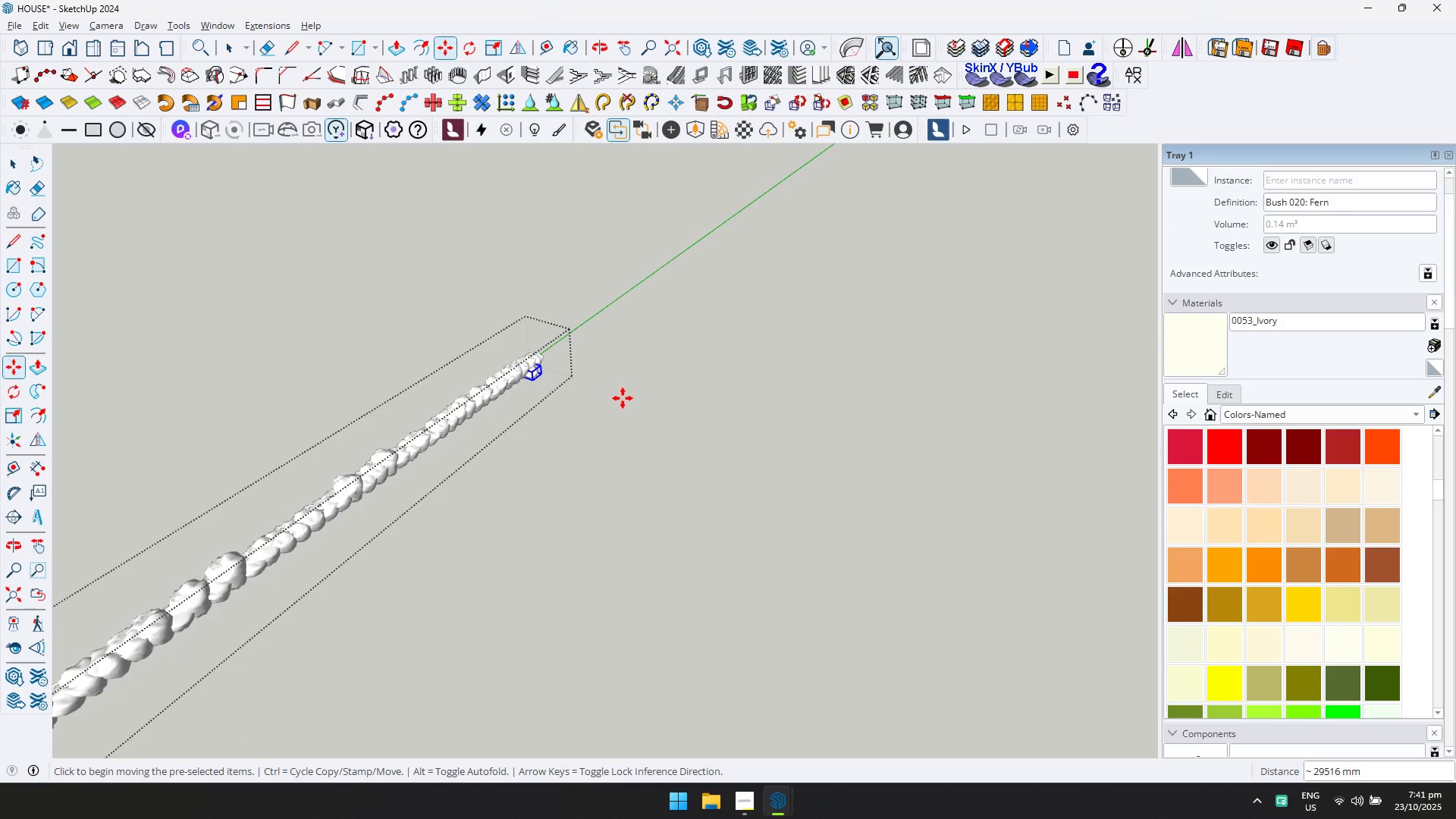 
type(/50)
 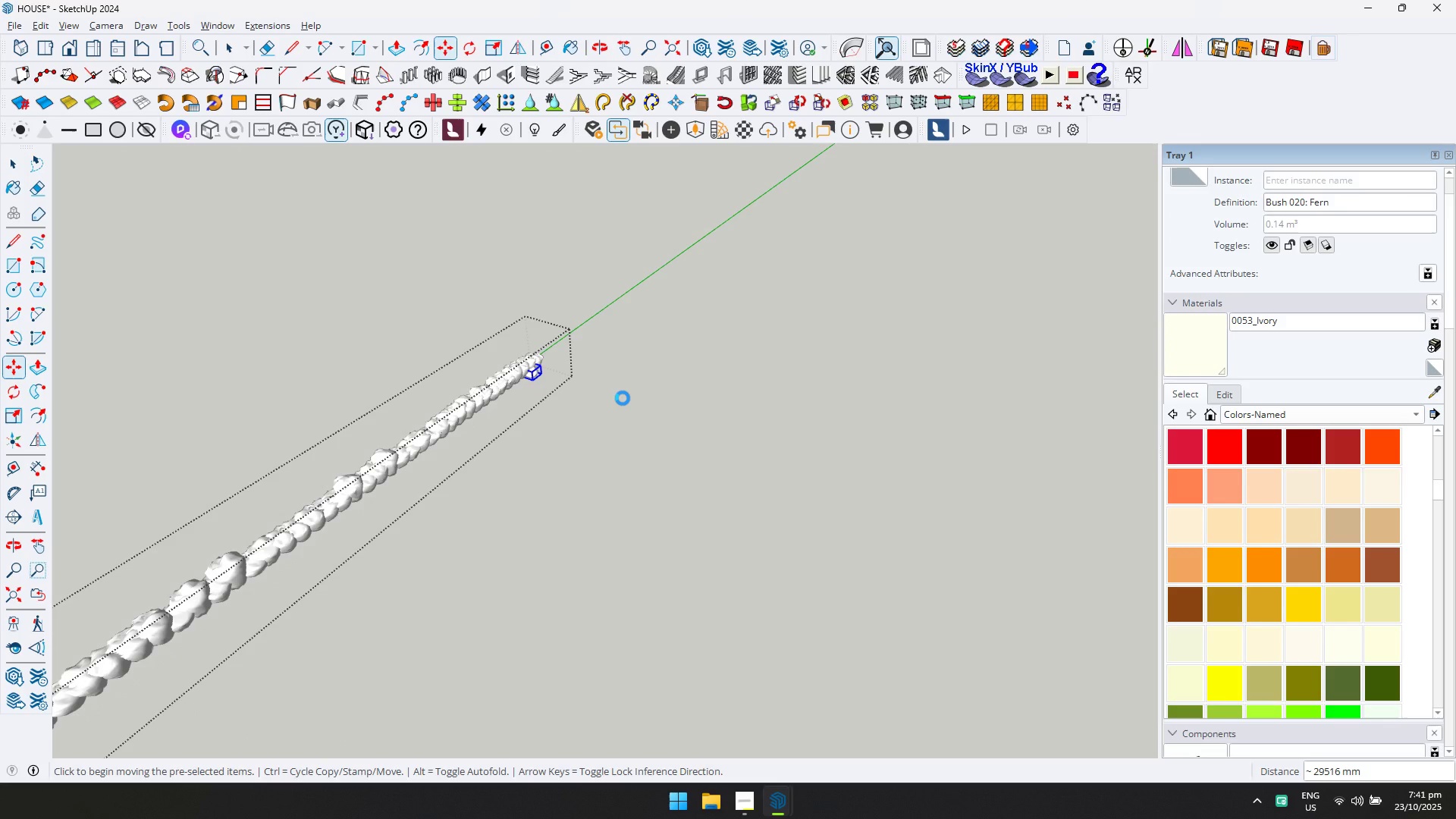 
key(Enter)
 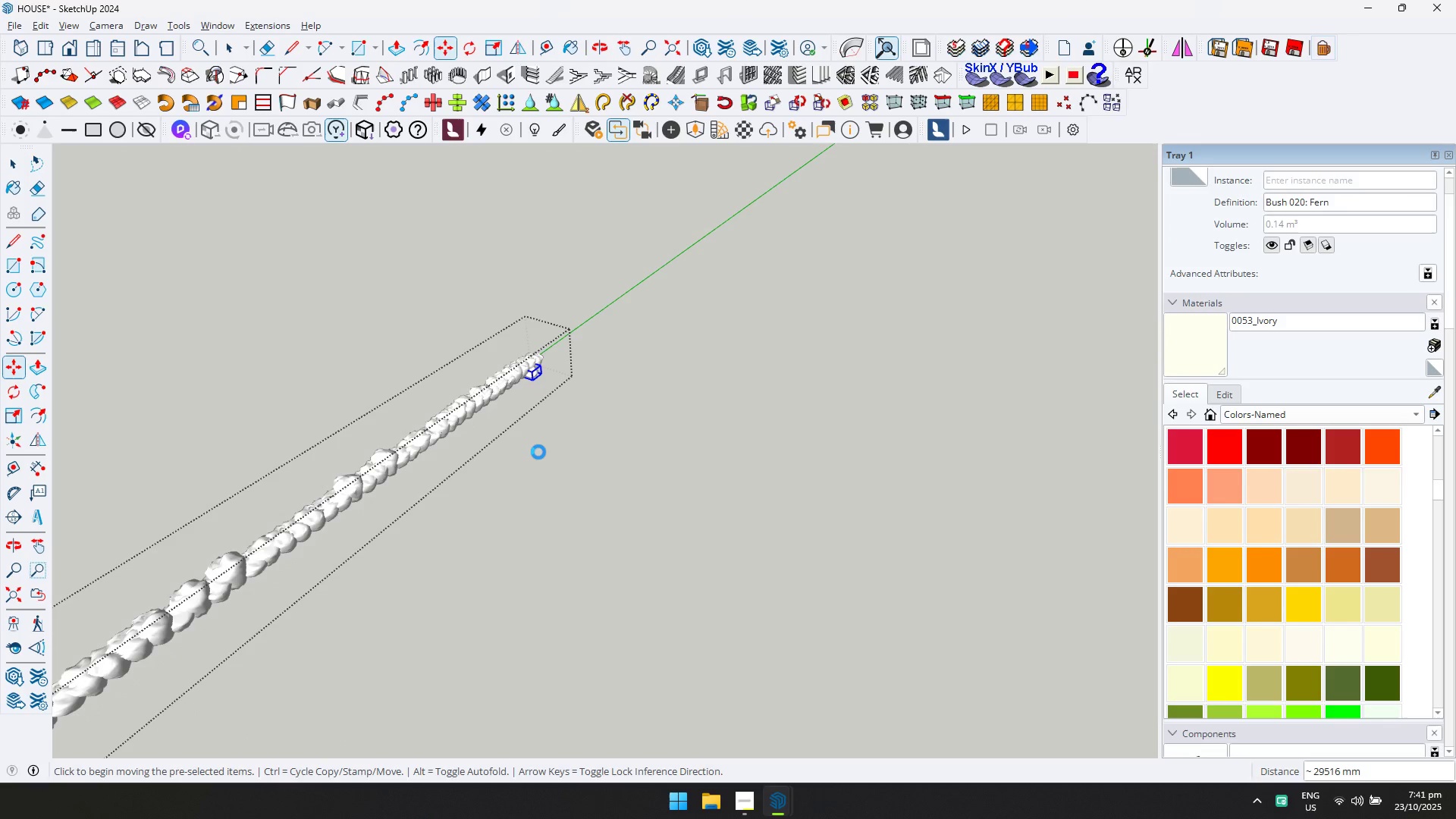 
scroll: coordinate [434, 490], scroll_direction: up, amount: 9.0
 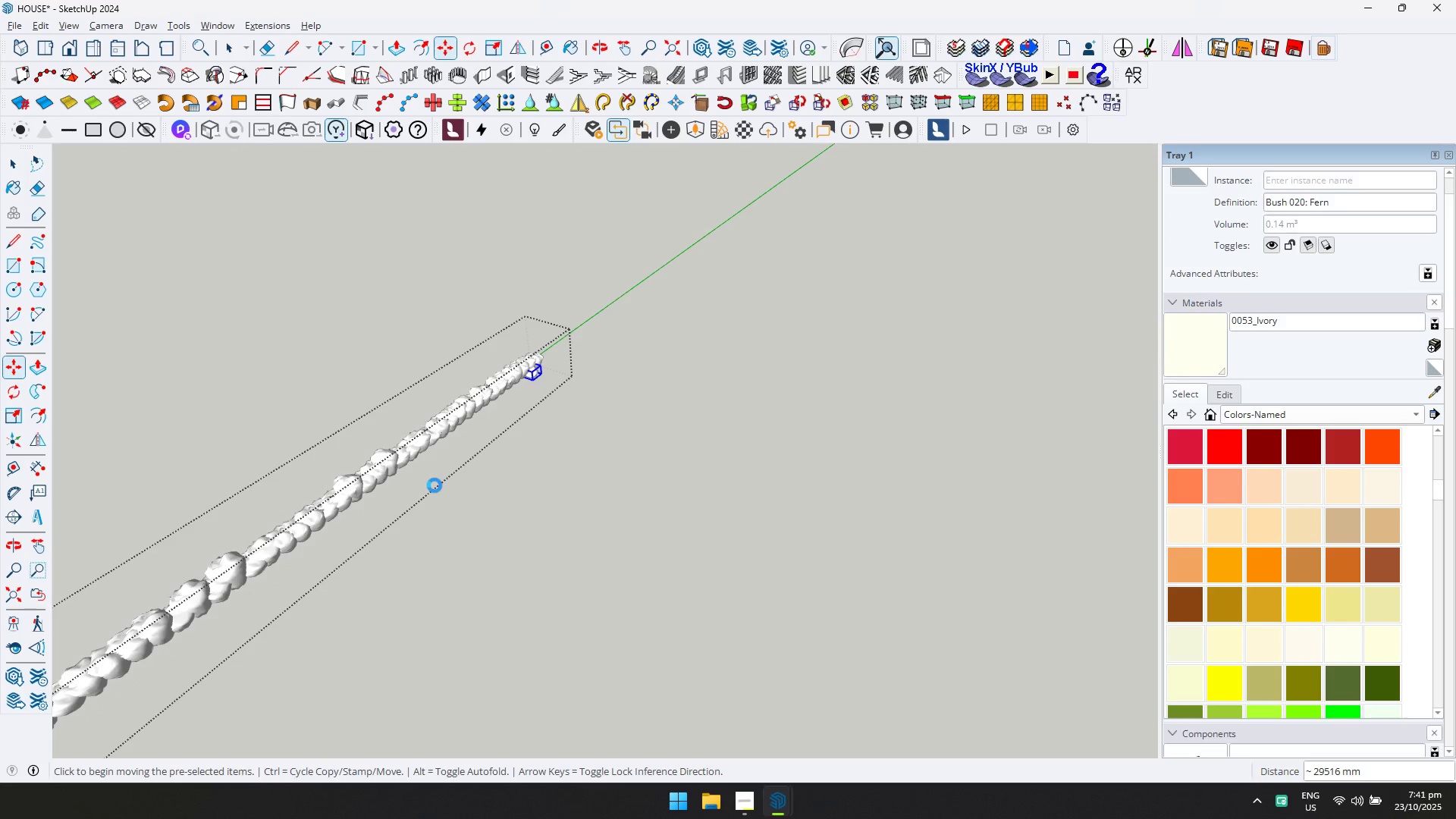 
key(Alt+AltLeft)
 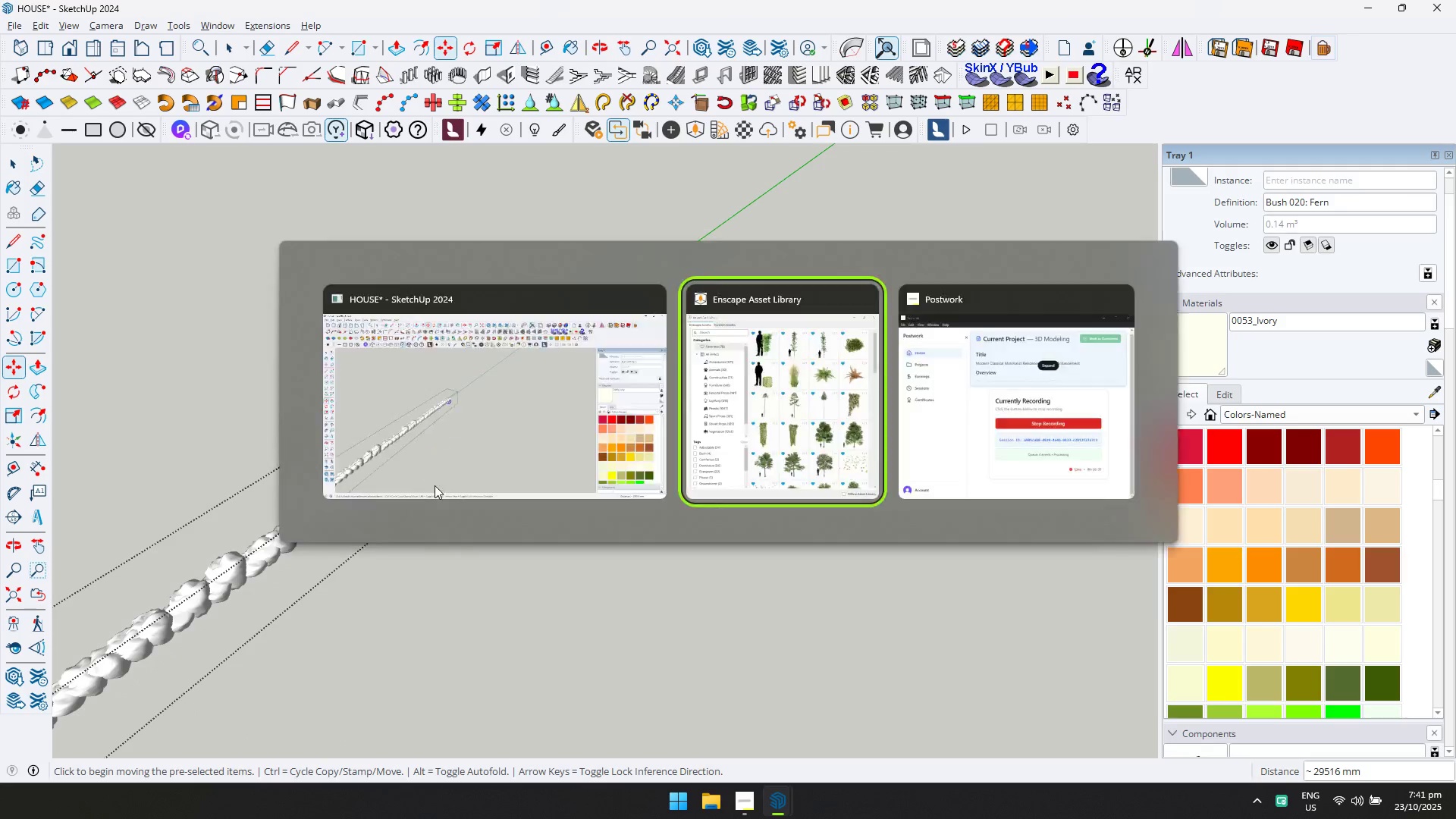 
key(Alt+Tab)
 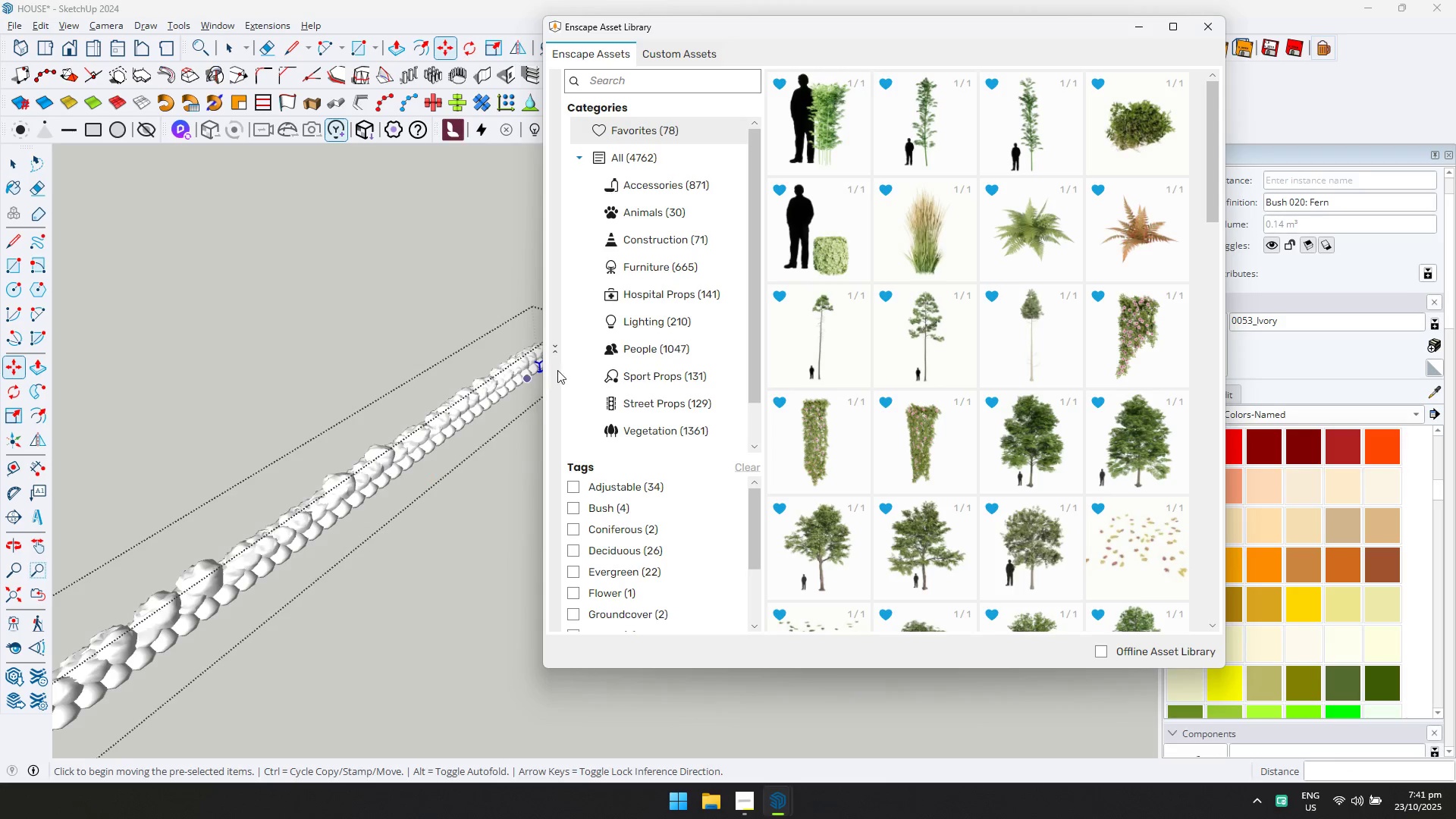 
wait(6.47)
 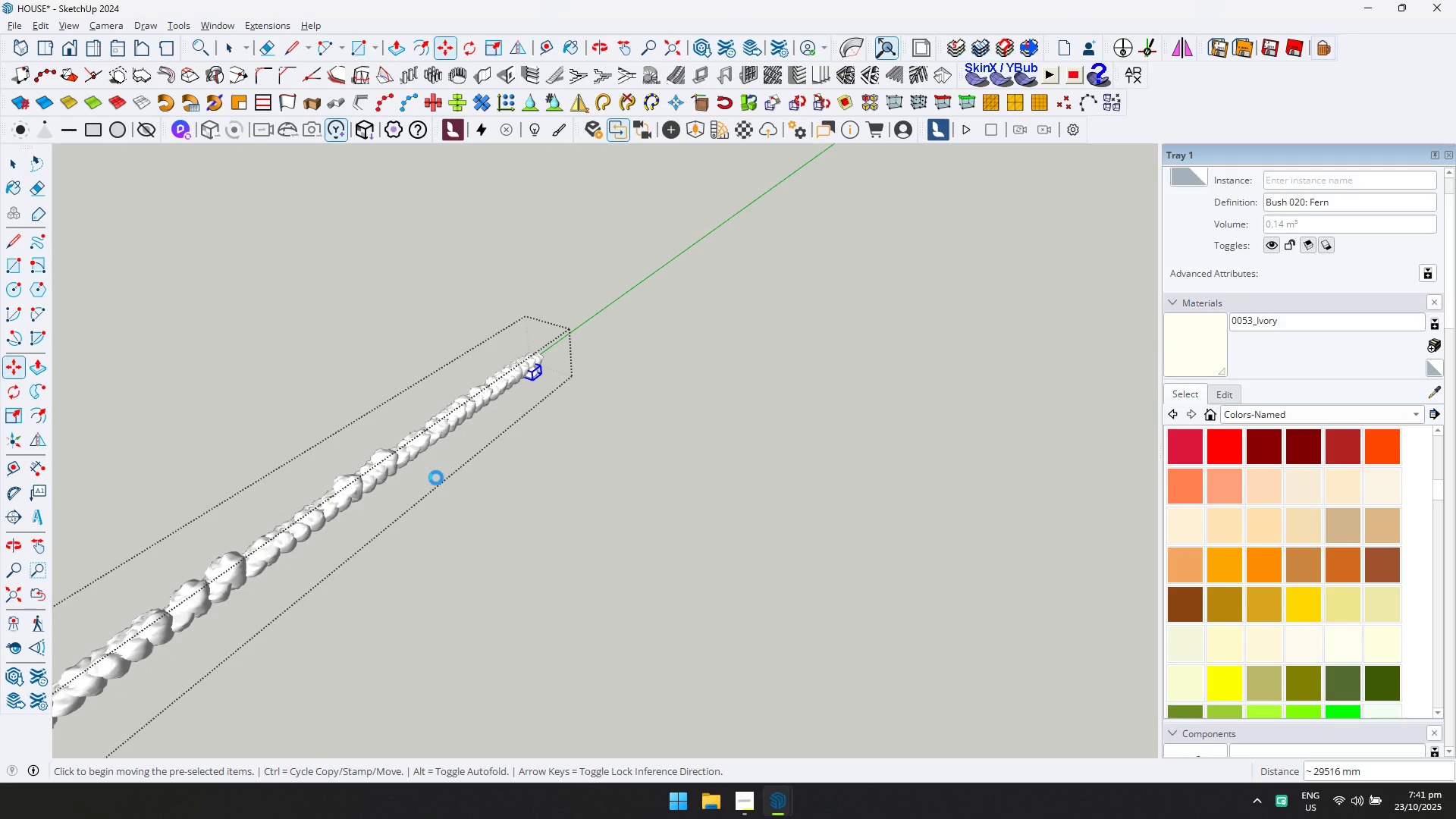 
key(Escape)
 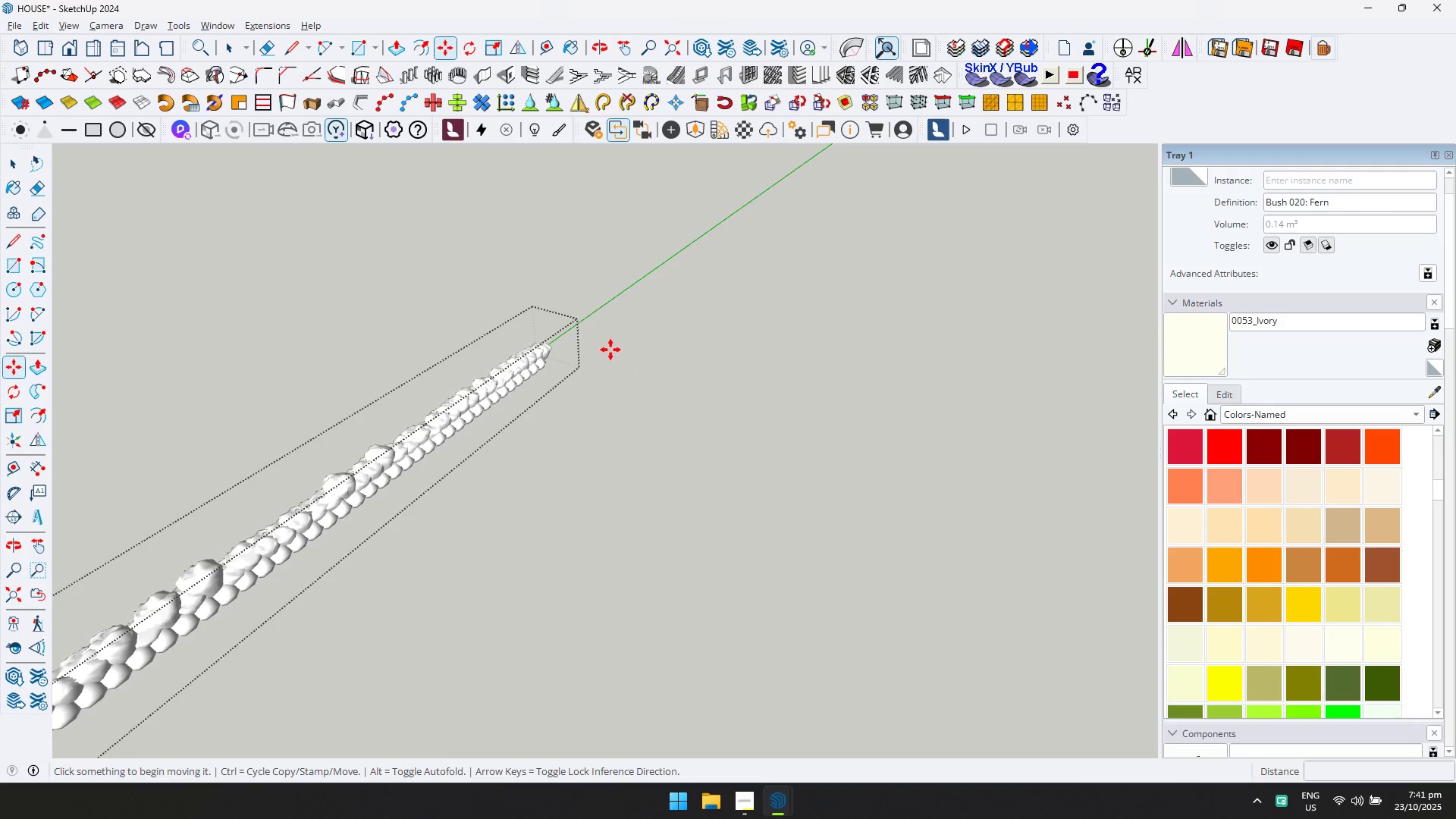 
key(Space)
 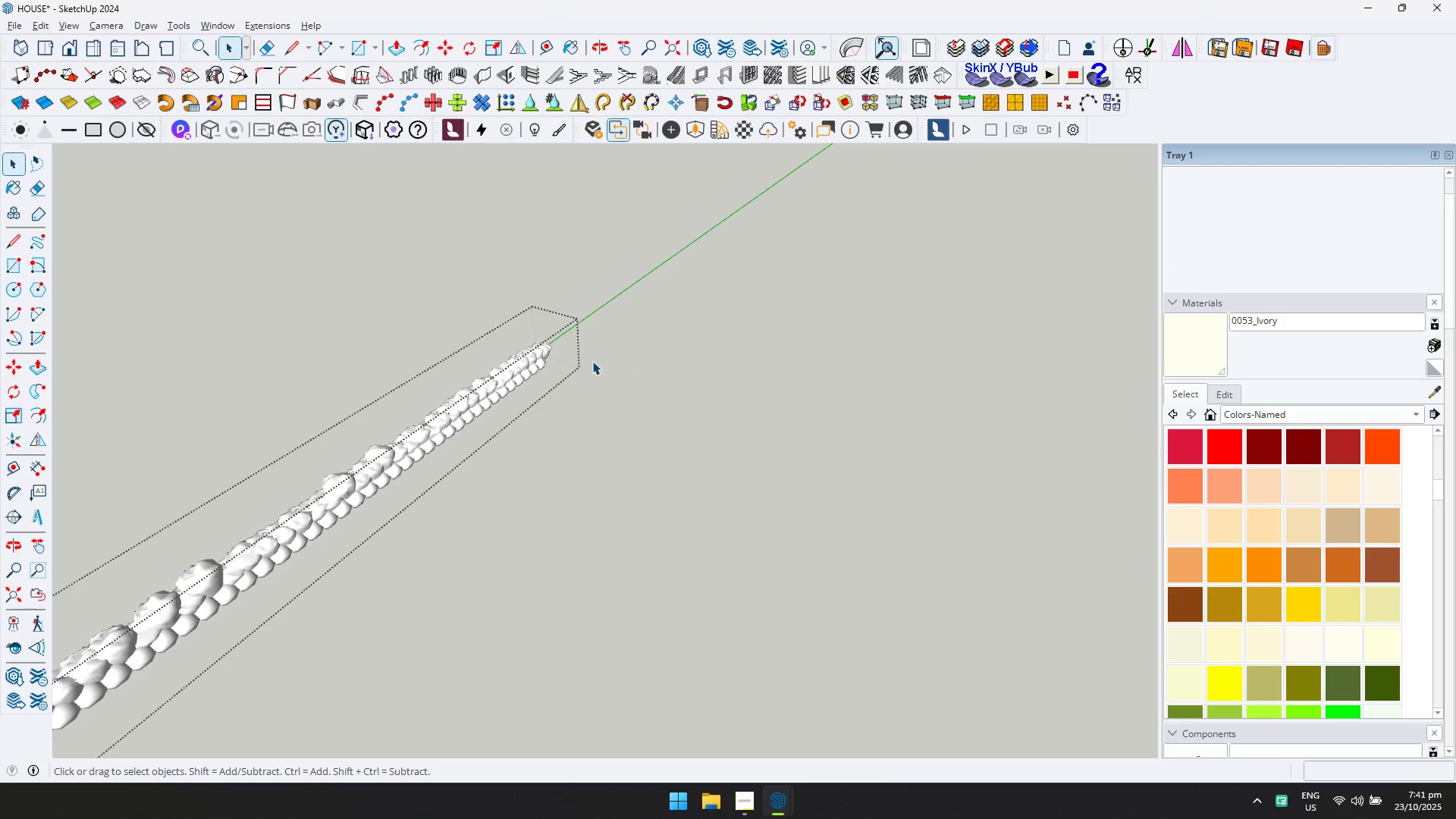 
key(Control+ControlLeft)
 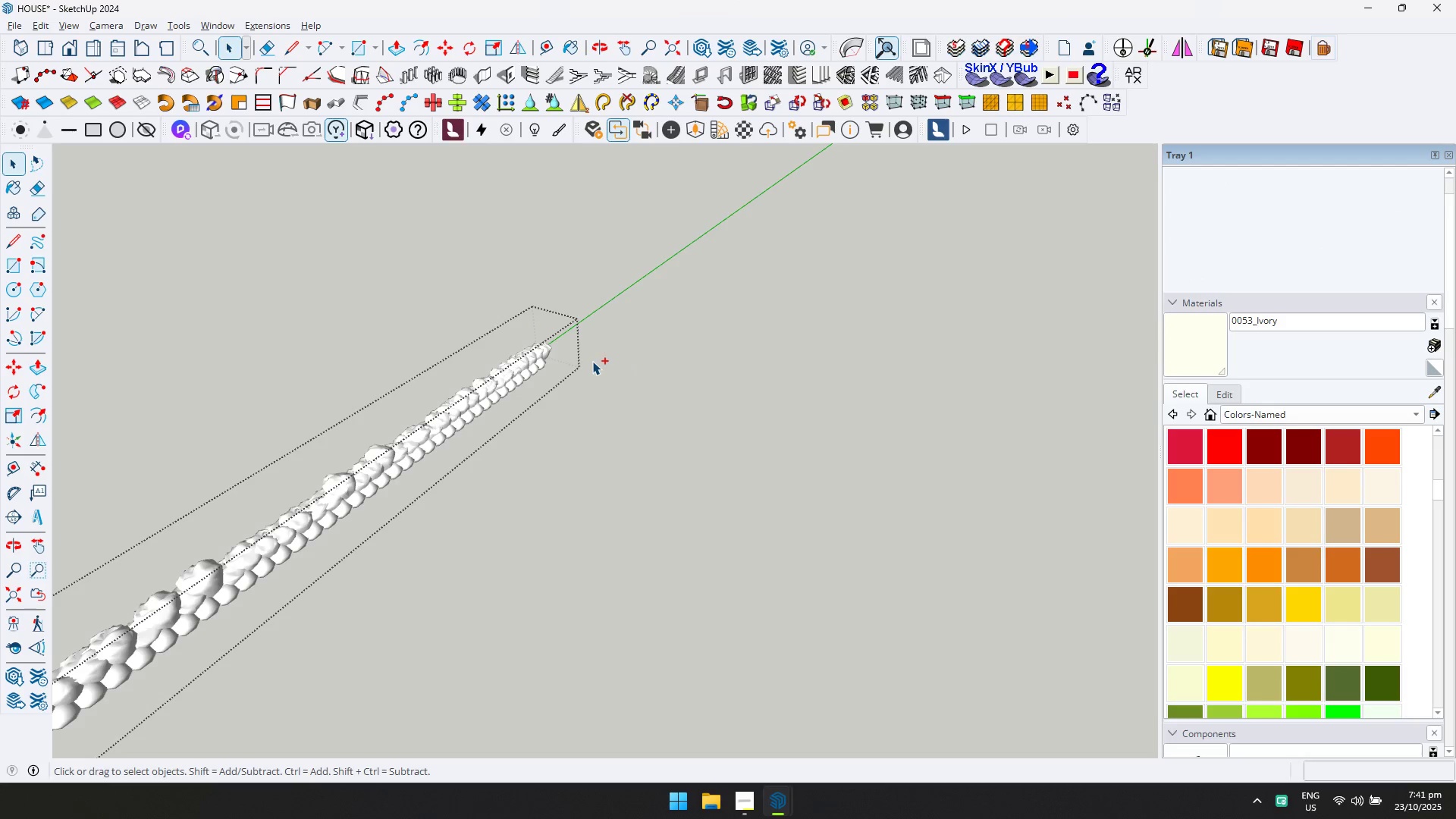 
key(Control+A)
 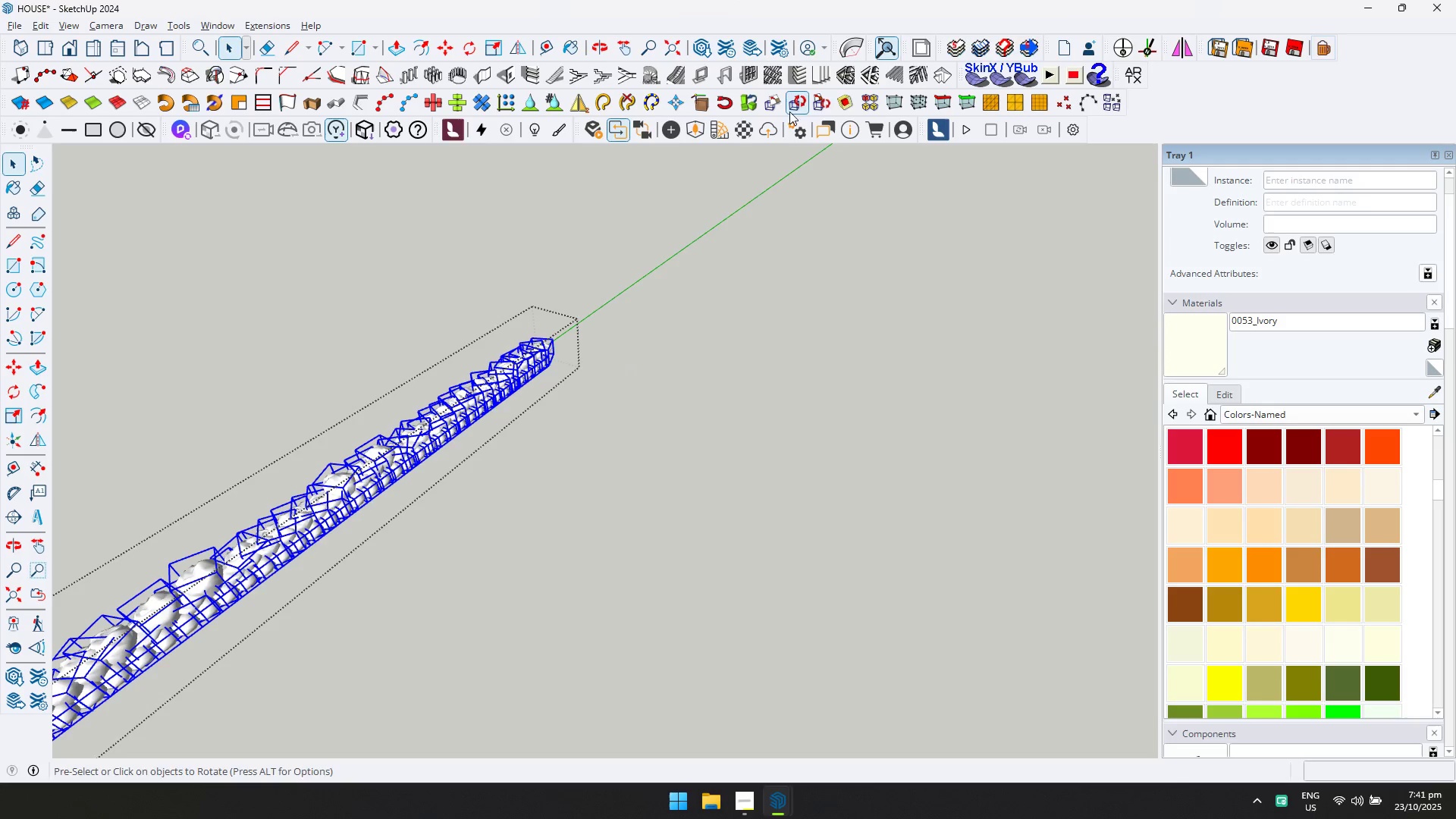 
left_click([815, 102])
 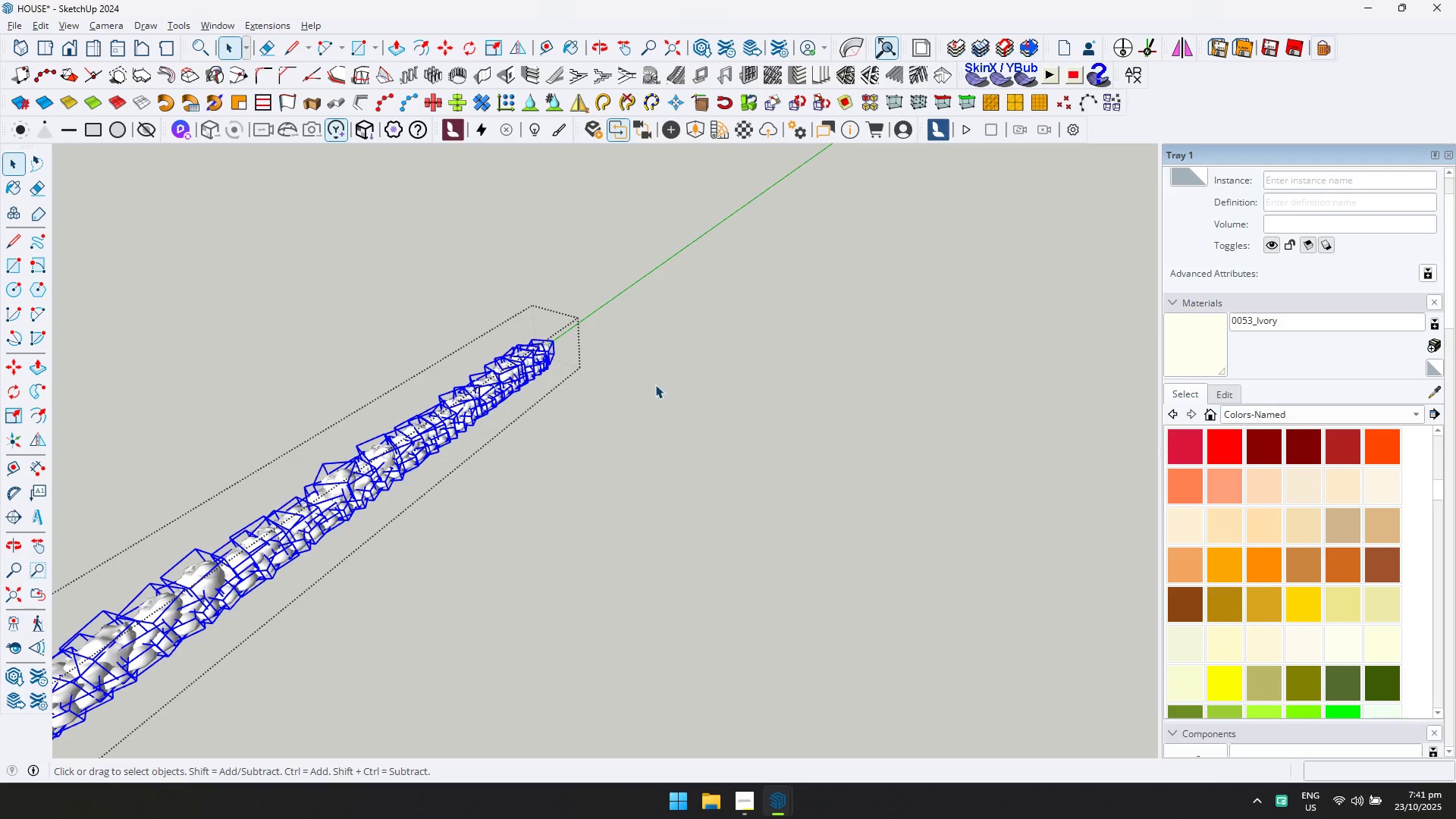 
scroll: coordinate [526, 477], scroll_direction: down, amount: 3.0
 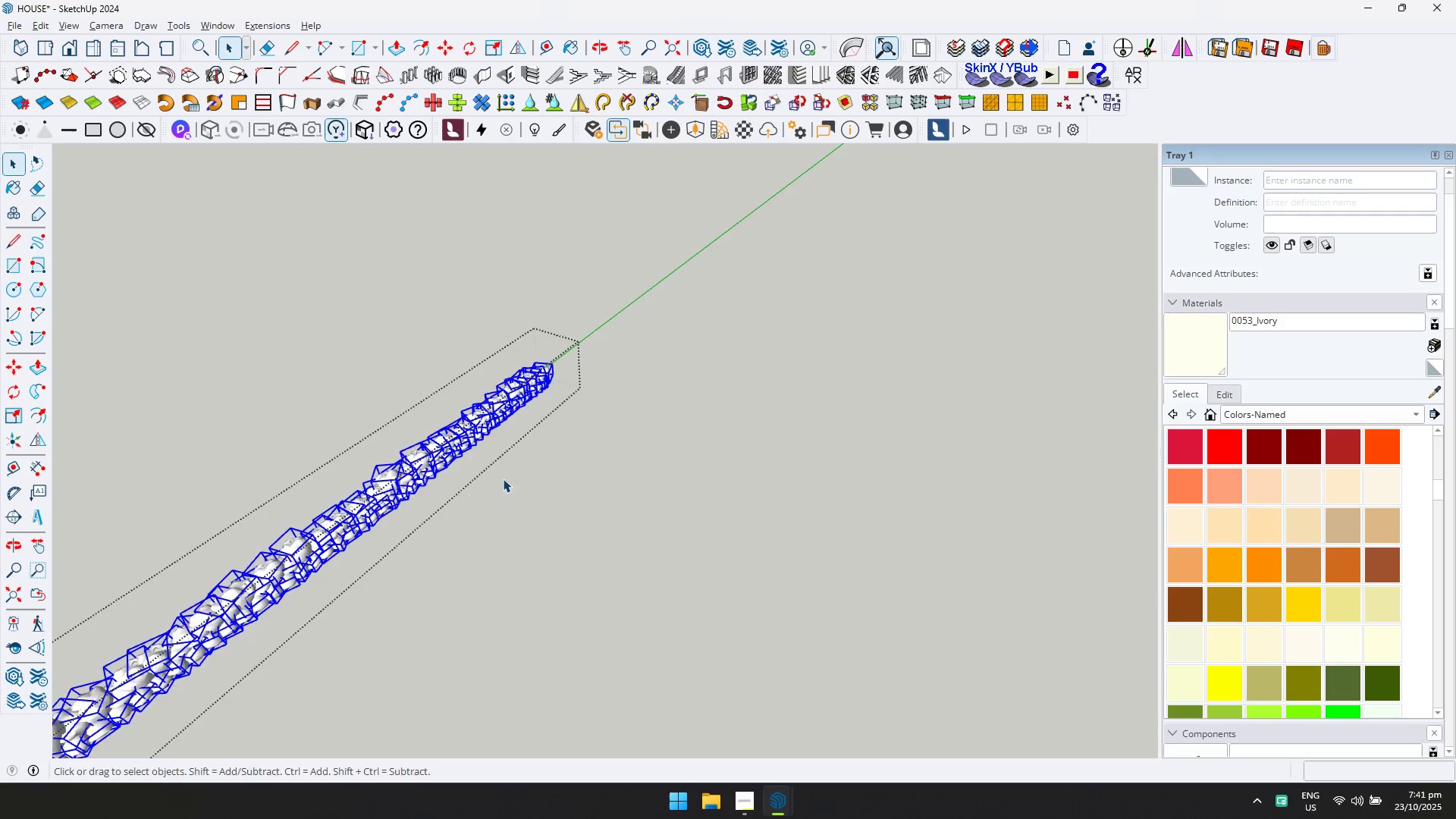 
key(Shift+ShiftLeft)
 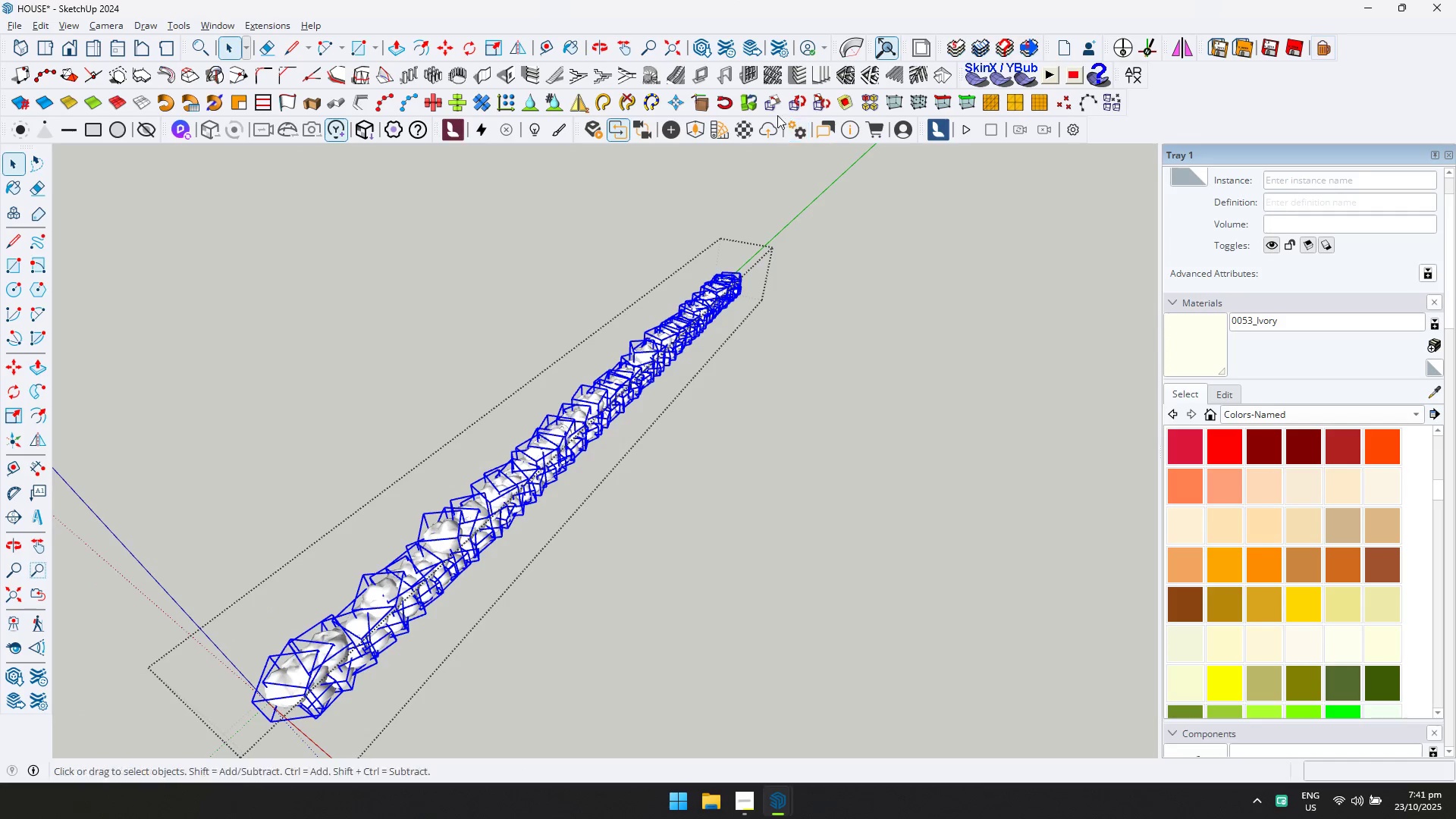 
left_click([764, 106])
 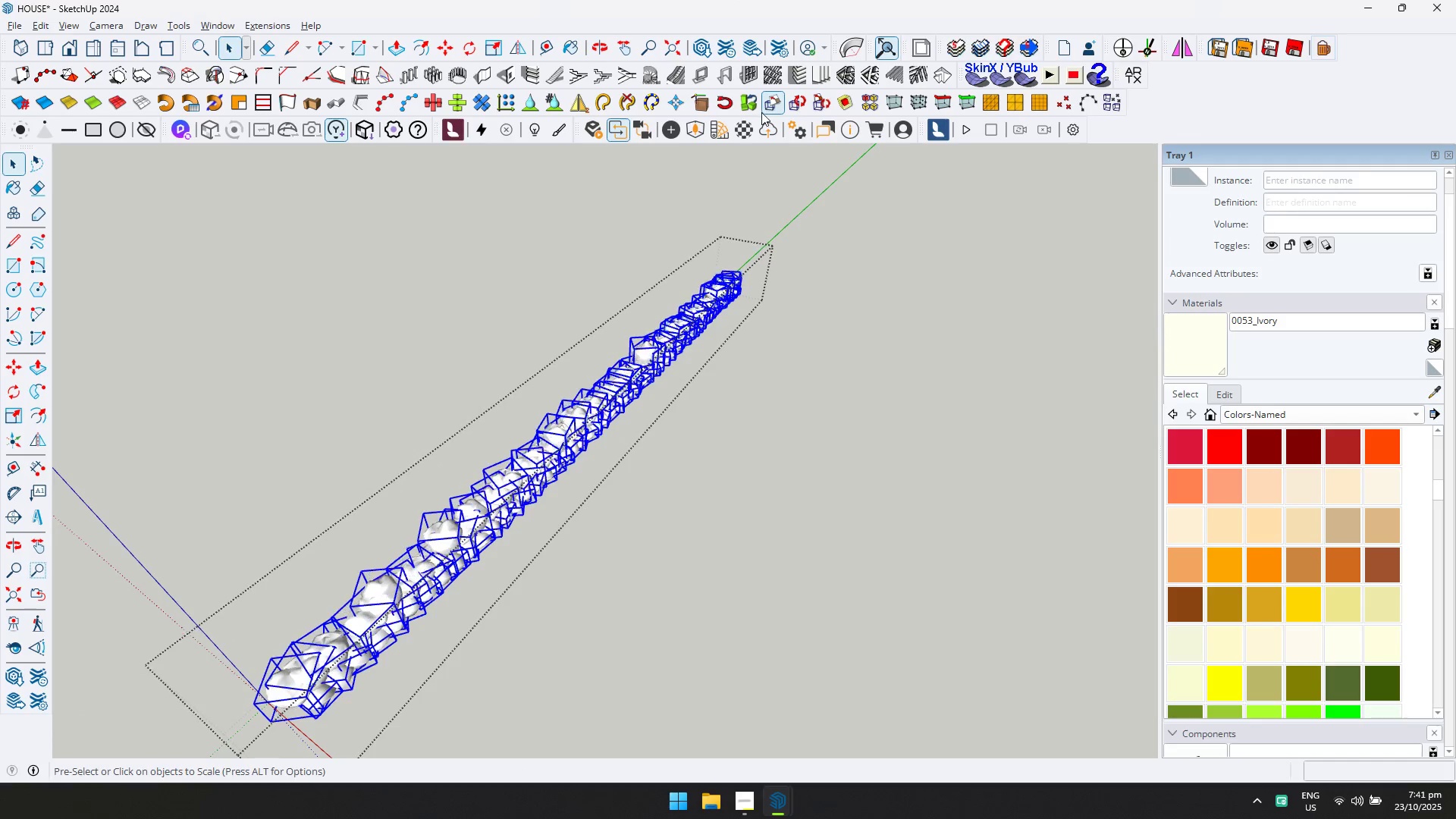 
key(Escape)
 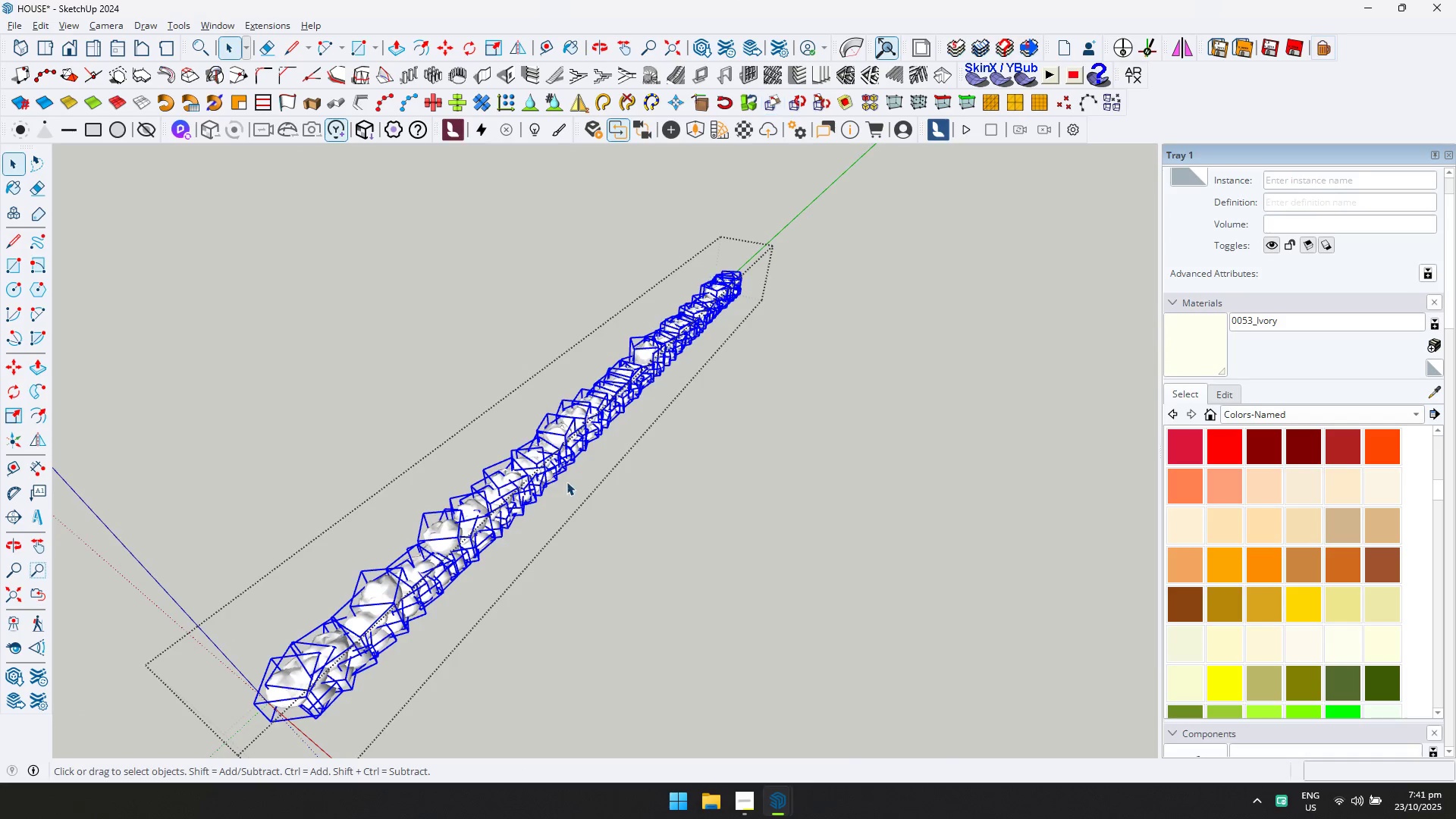 
scroll: coordinate [485, 569], scroll_direction: up, amount: 5.0
 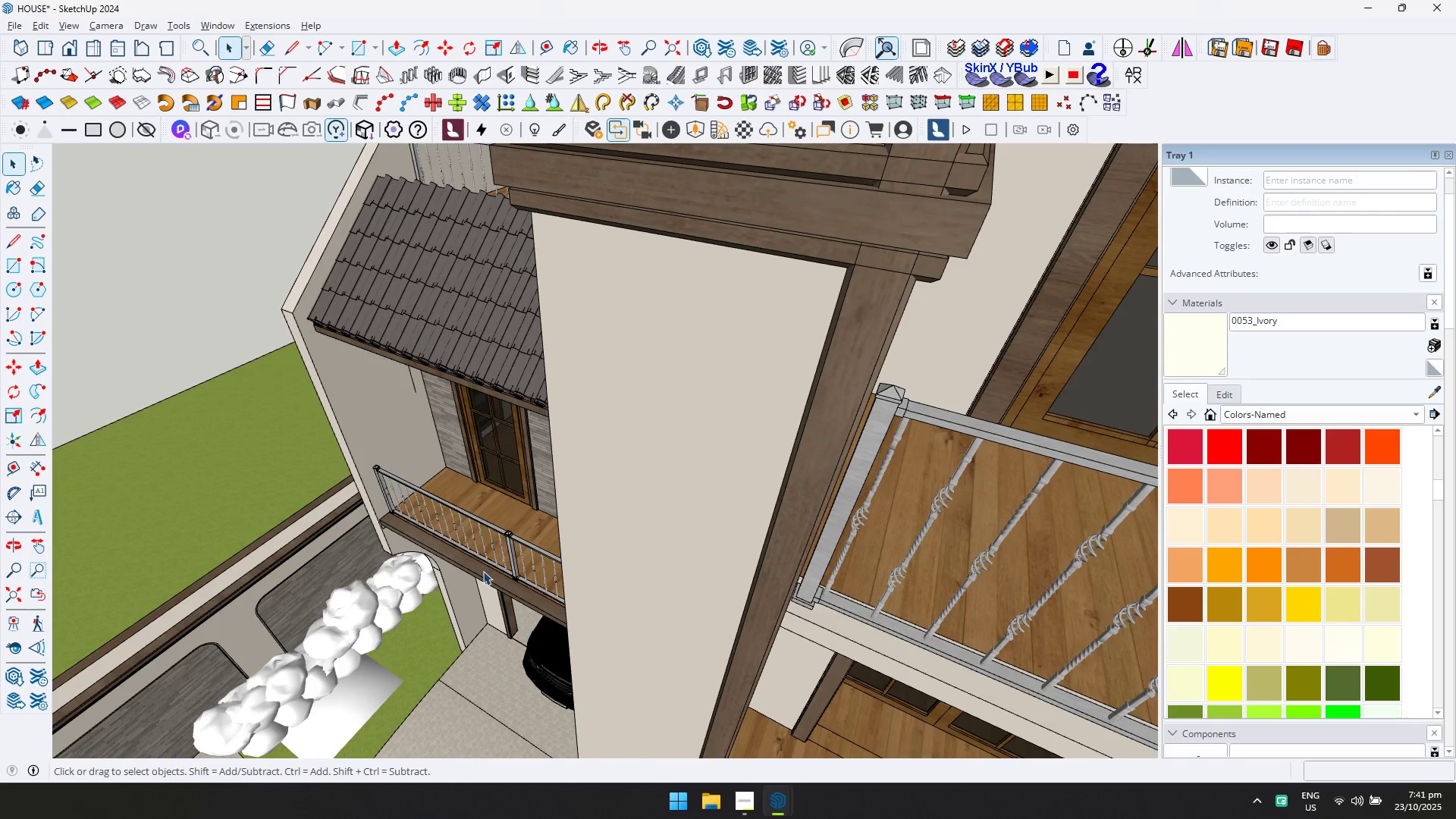 
key(Shift+ShiftLeft)
 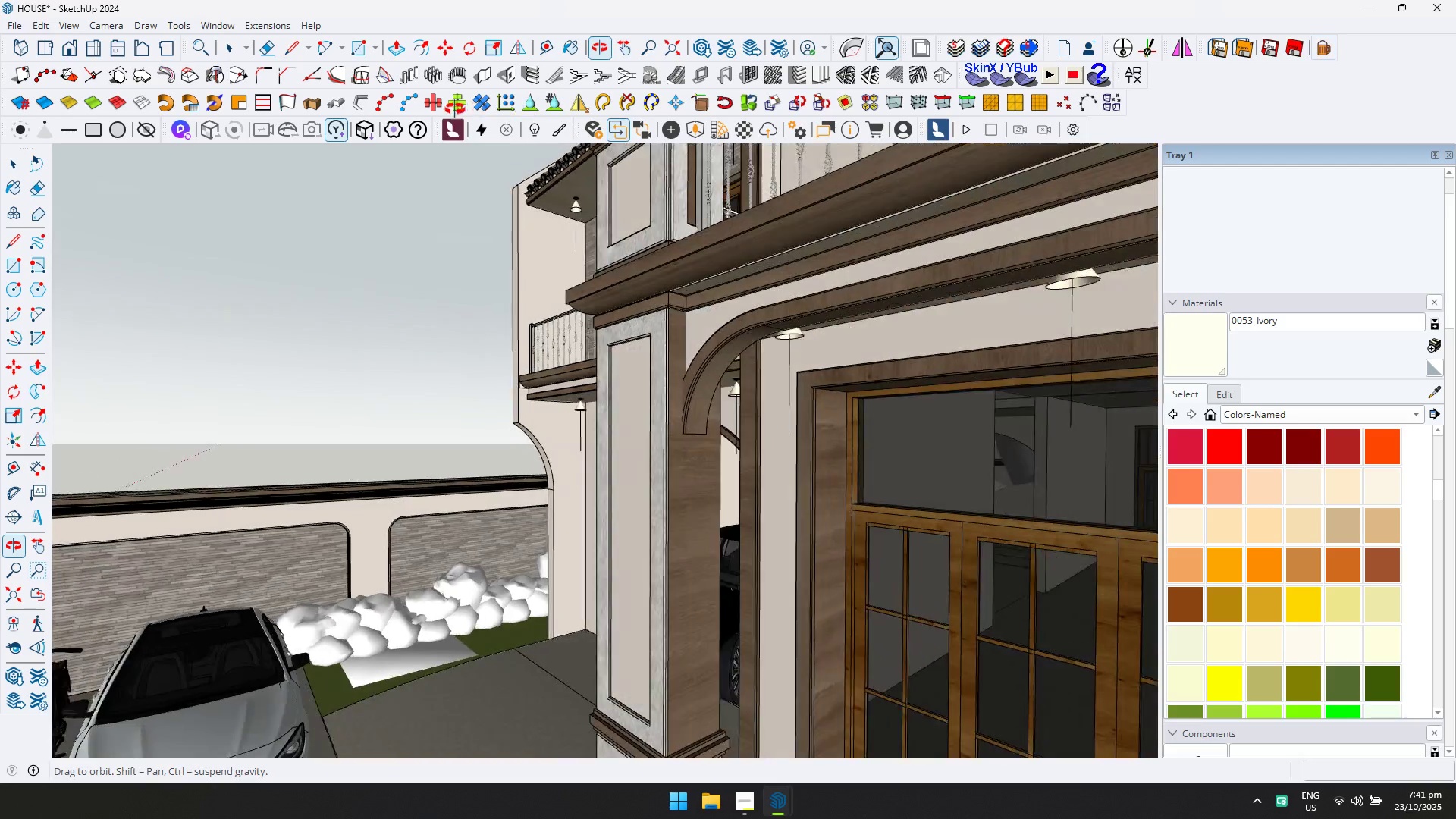 
scroll: coordinate [438, 626], scroll_direction: up, amount: 12.0
 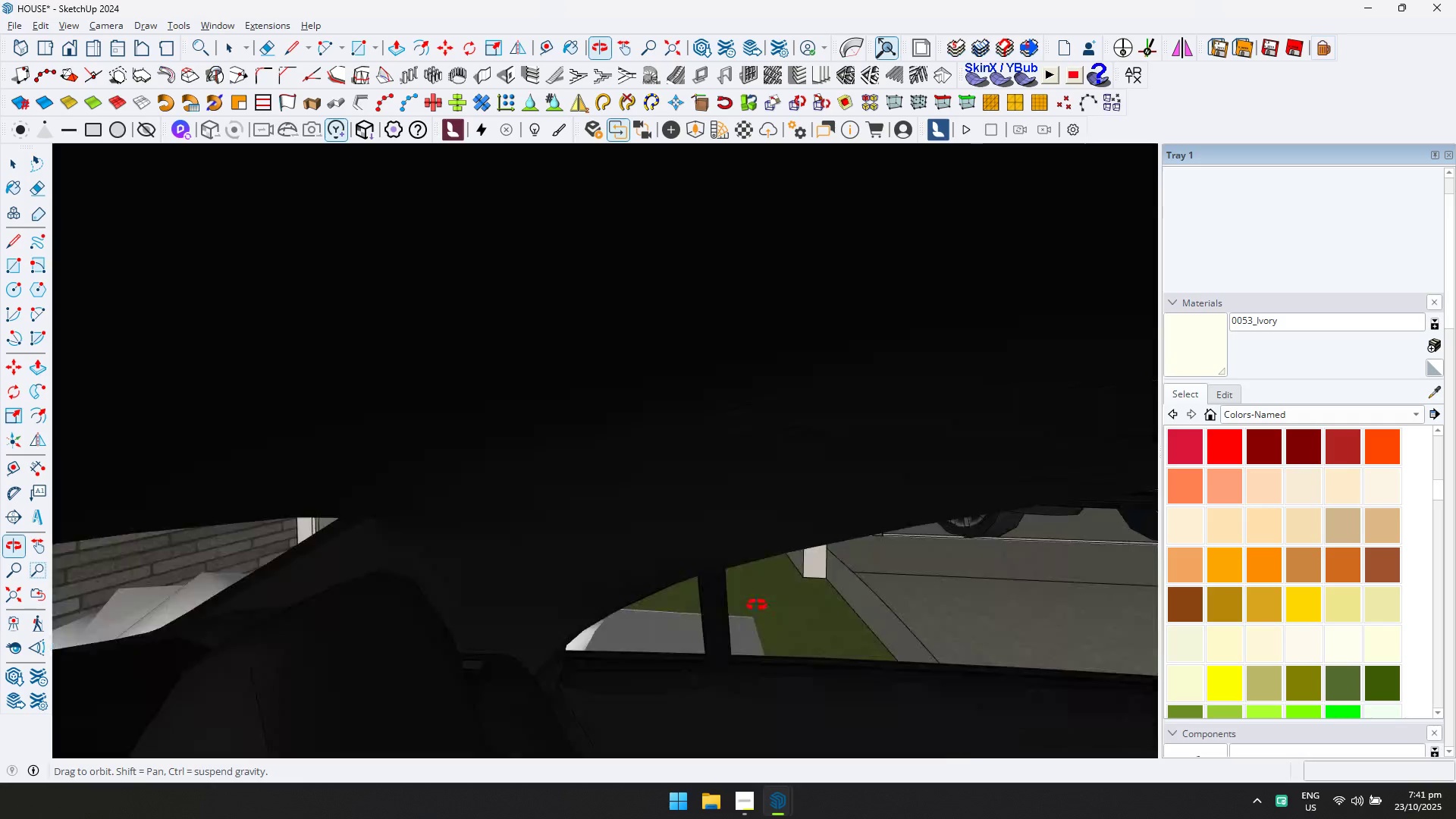 
scroll: coordinate [563, 623], scroll_direction: down, amount: 10.0
 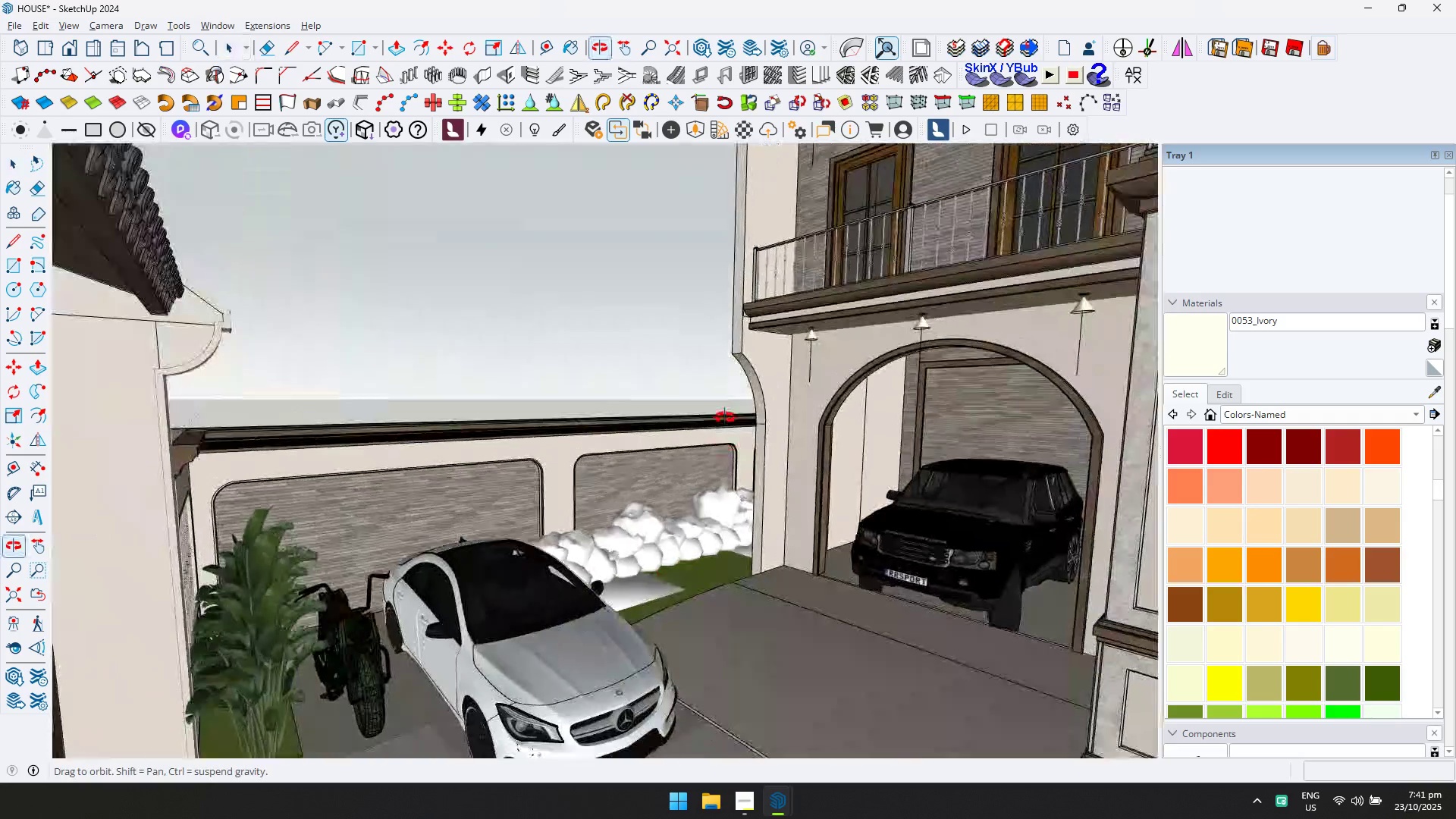 
hold_key(key=ShiftLeft, duration=0.32)
 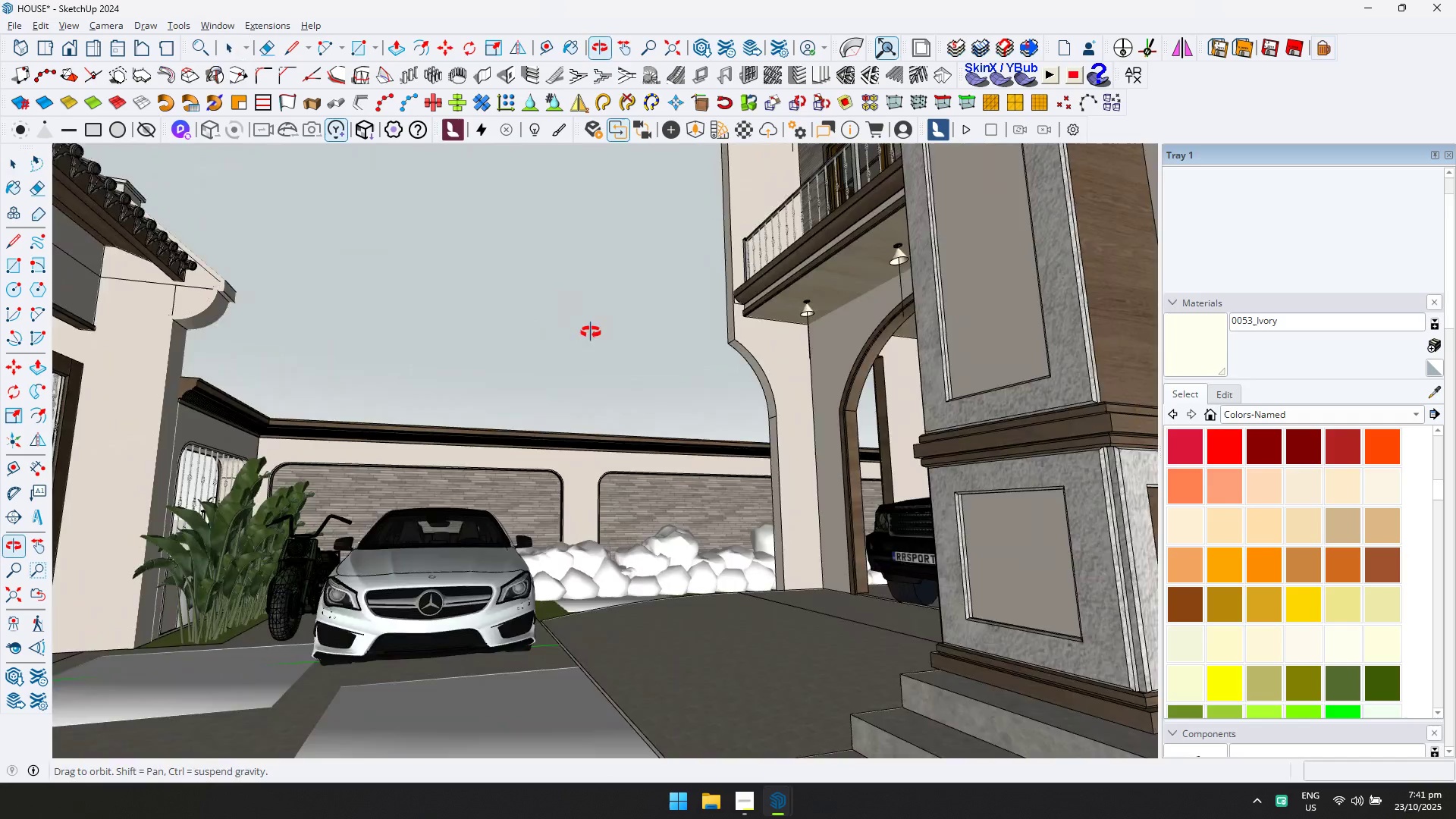 
scroll: coordinate [672, 548], scroll_direction: up, amount: 3.0
 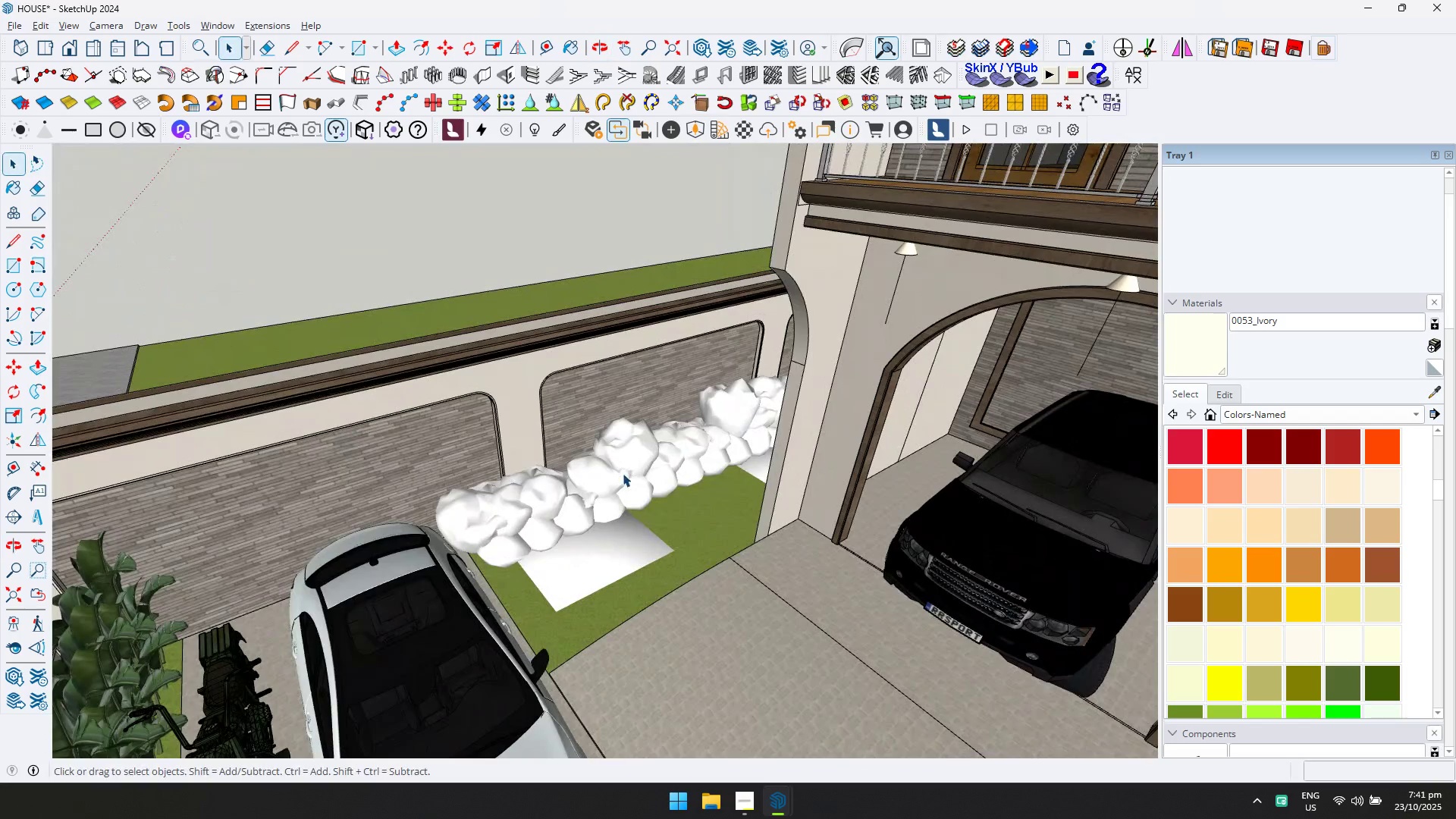 
double_click([623, 473])
 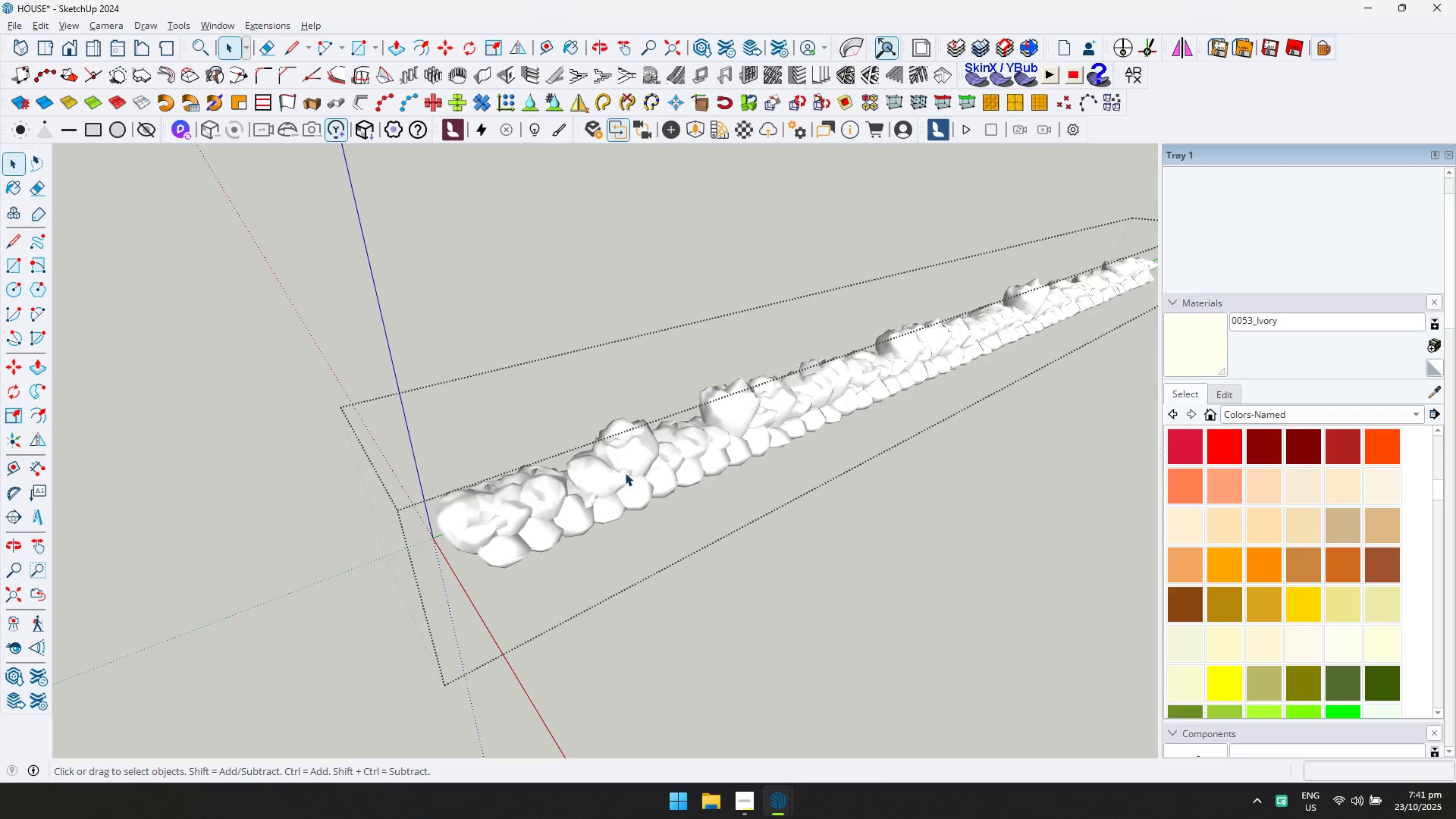 
scroll: coordinate [632, 472], scroll_direction: down, amount: 5.0
 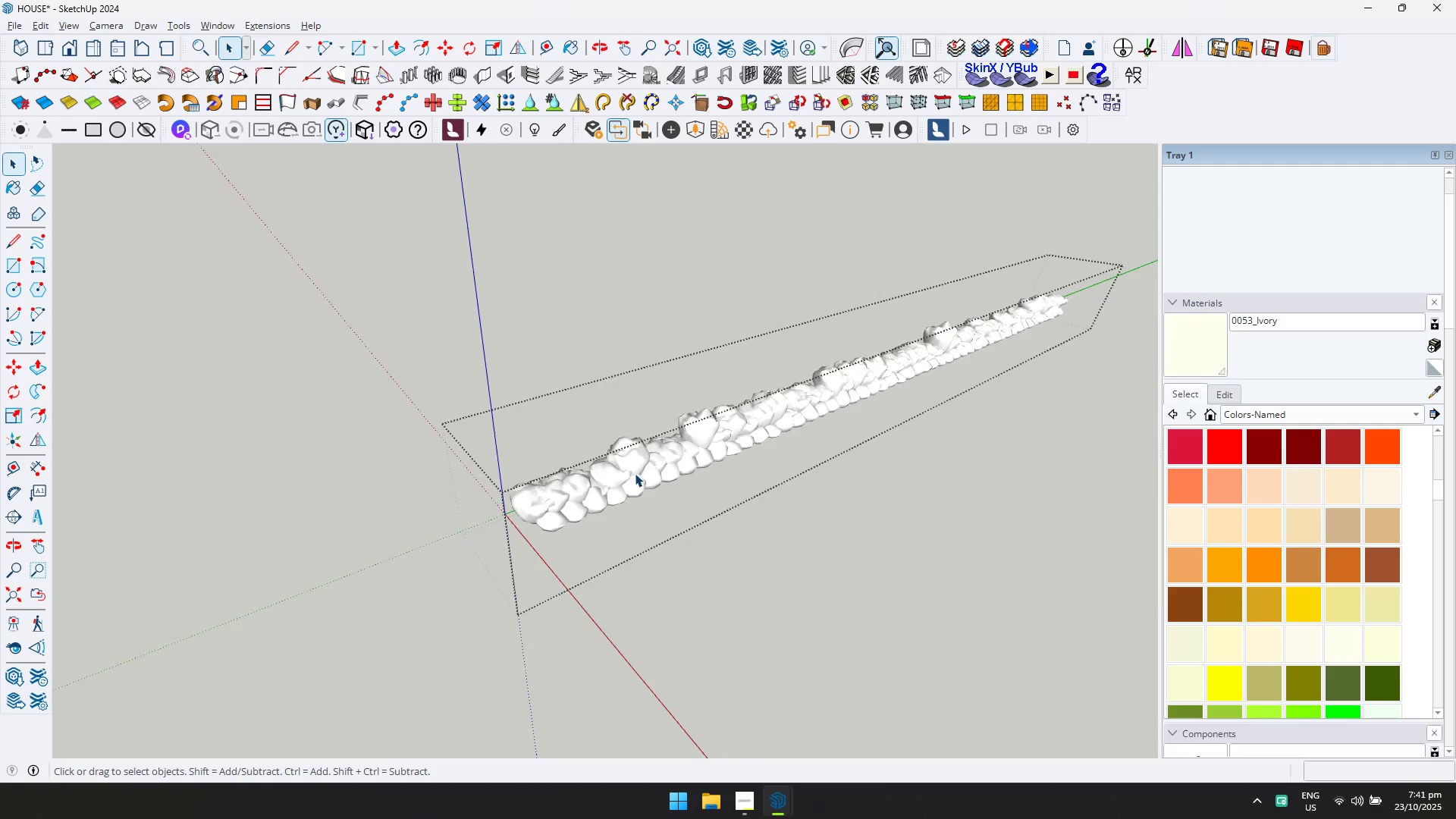 
key(Escape)
 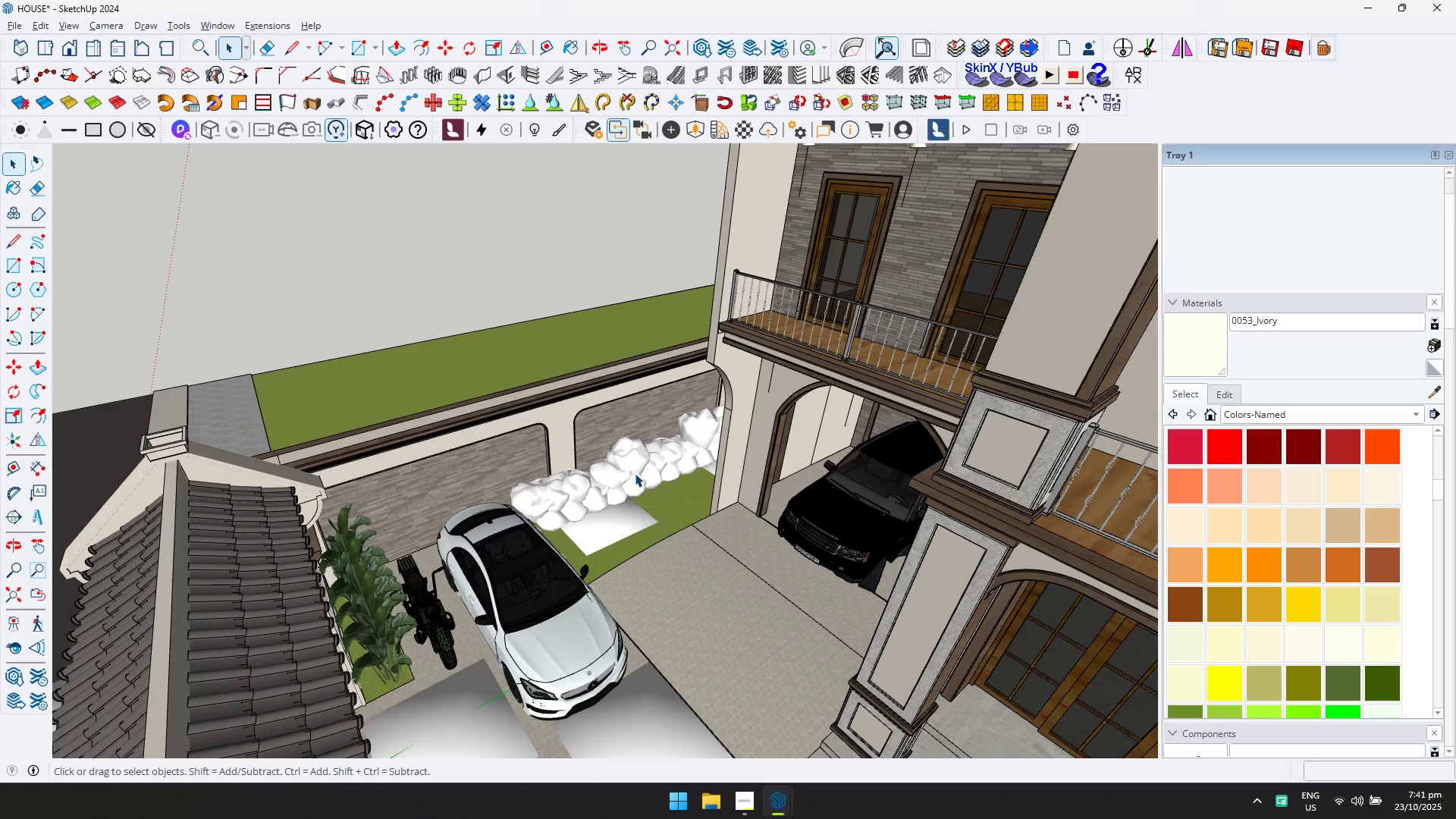 
scroll: coordinate [693, 445], scroll_direction: down, amount: 5.0
 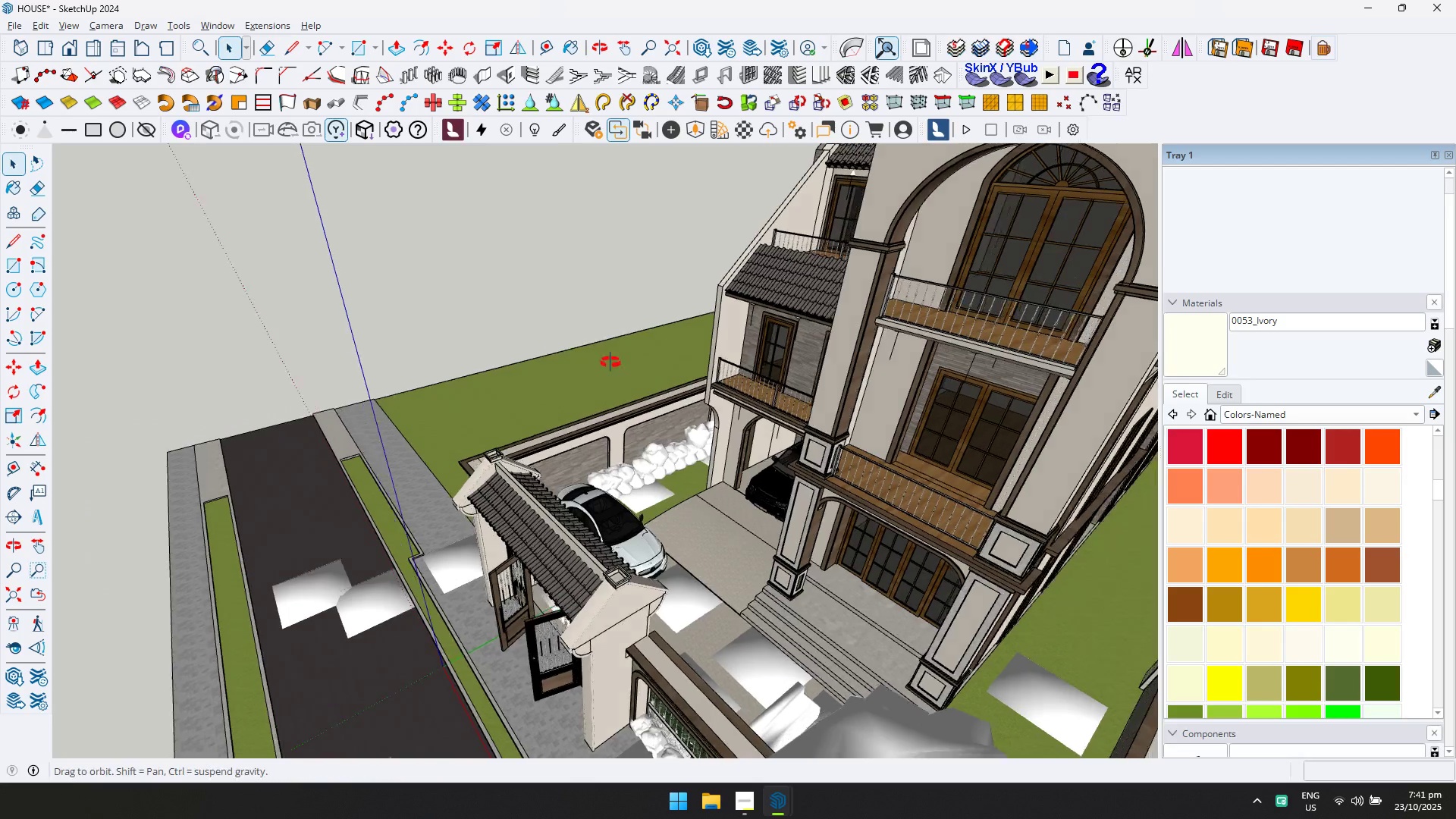 
key(Shift+ShiftLeft)
 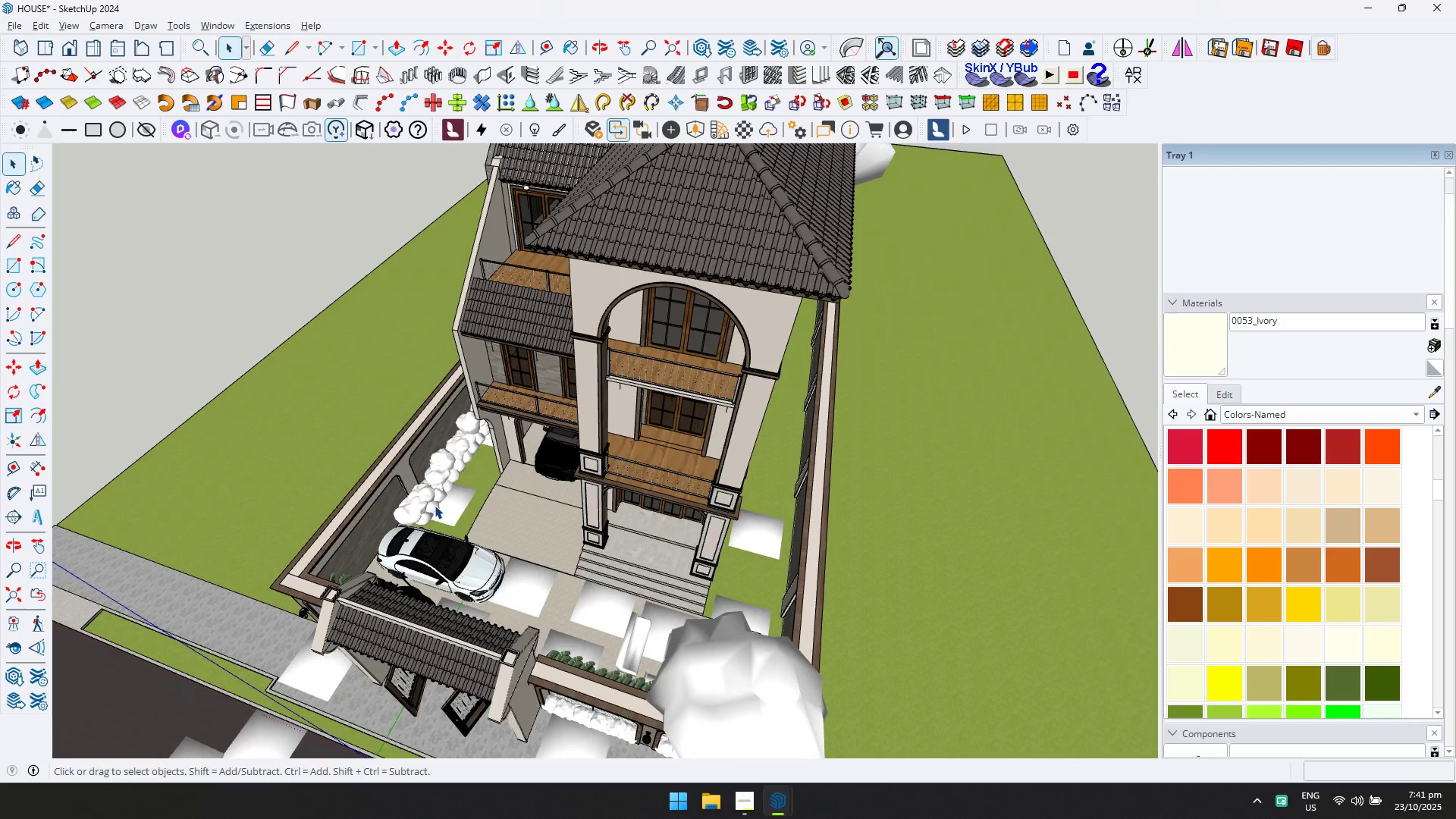 
scroll: coordinate [584, 487], scroll_direction: down, amount: 4.0
 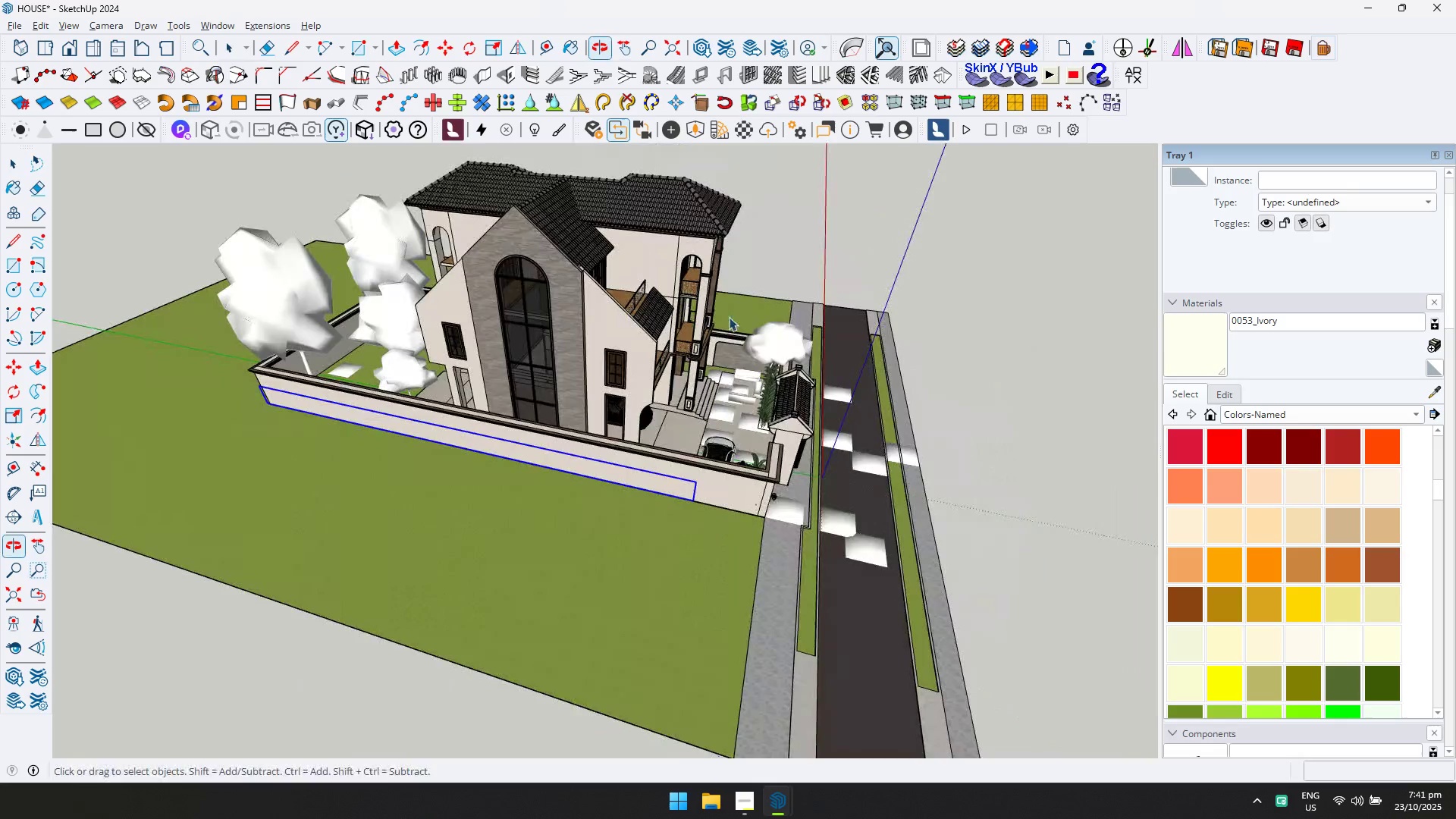 
key(Shift+ShiftLeft)
 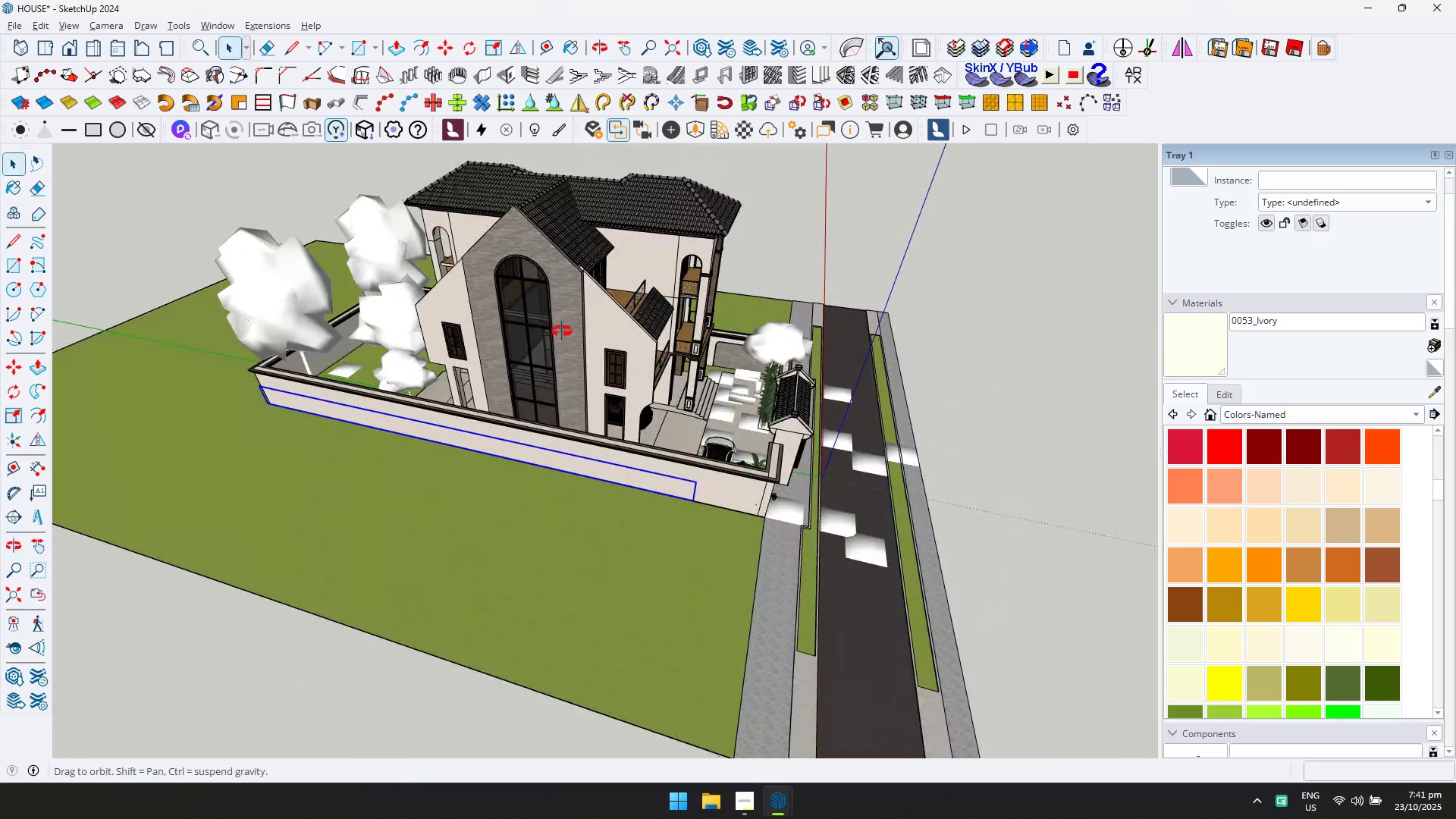 
hold_key(key=ShiftLeft, duration=0.35)
 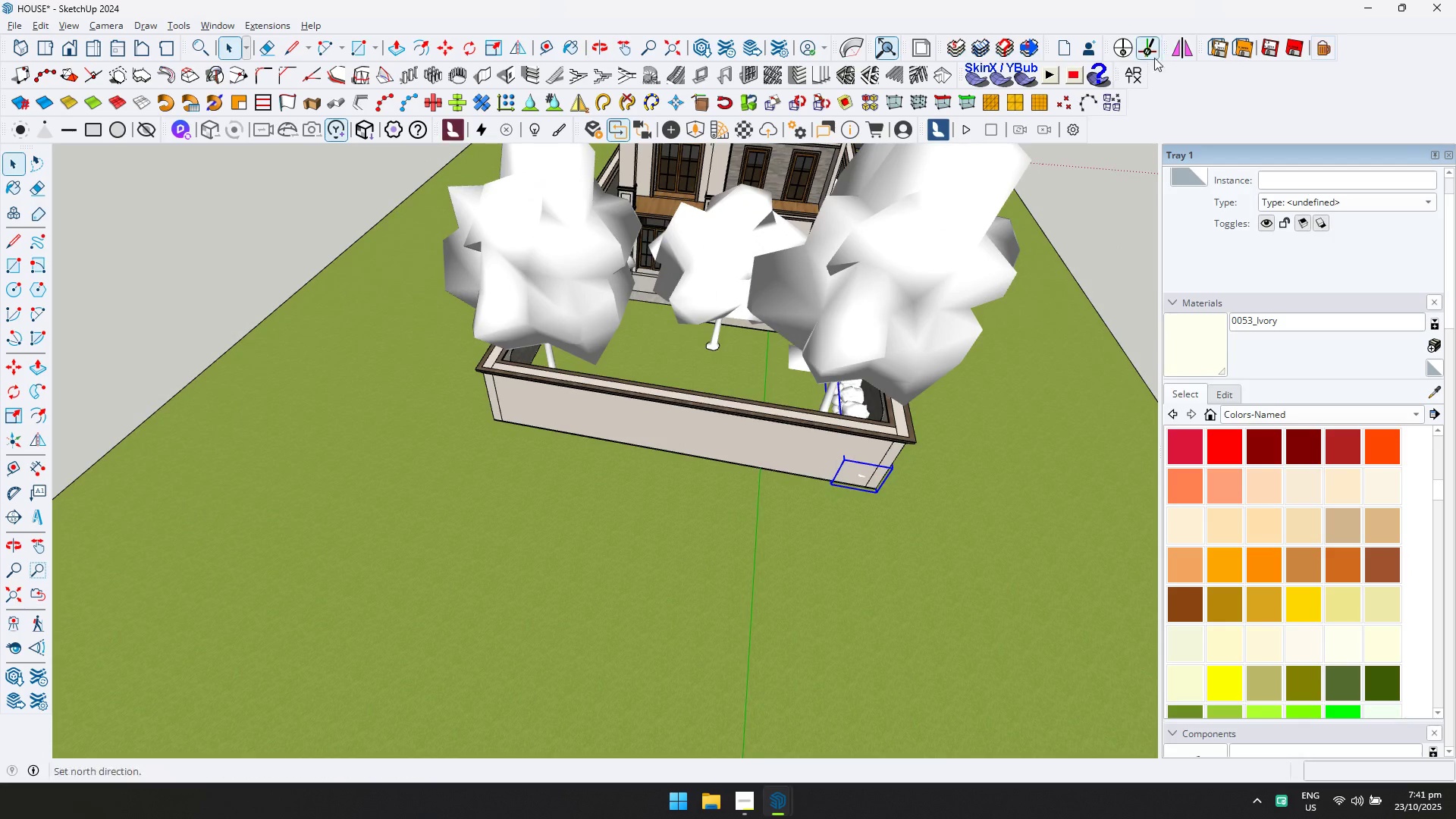 
left_click([1177, 43])
 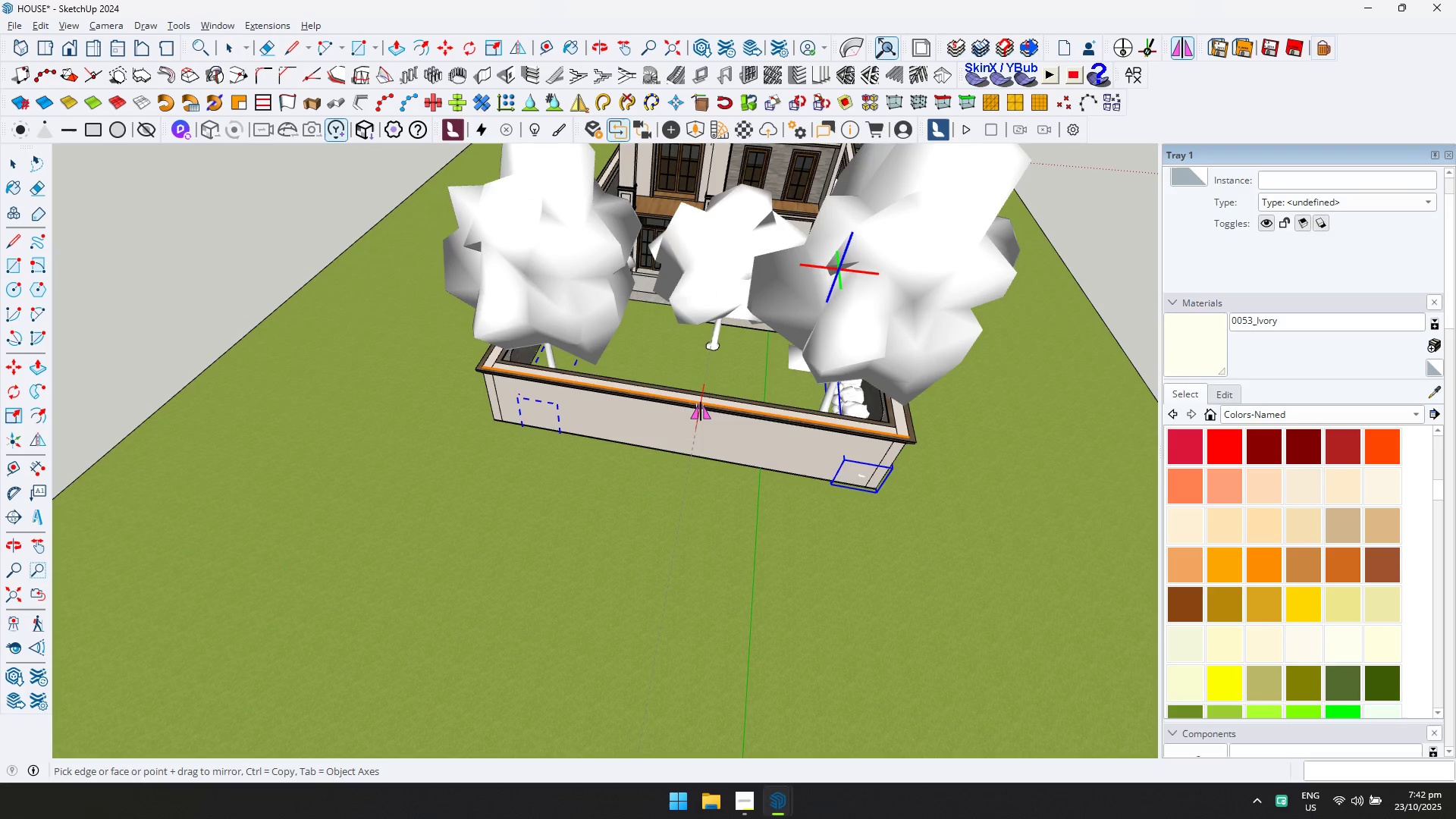 
key(Control+ControlLeft)
 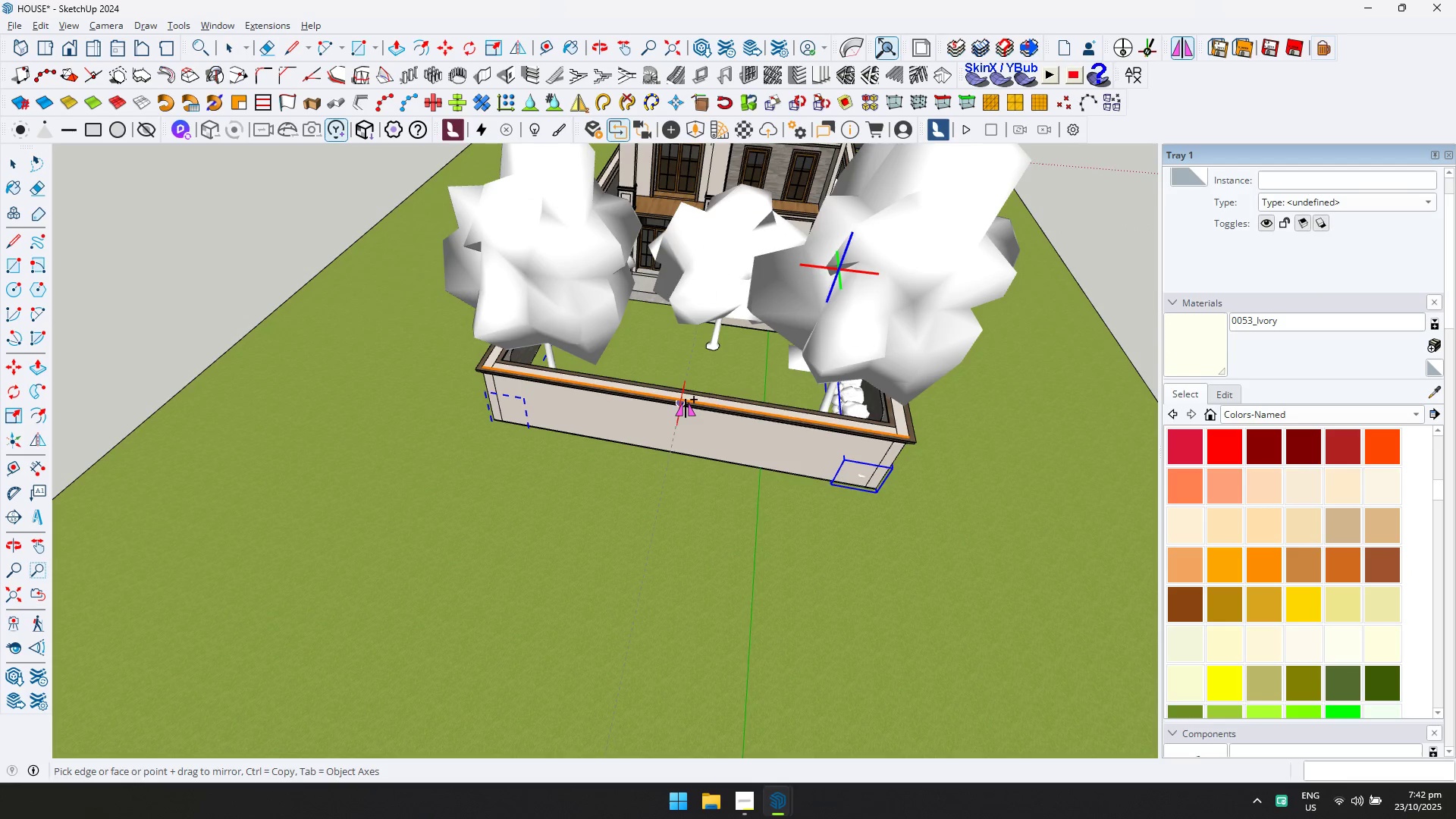 
left_click([686, 400])
 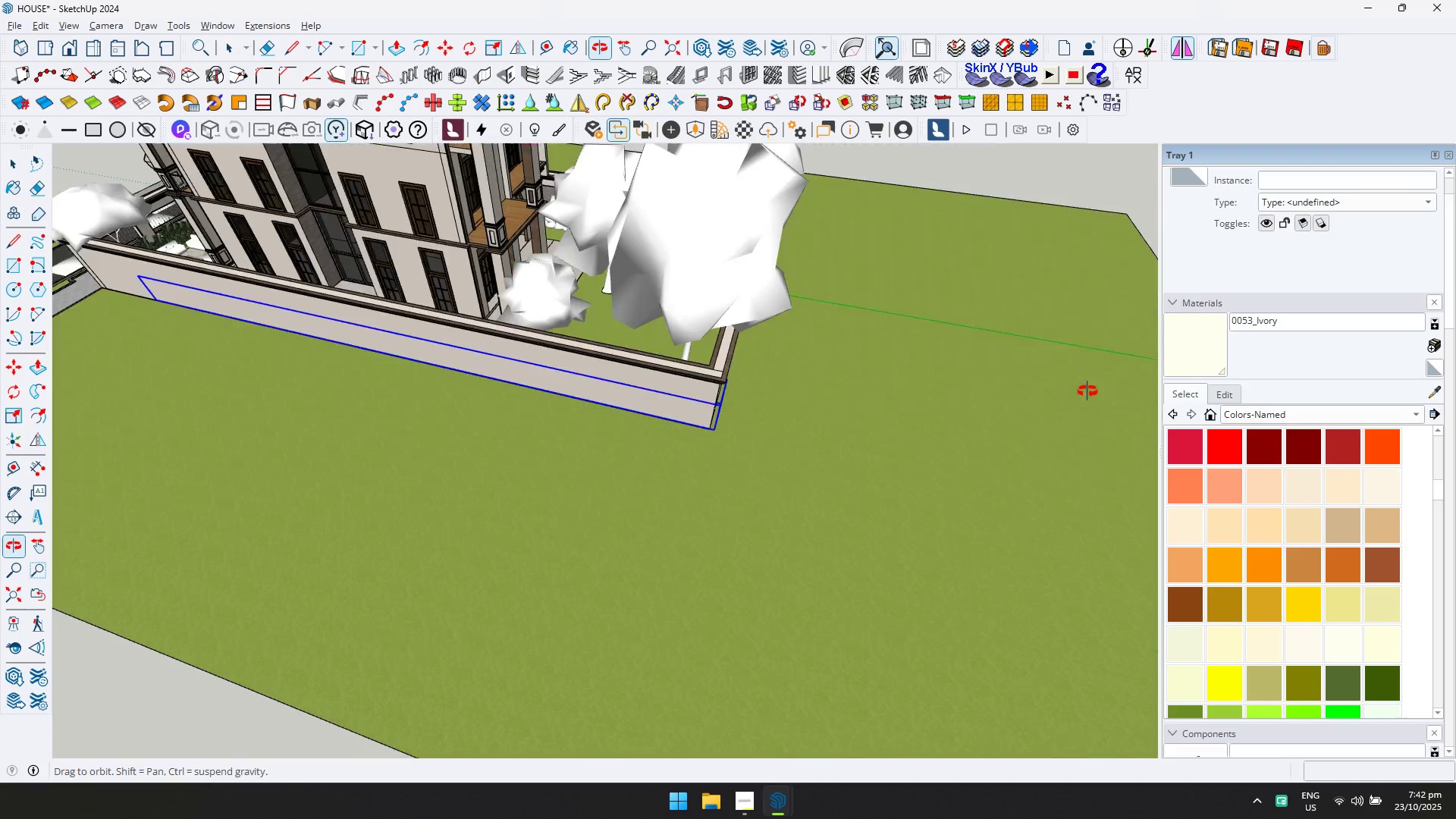 
key(Shift+ShiftLeft)
 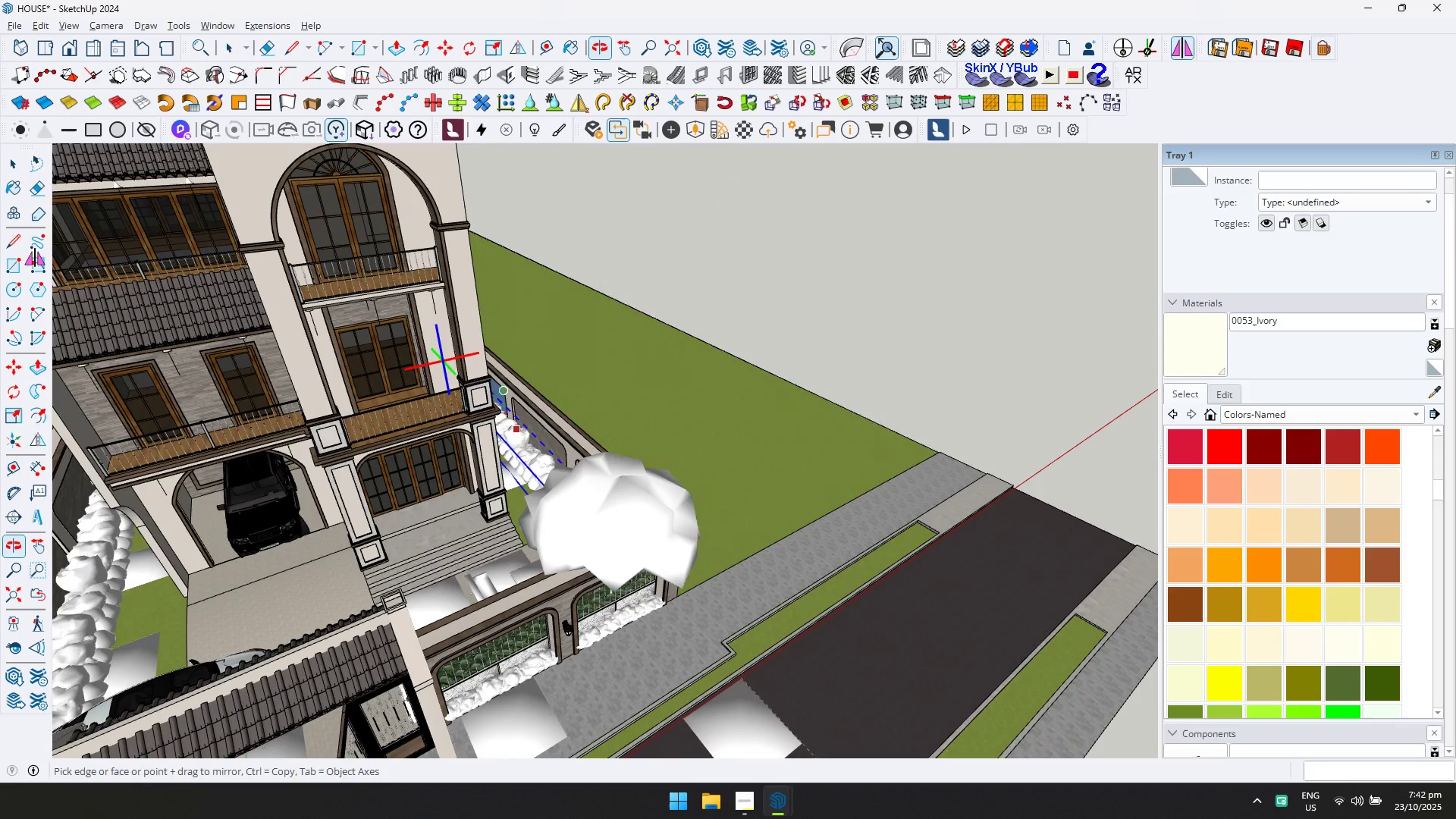 
left_click([8, 162])
 